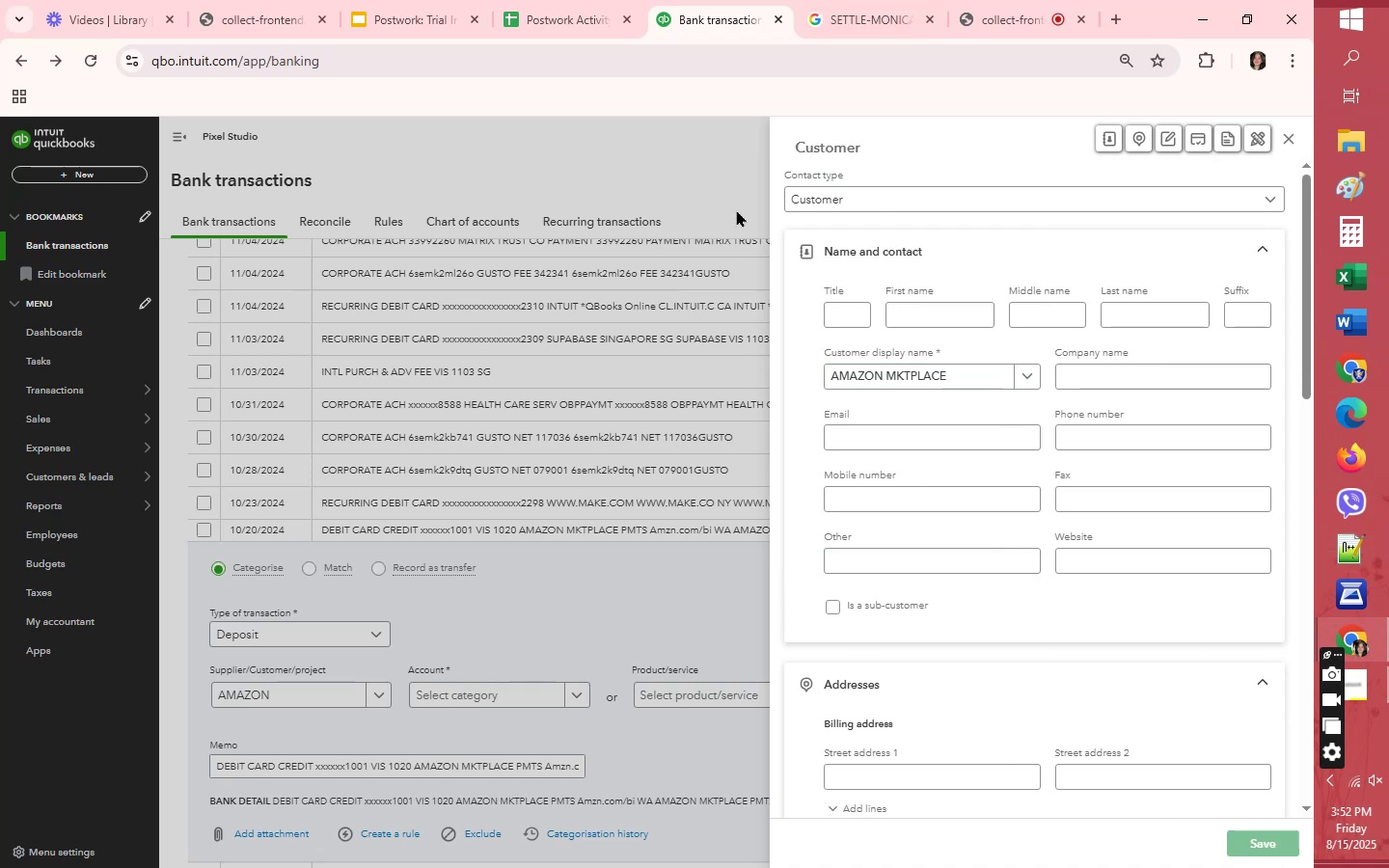 
left_click([629, 172])
 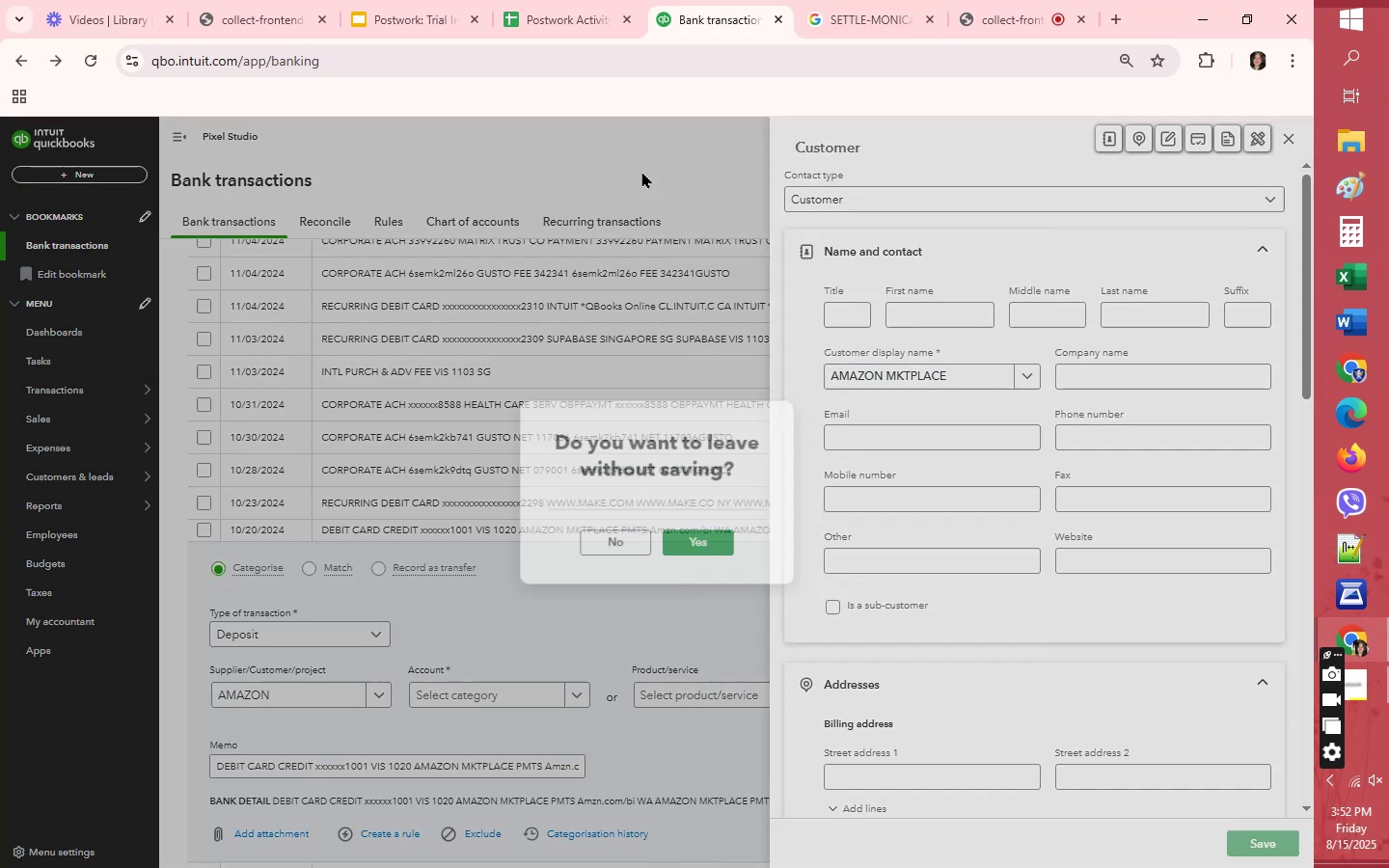 
double_click([641, 171])
 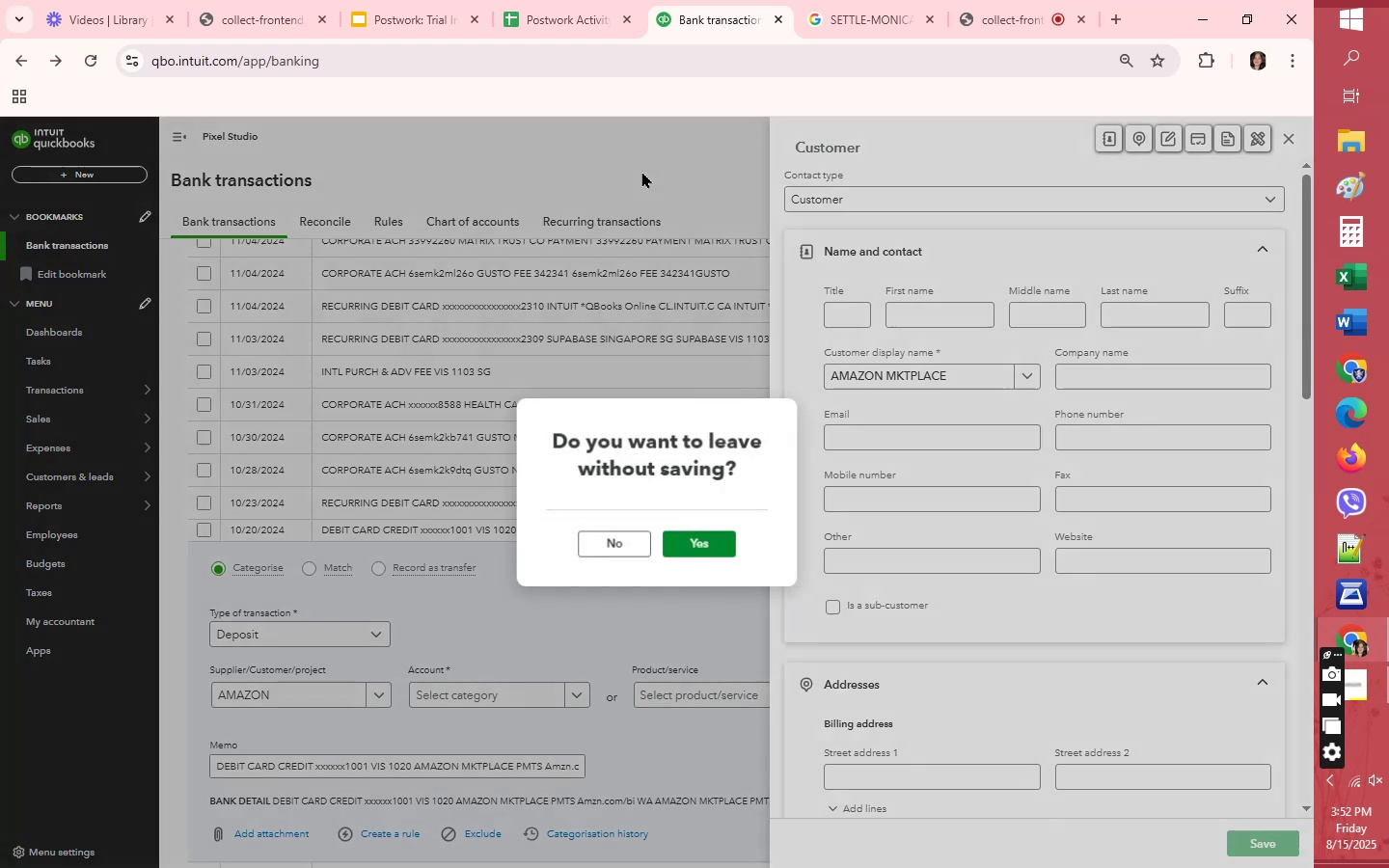 
triple_click([641, 171])
 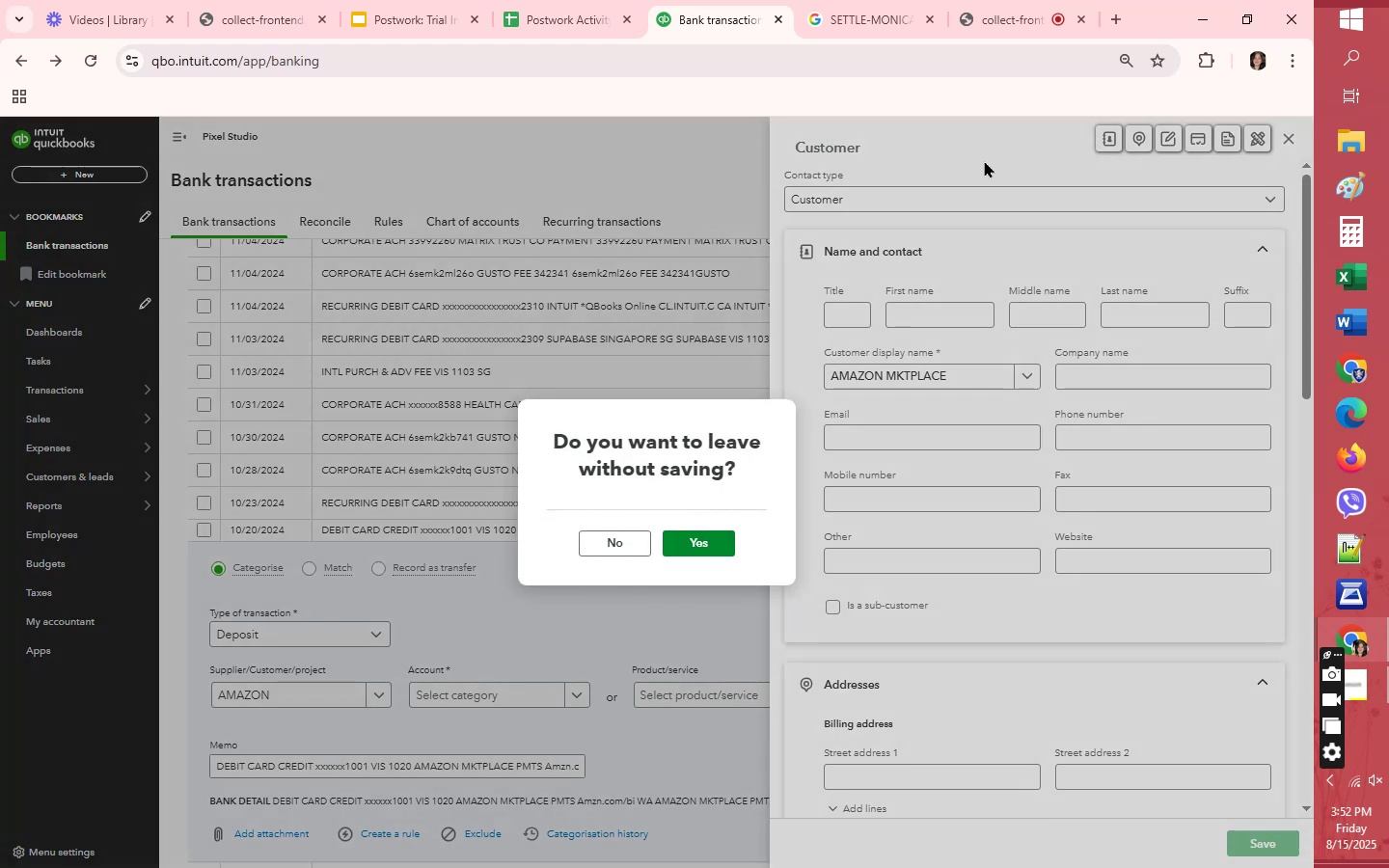 
double_click([984, 159])
 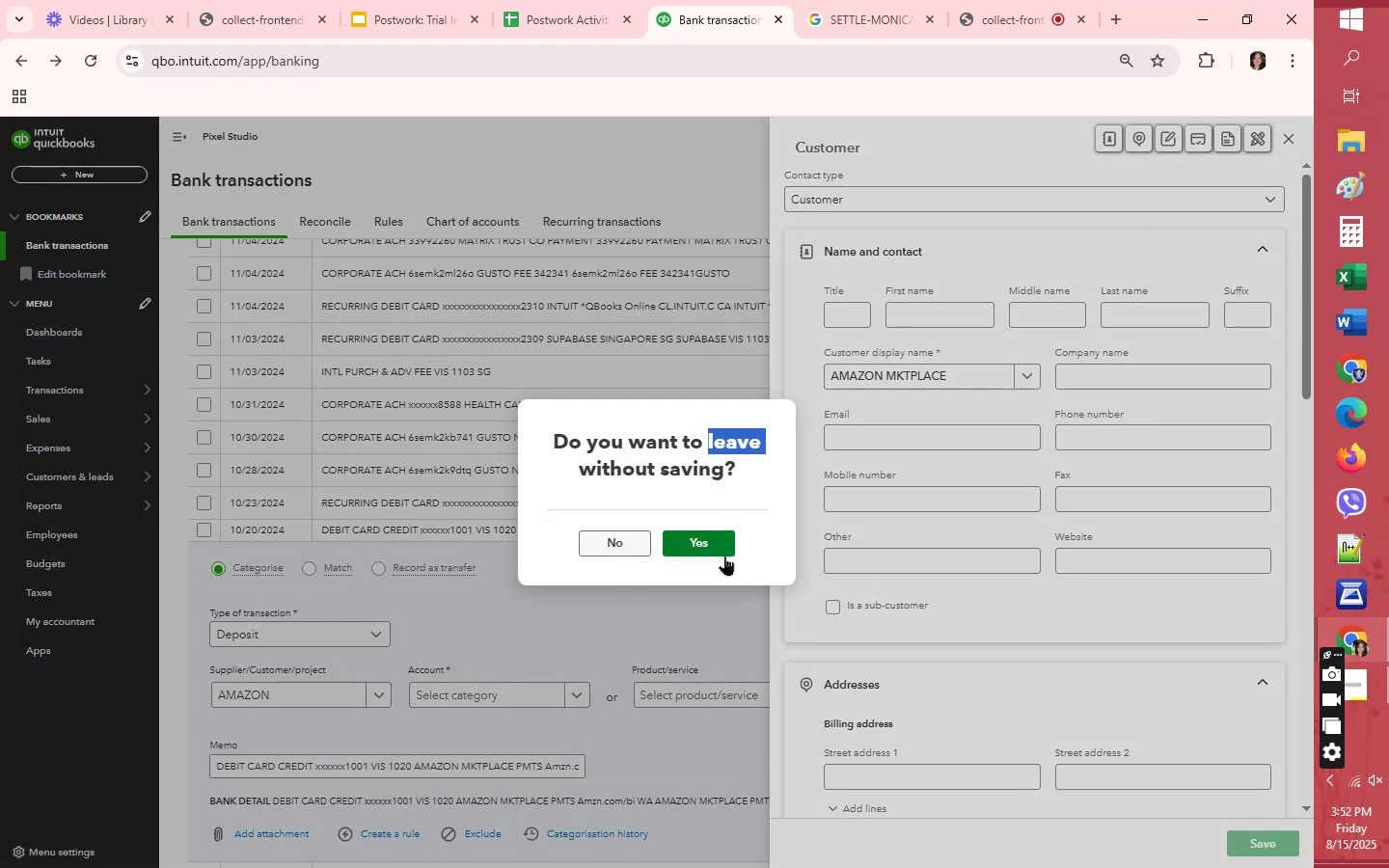 
left_click([716, 548])
 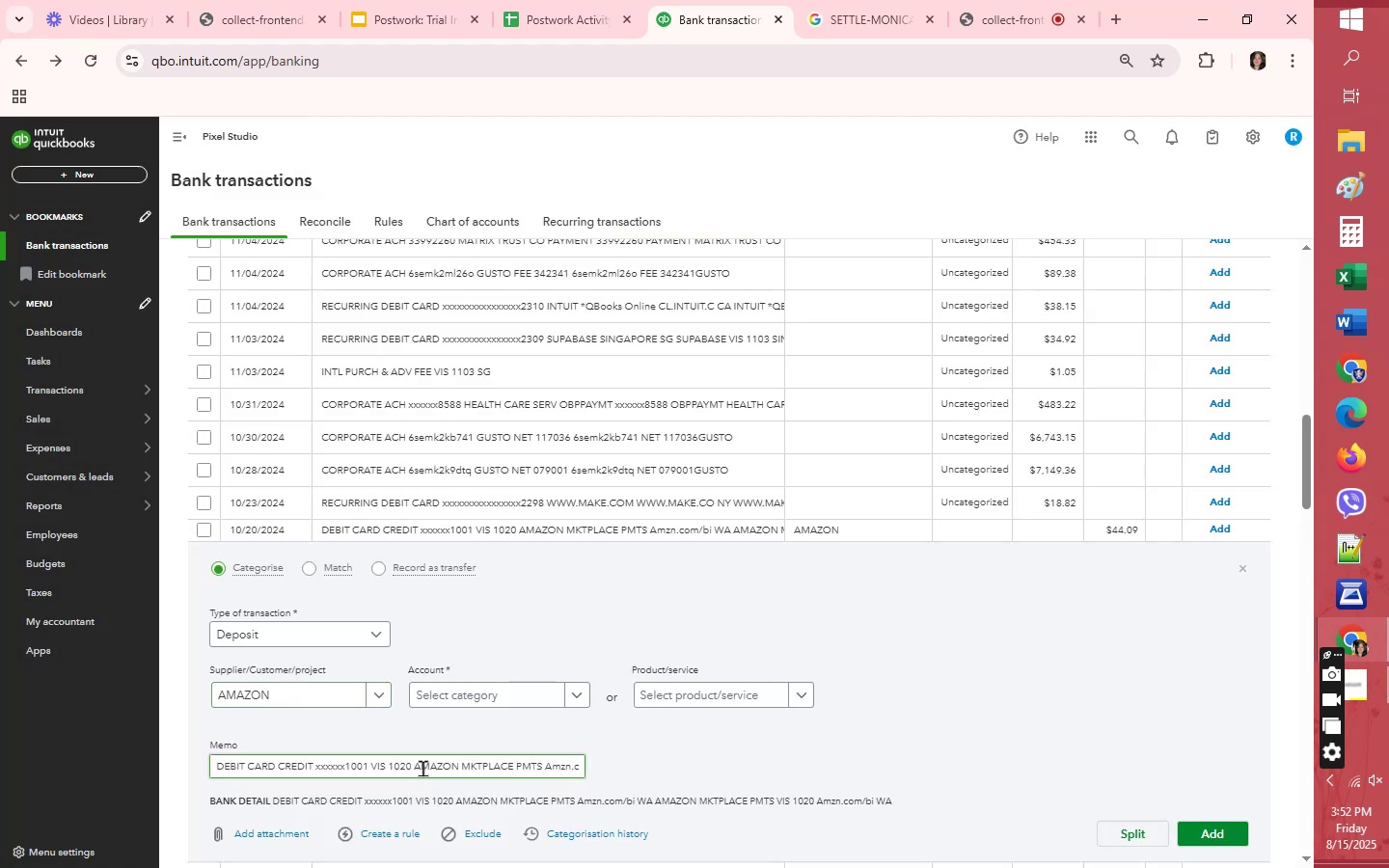 
left_click_drag(start_coordinate=[415, 764], to_coordinate=[512, 763])
 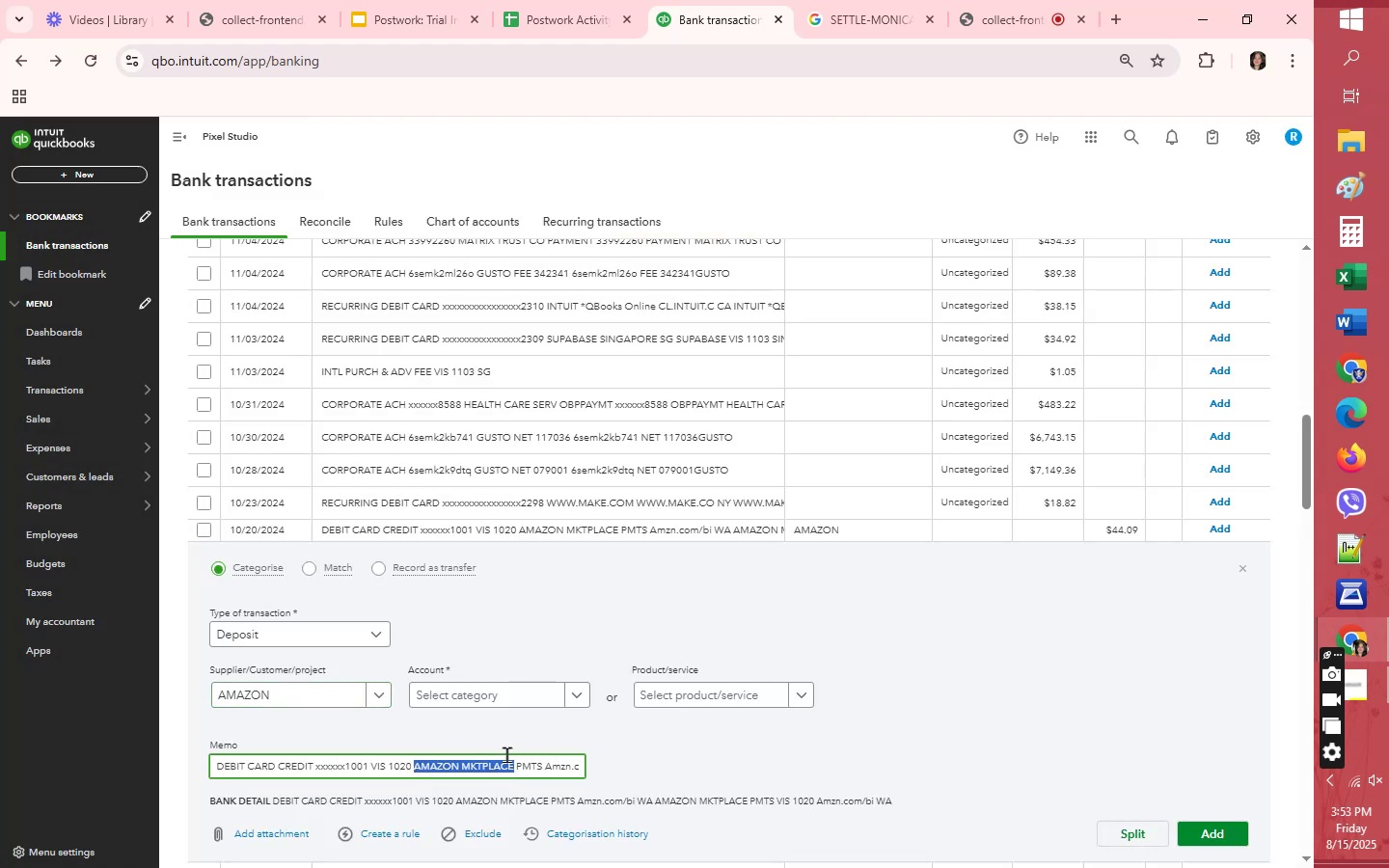 
key(Control+C)
 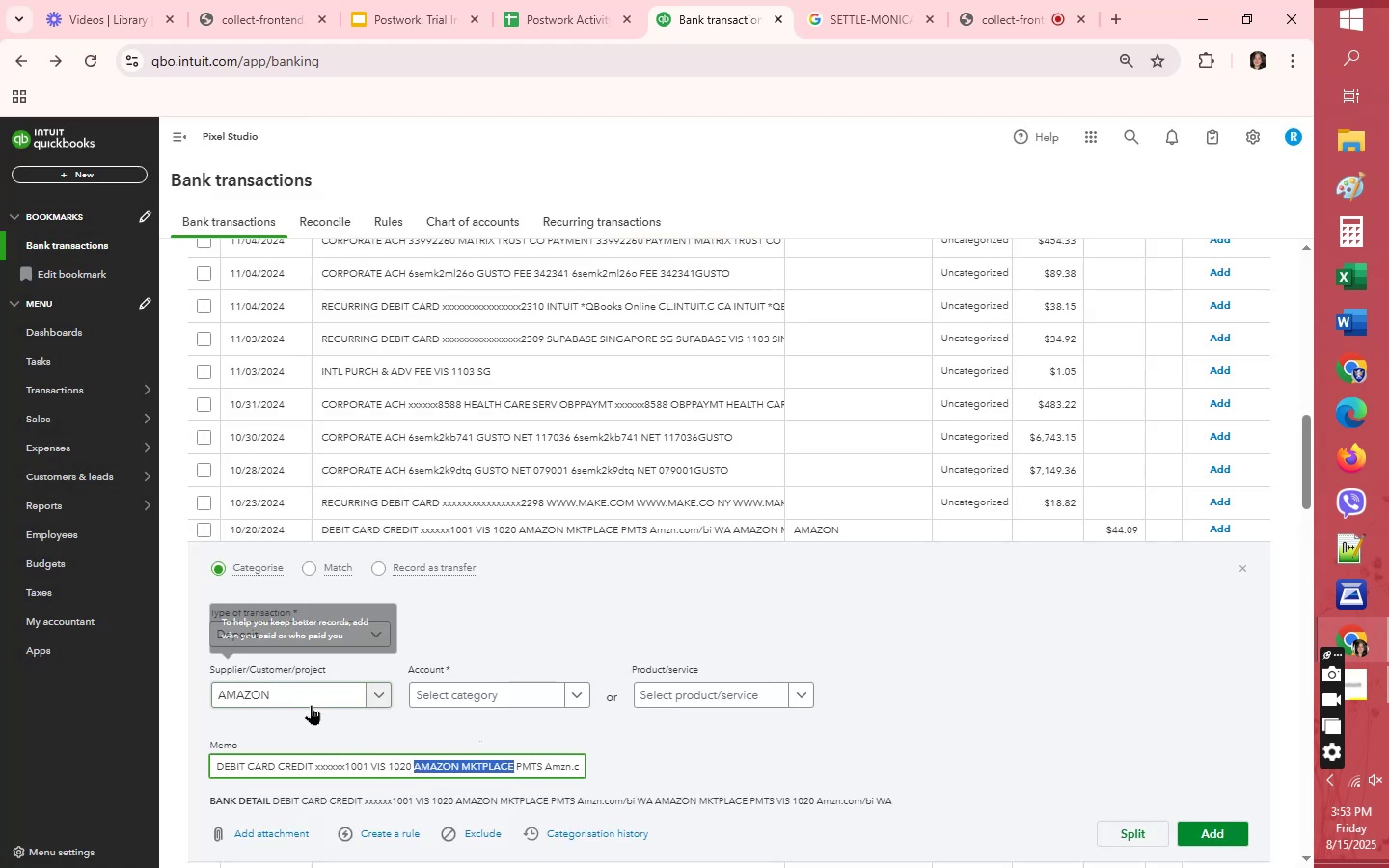 
left_click([311, 705])
 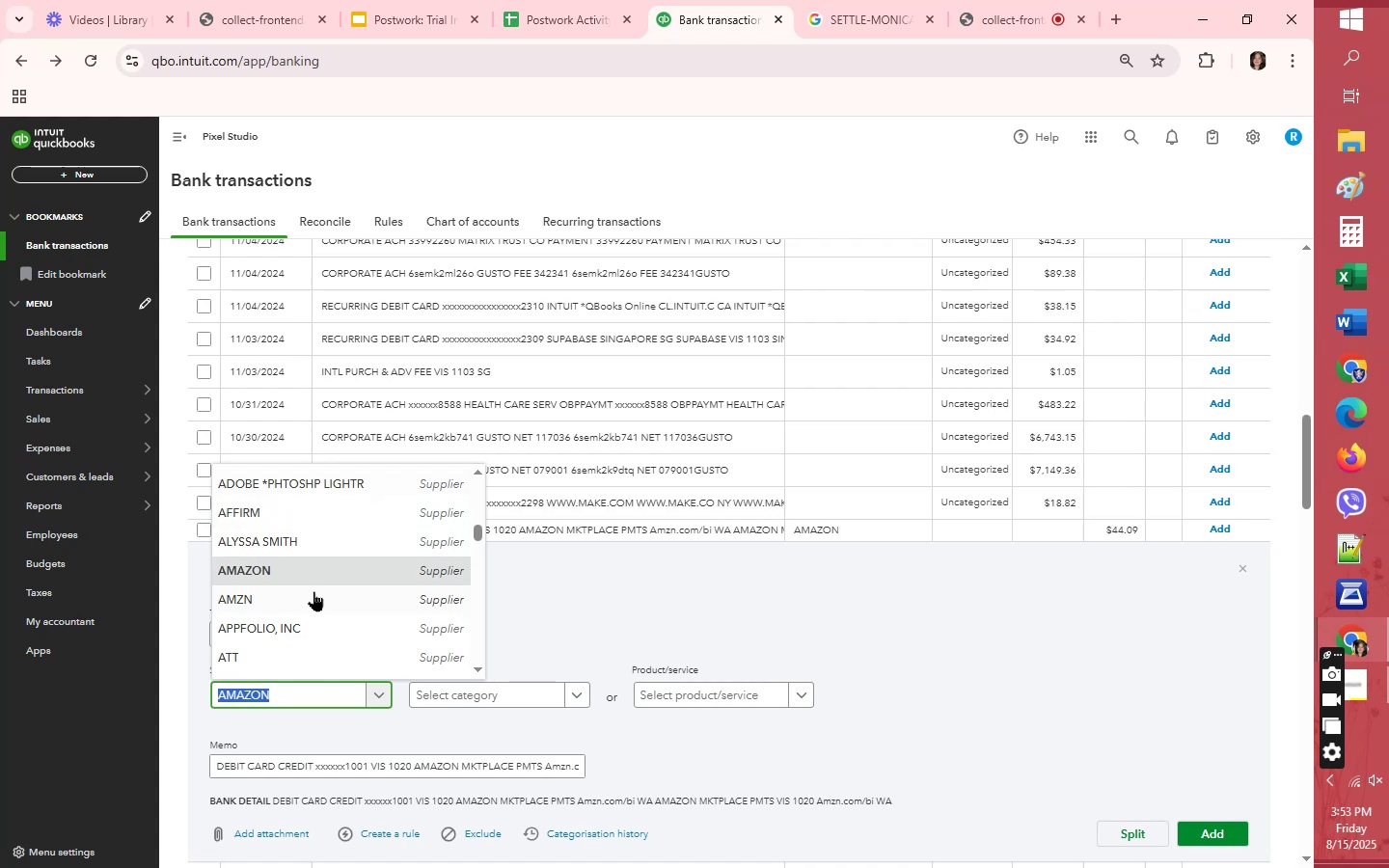 
scroll: coordinate [318, 548], scroll_direction: up, amount: 15.0
 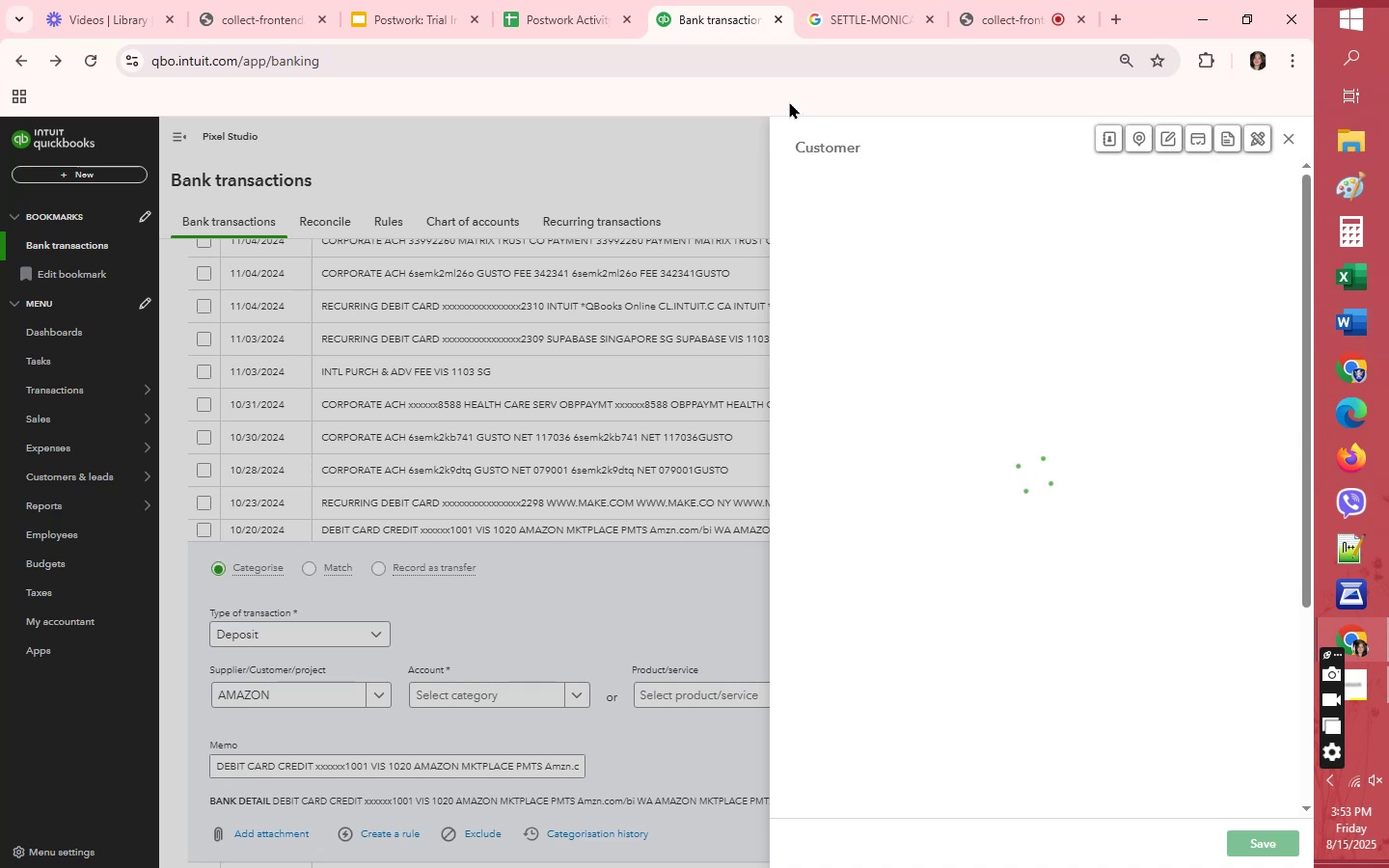 
wait(18.22)
 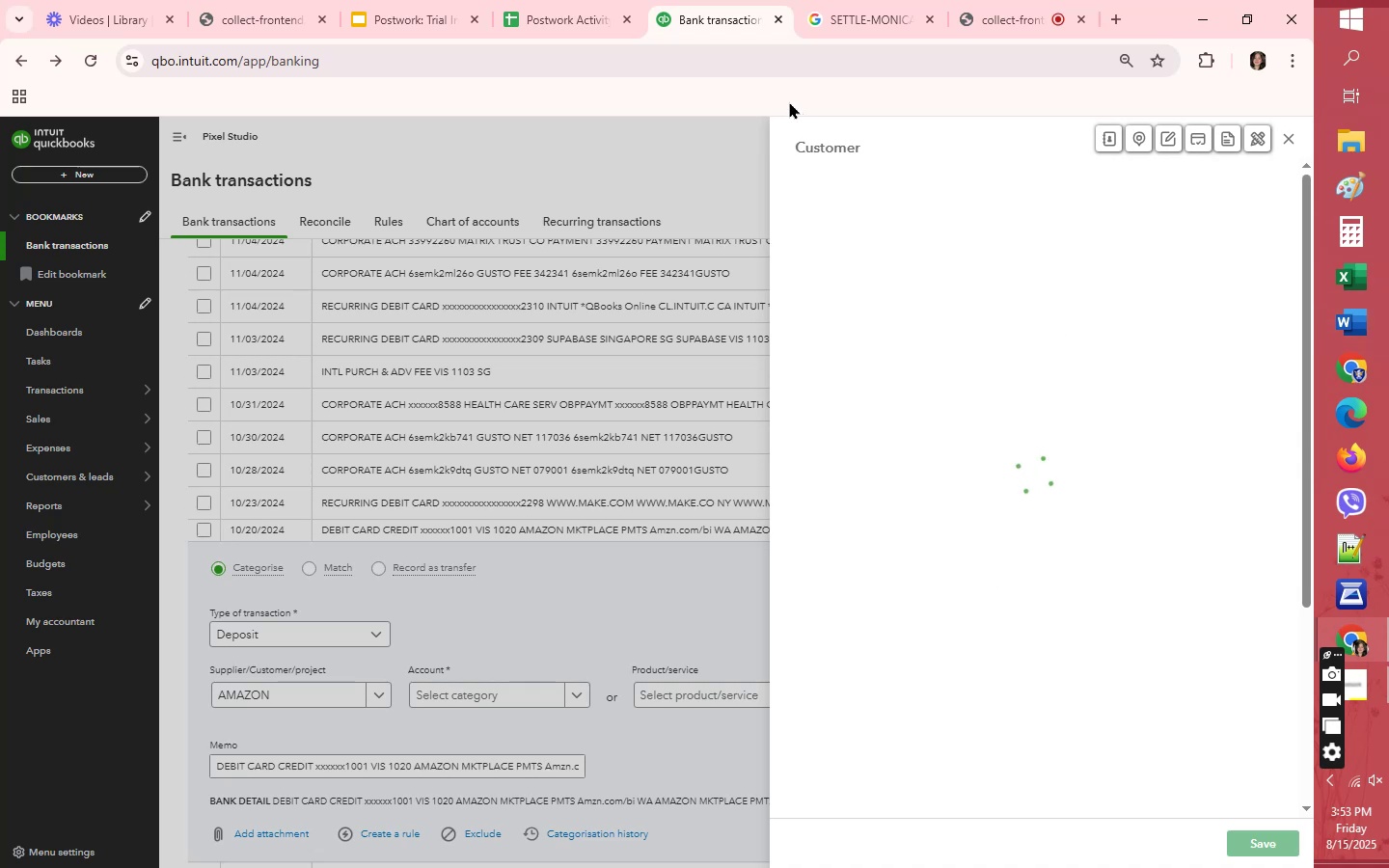 
left_click([558, 149])
 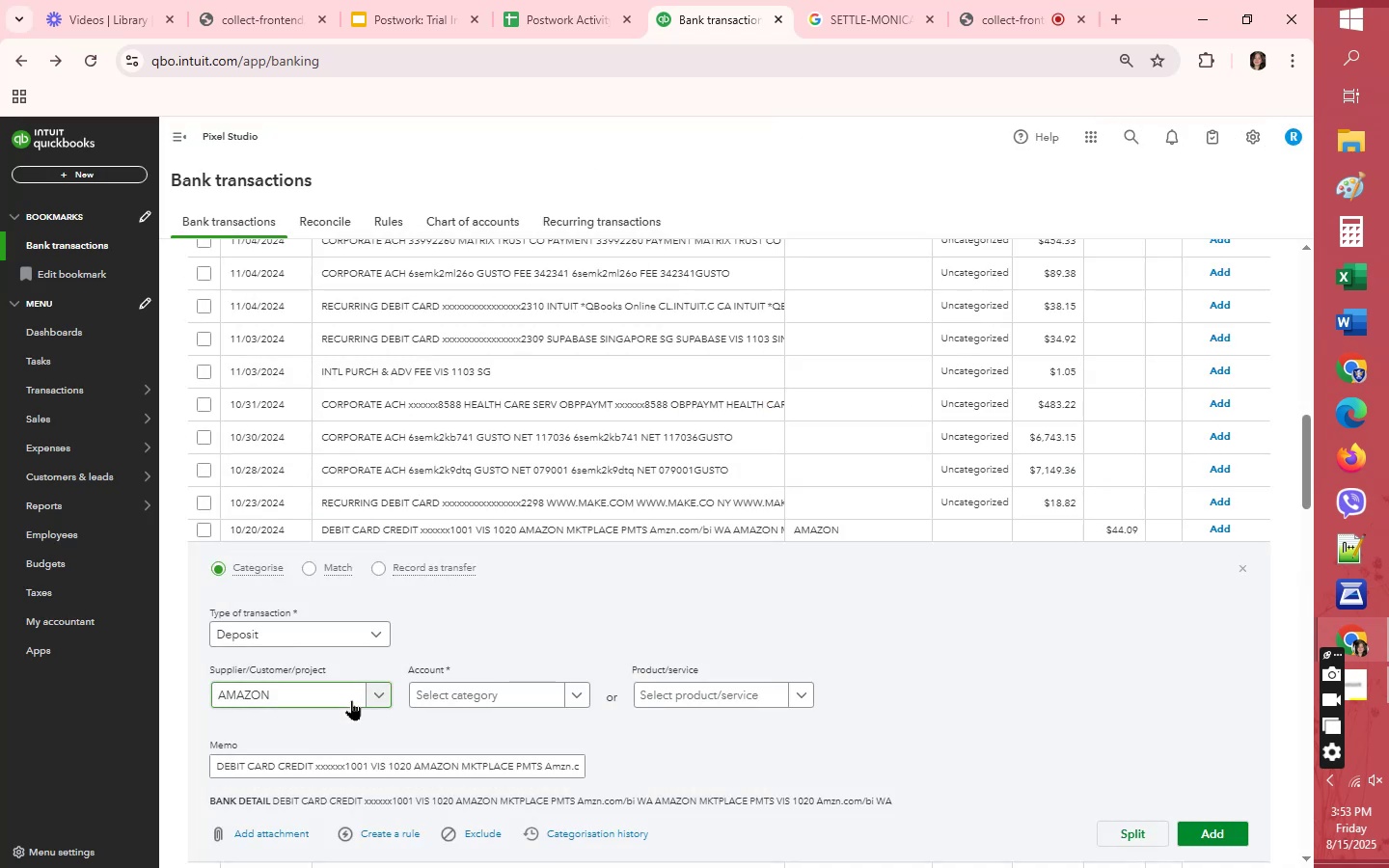 
left_click([357, 695])
 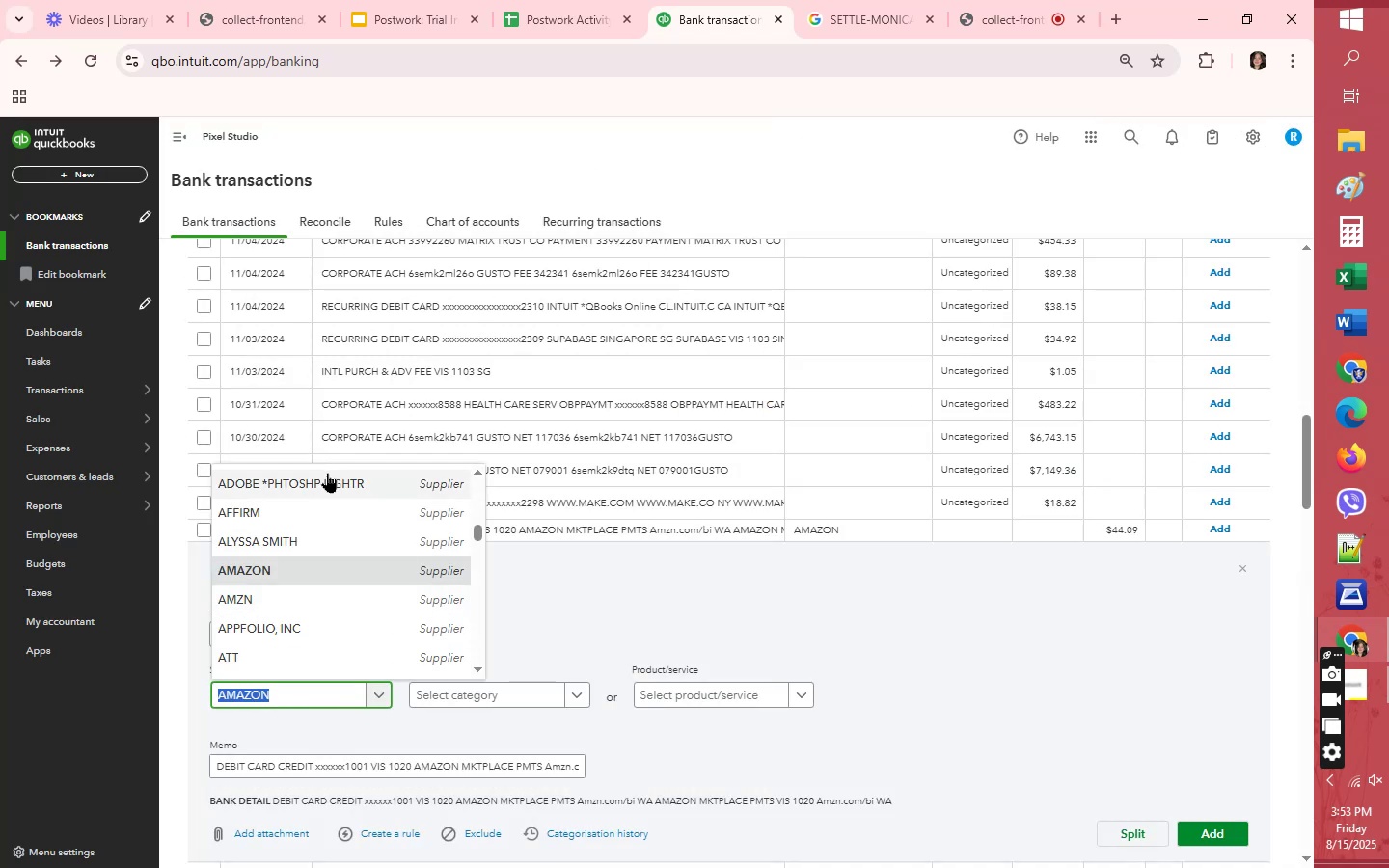 
scroll: coordinate [330, 501], scroll_direction: up, amount: 22.0
 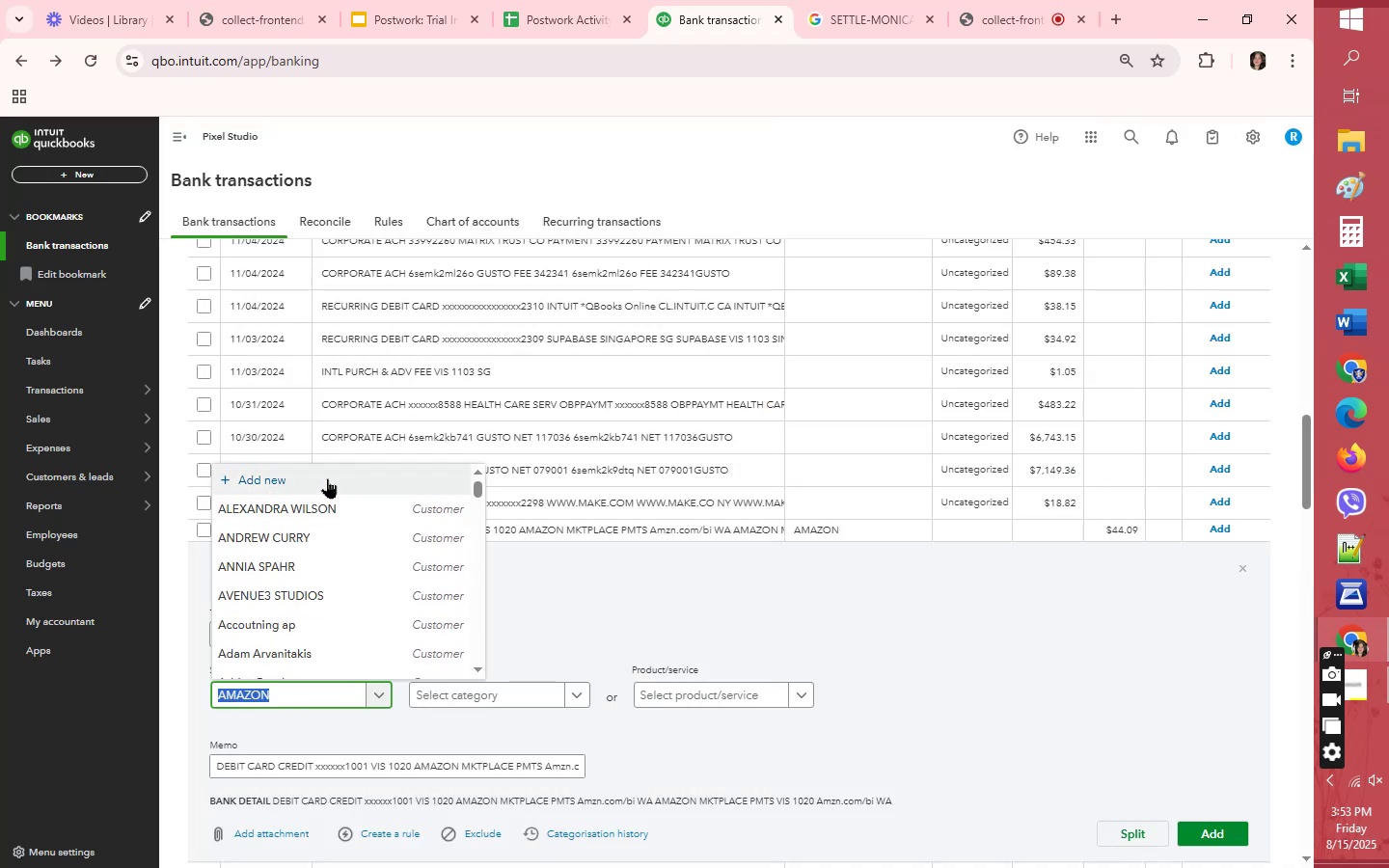 
left_click([327, 478])
 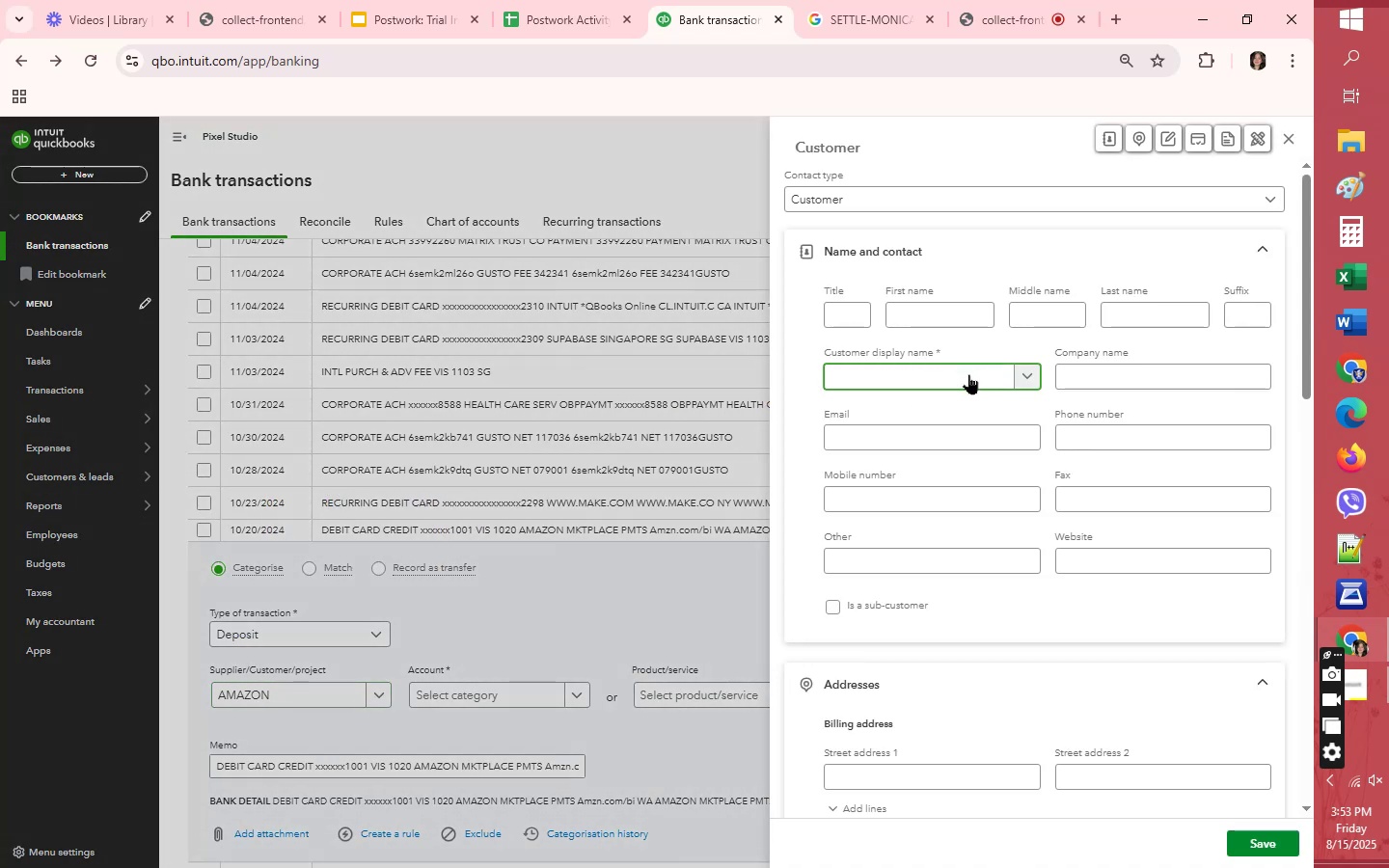 
key(Control+V)
 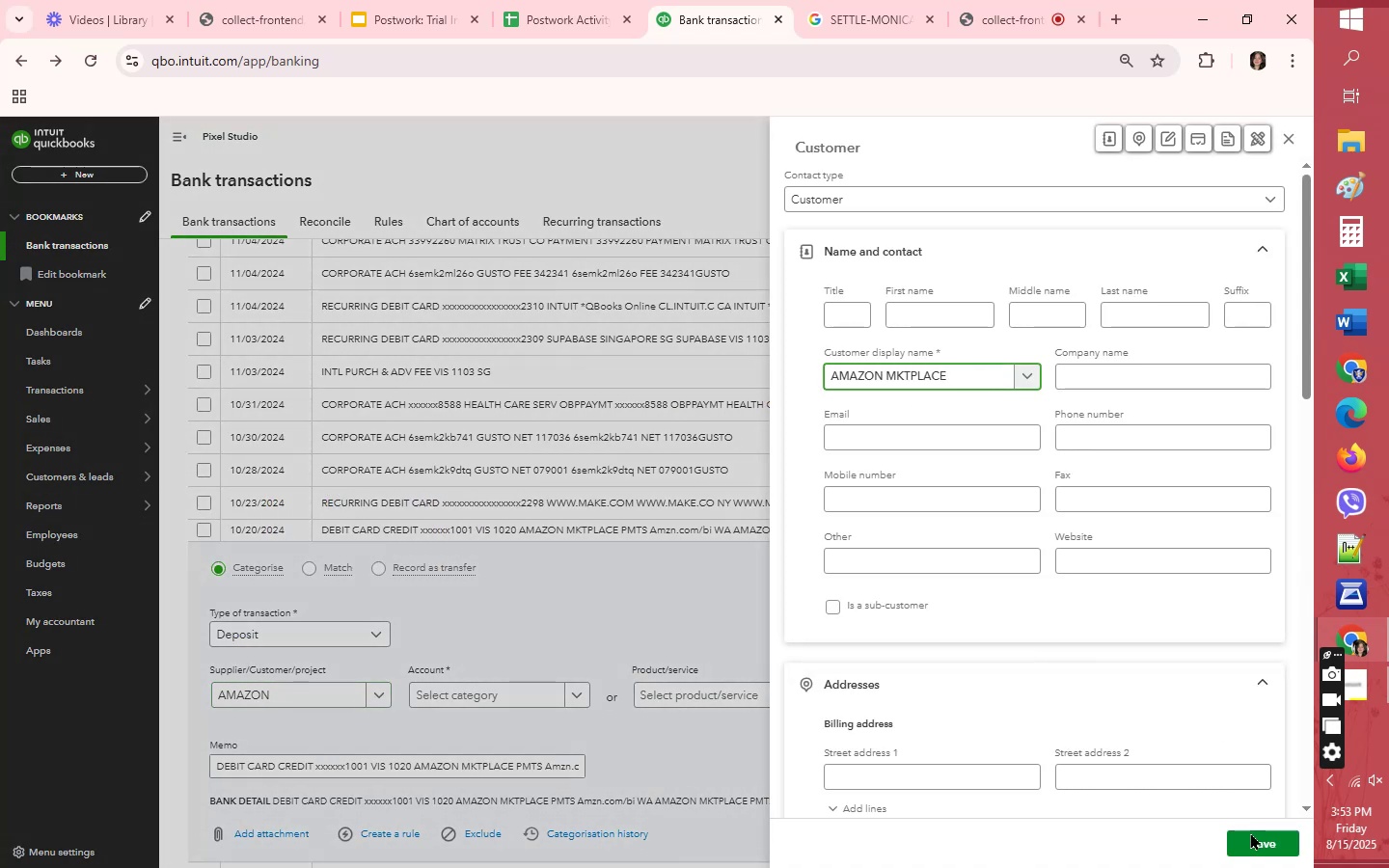 
left_click([1259, 838])
 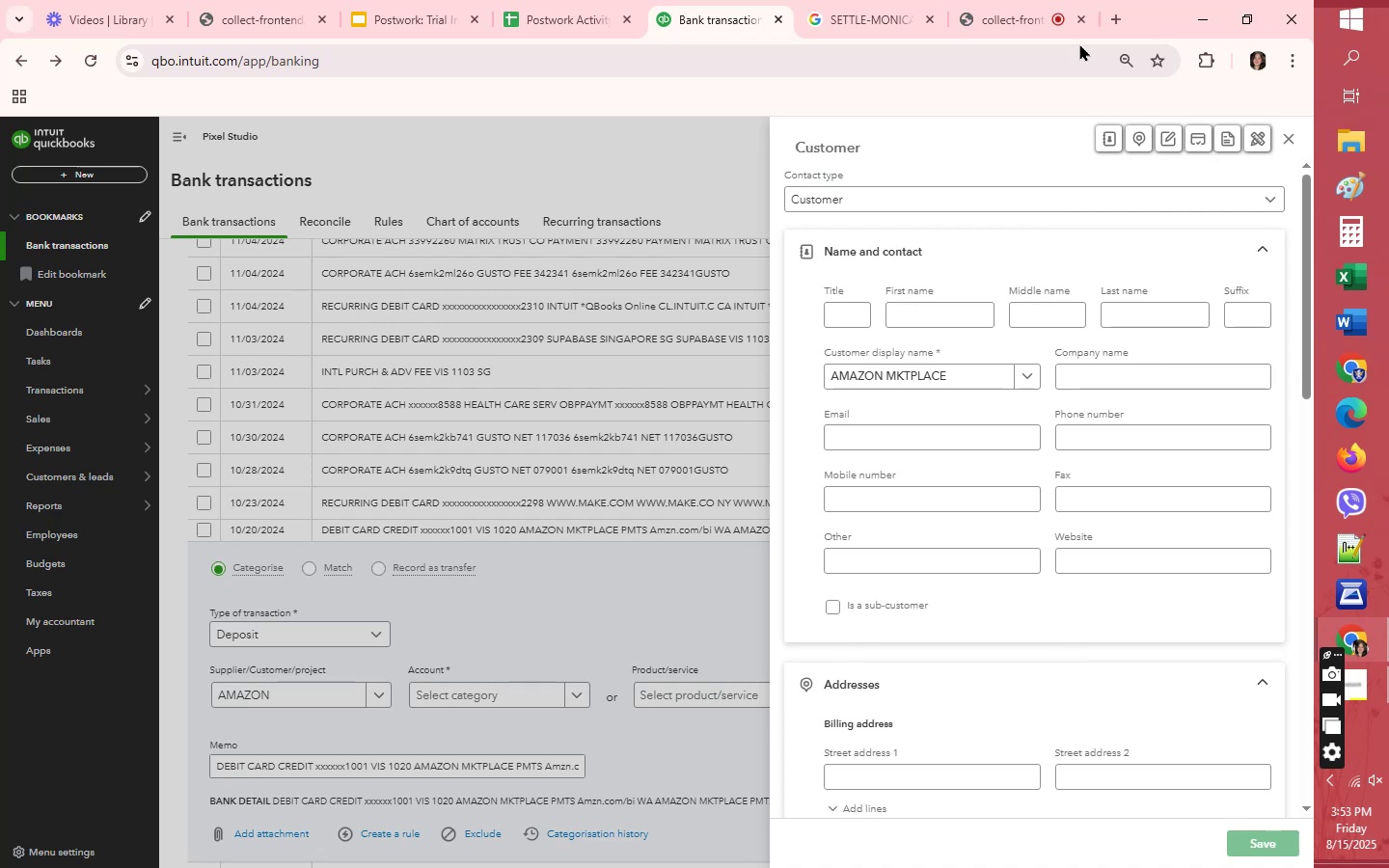 
wait(5.62)
 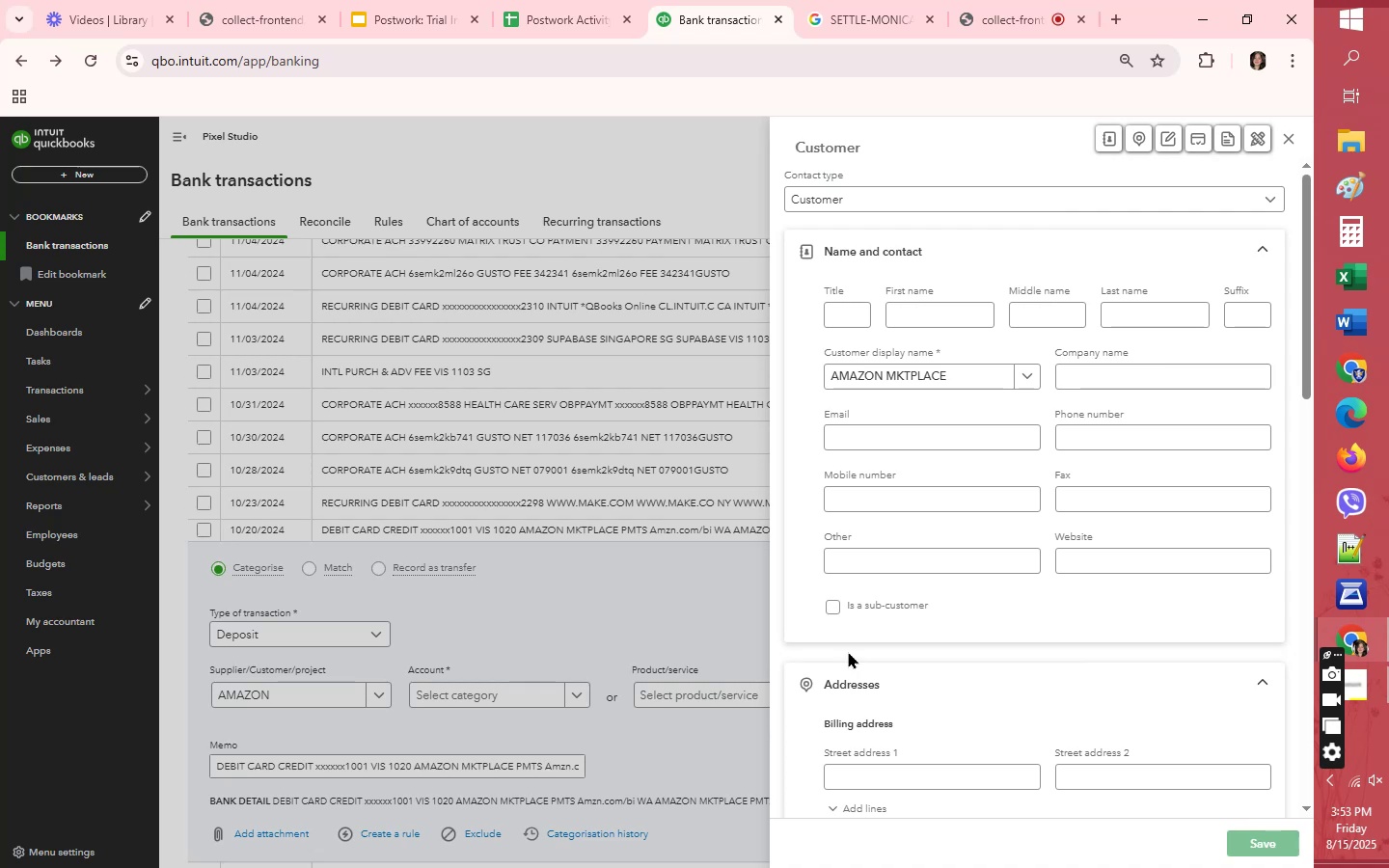 
left_click([864, 19])
 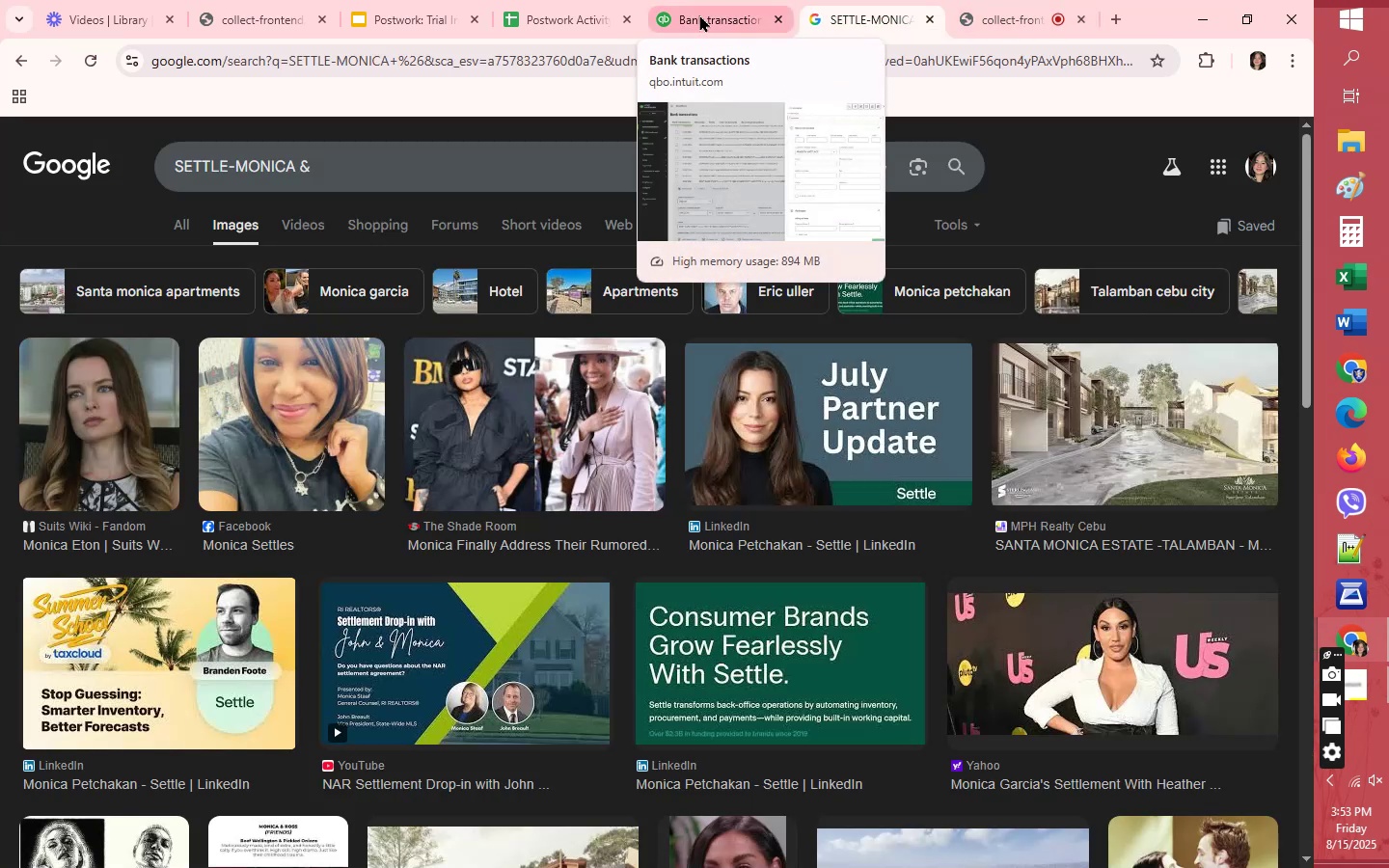 
wait(5.48)
 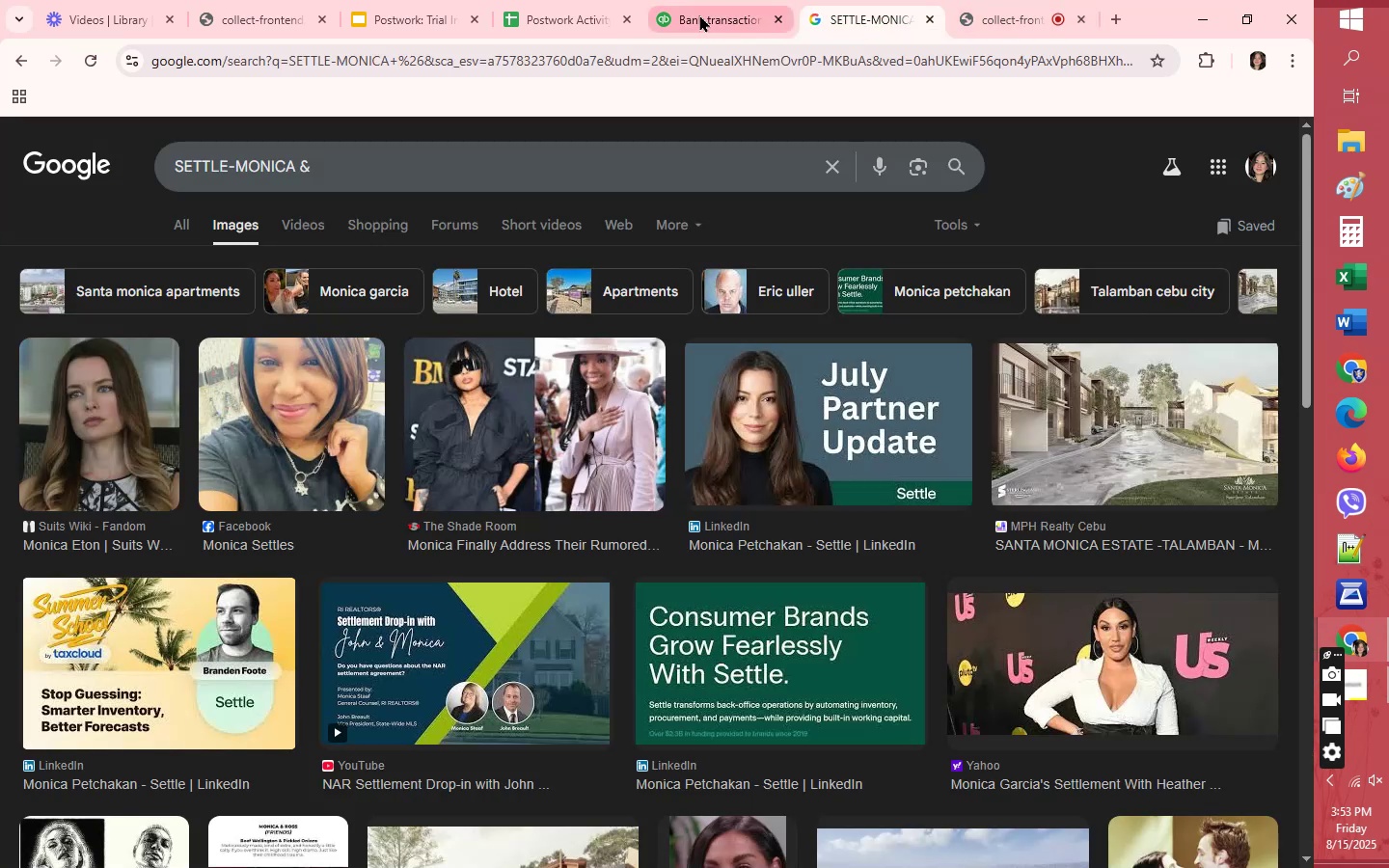 
left_click([699, 14])
 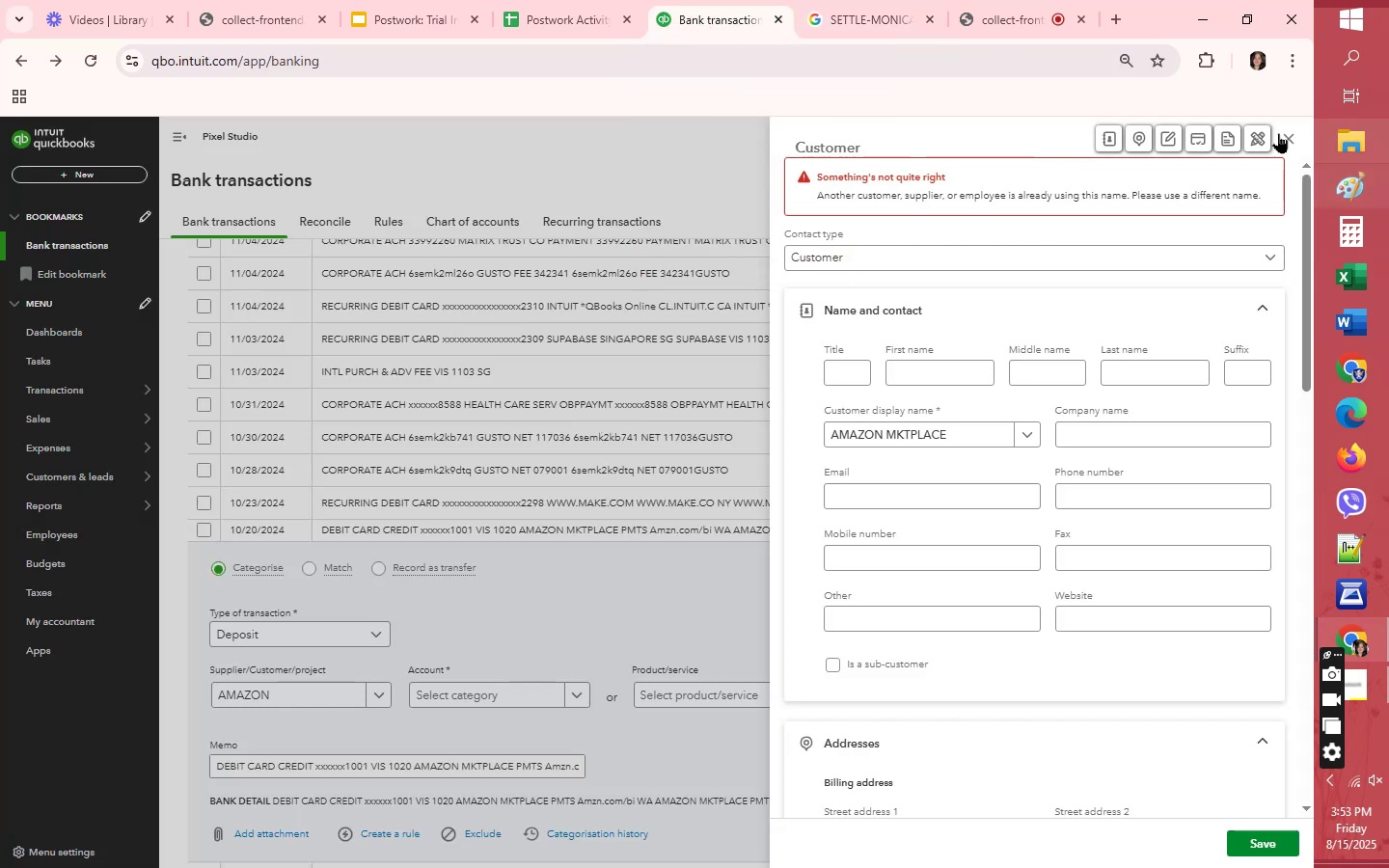 
left_click([1291, 139])
 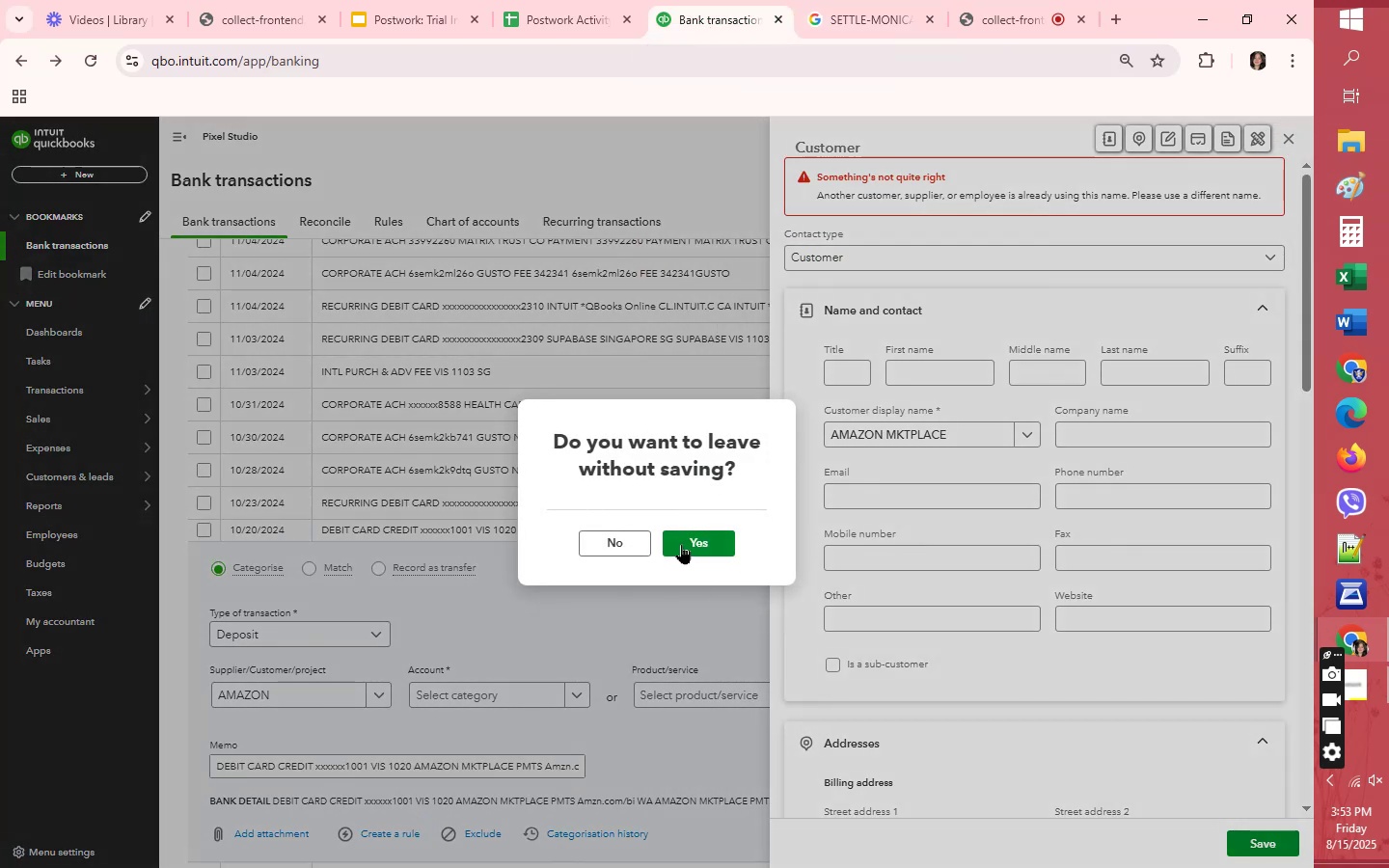 
left_click([683, 543])
 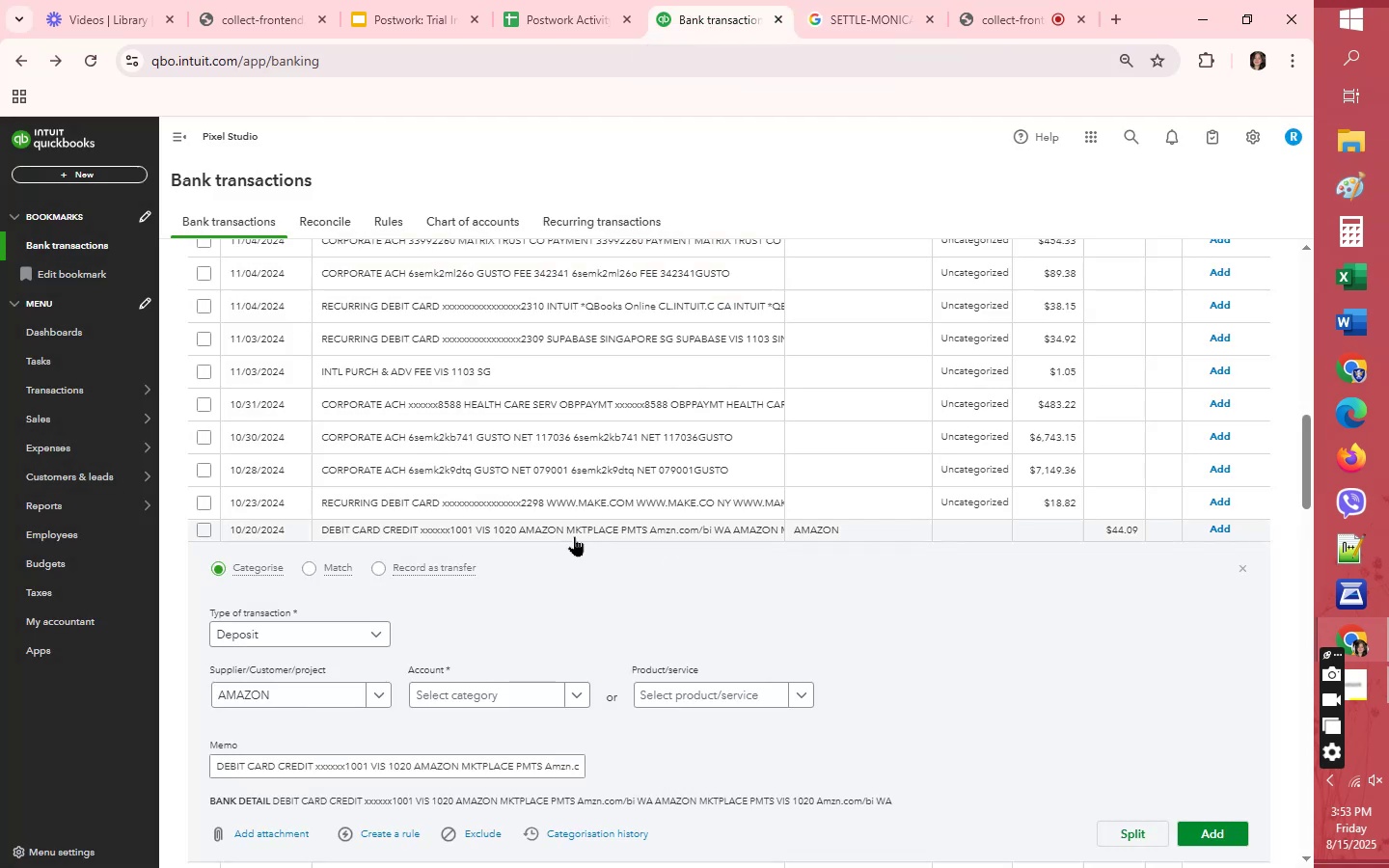 
scroll: coordinate [575, 538], scroll_direction: down, amount: 27.0
 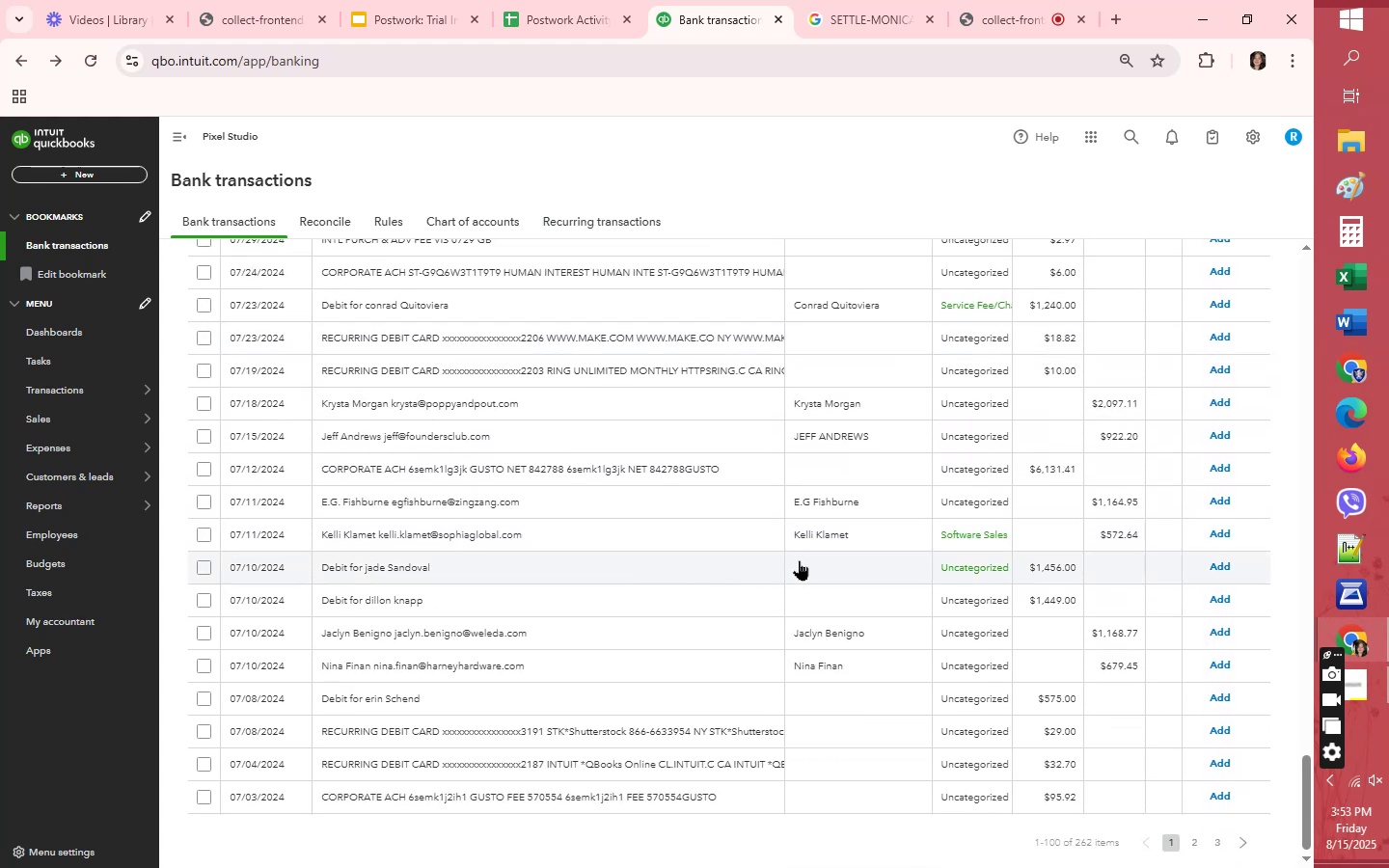 
left_click([859, 557])
 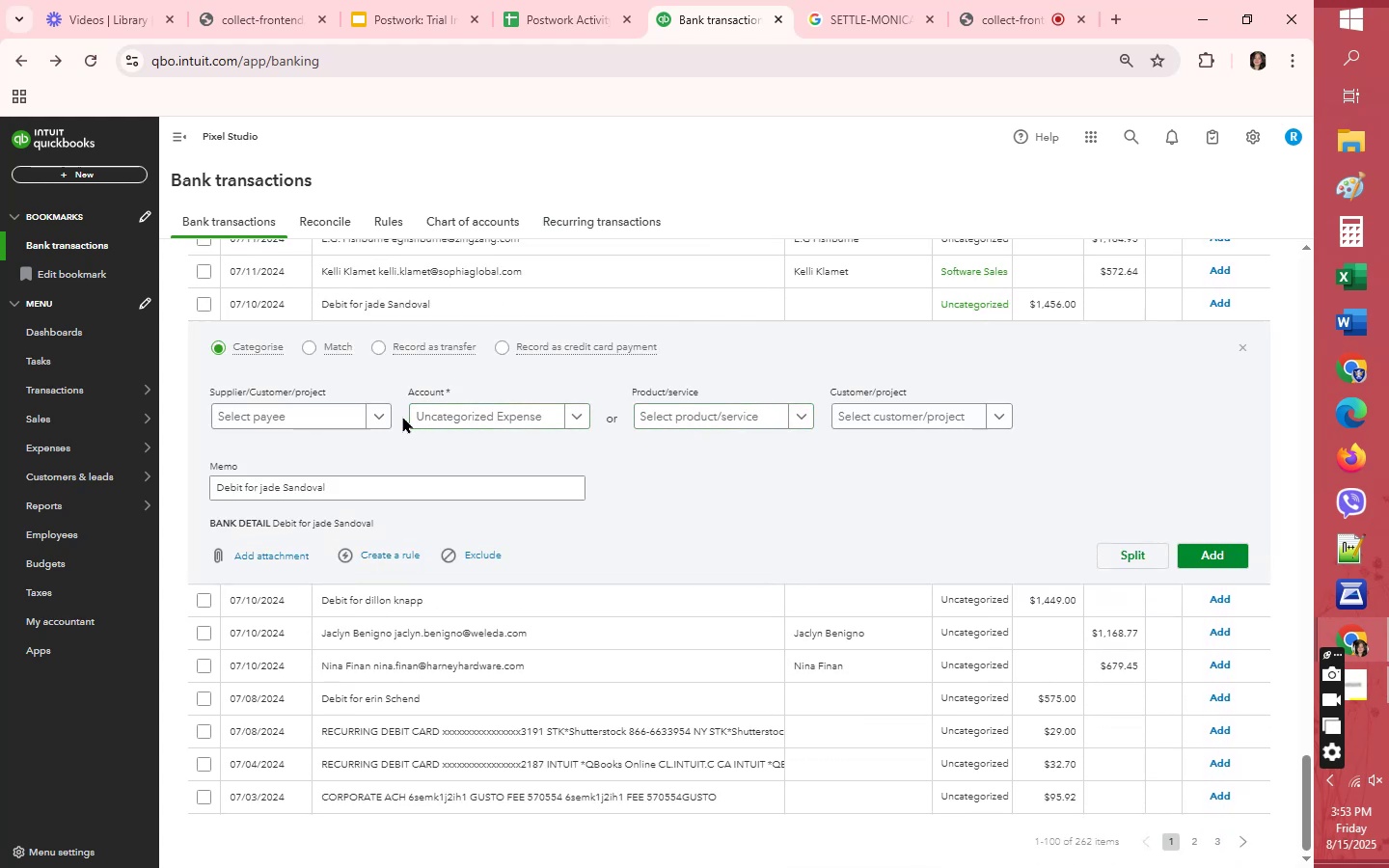 
left_click([330, 415])
 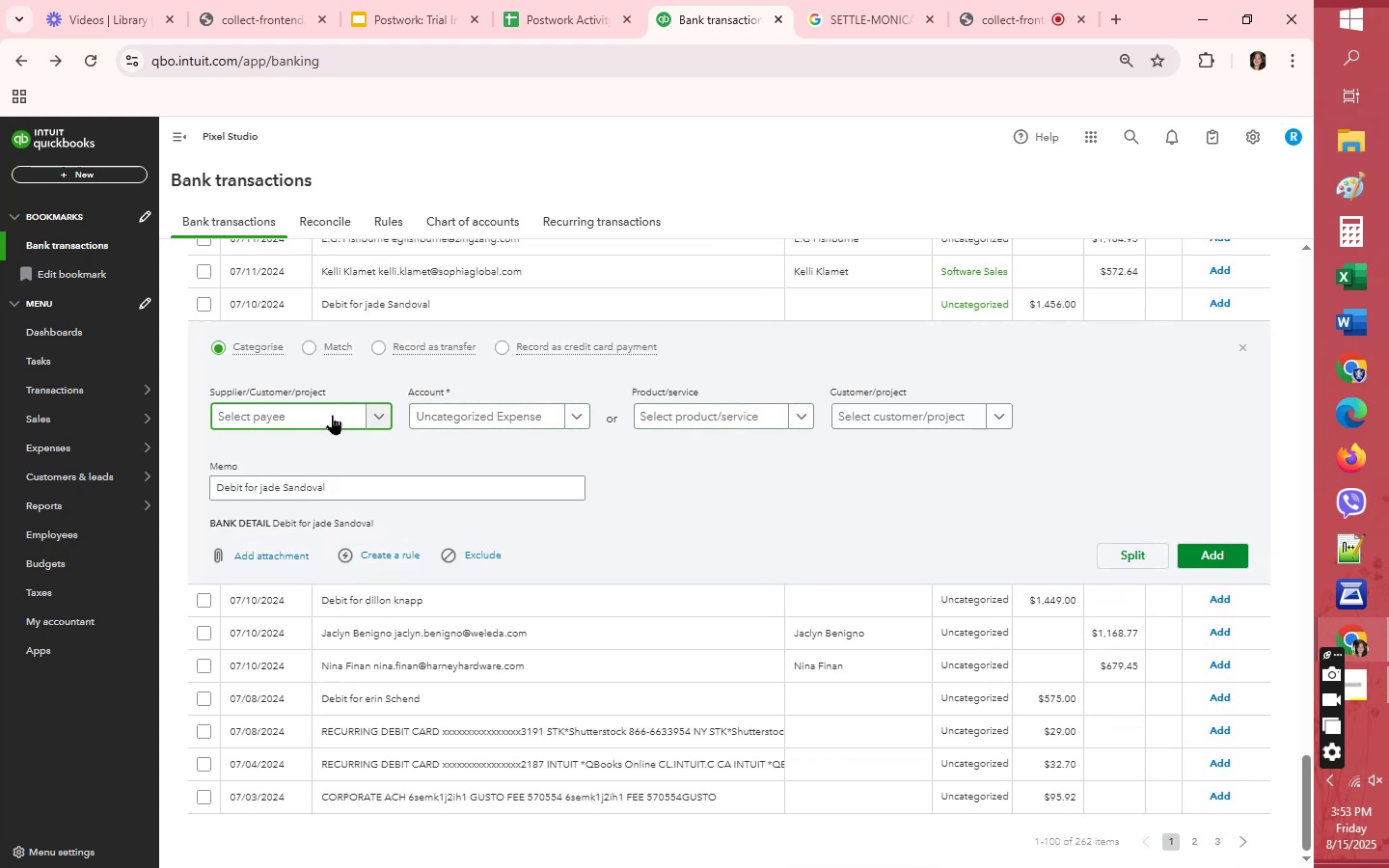 
left_click([332, 415])
 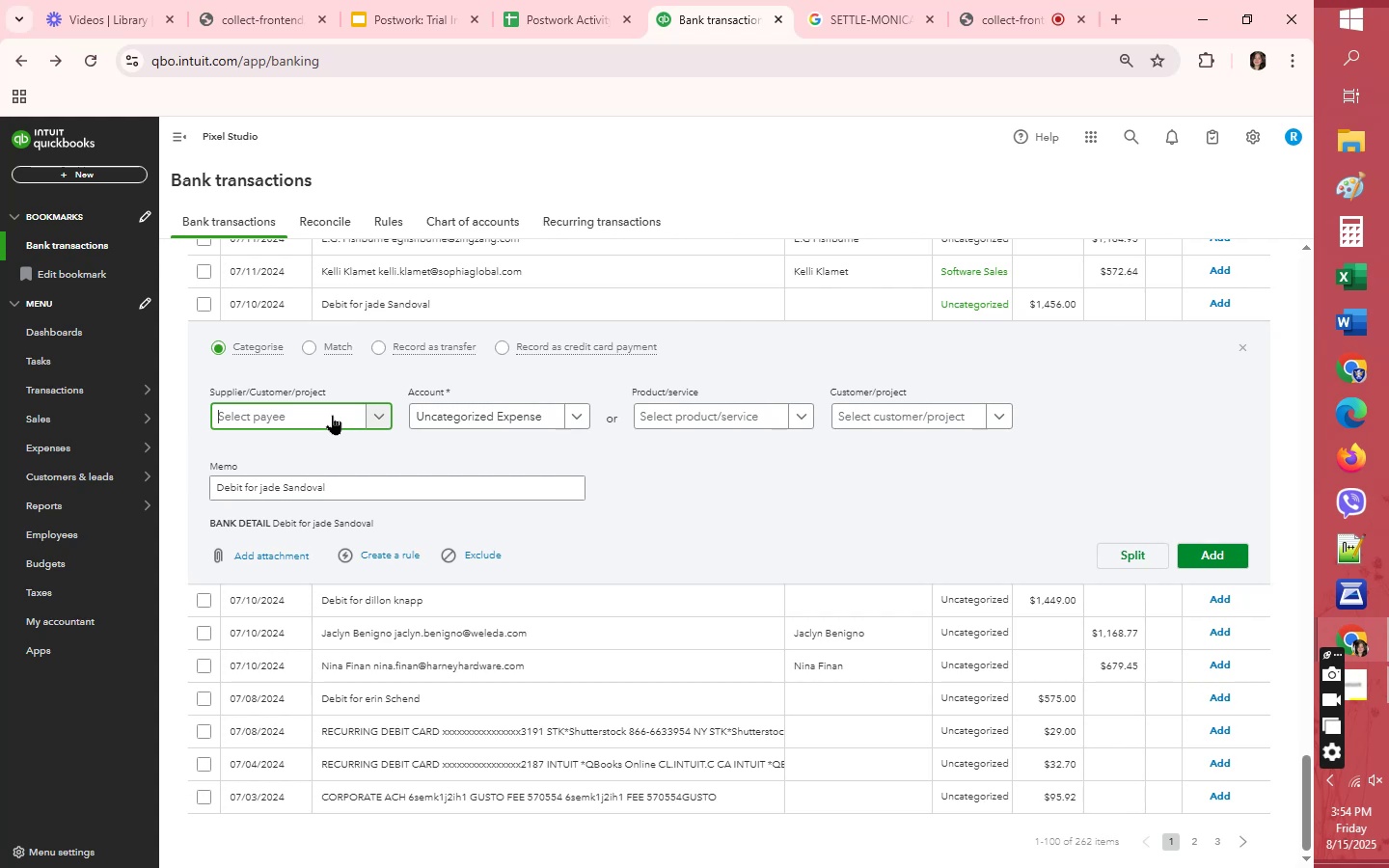 
type(JD)
 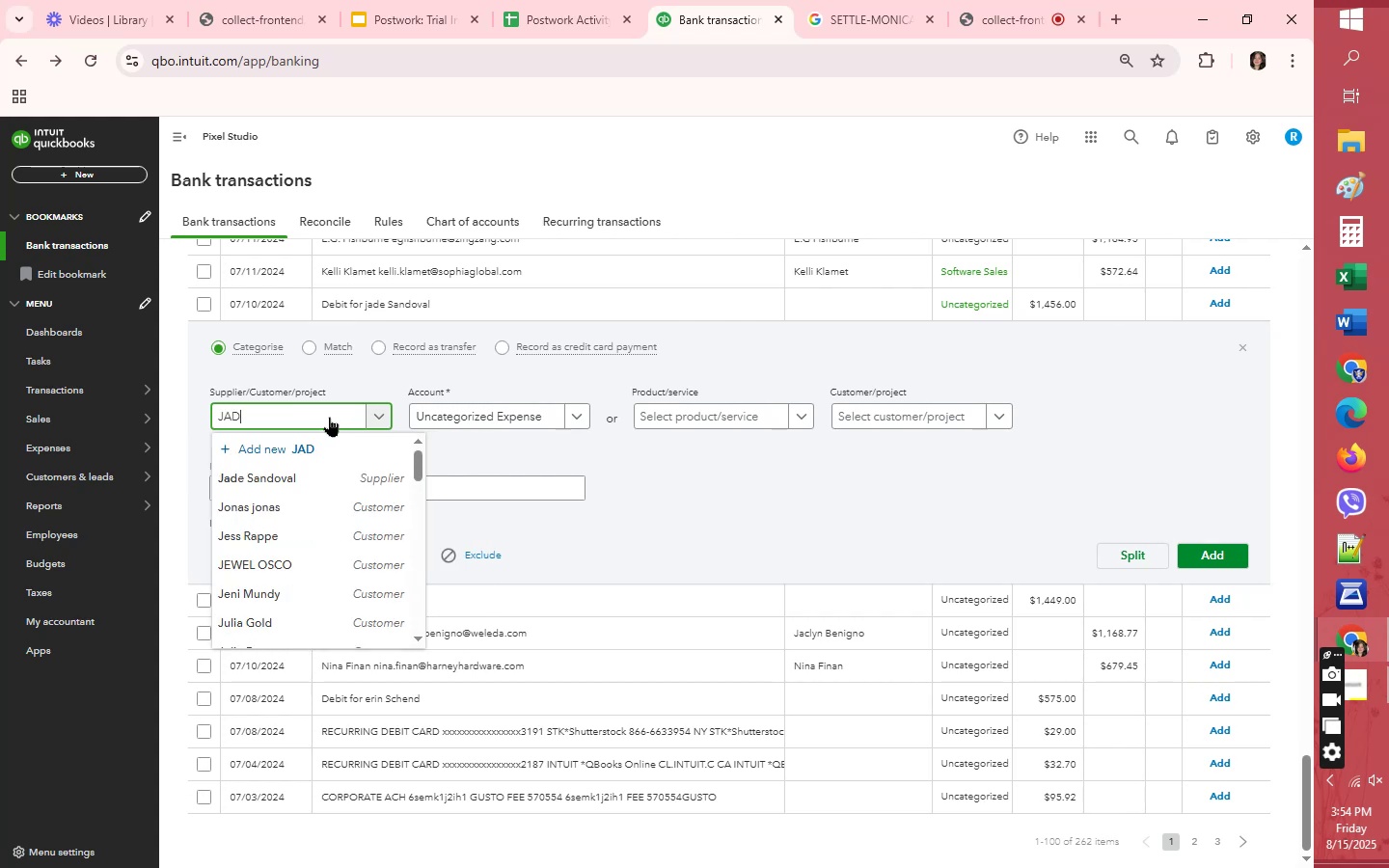 
hold_key(key=A, duration=0.32)
 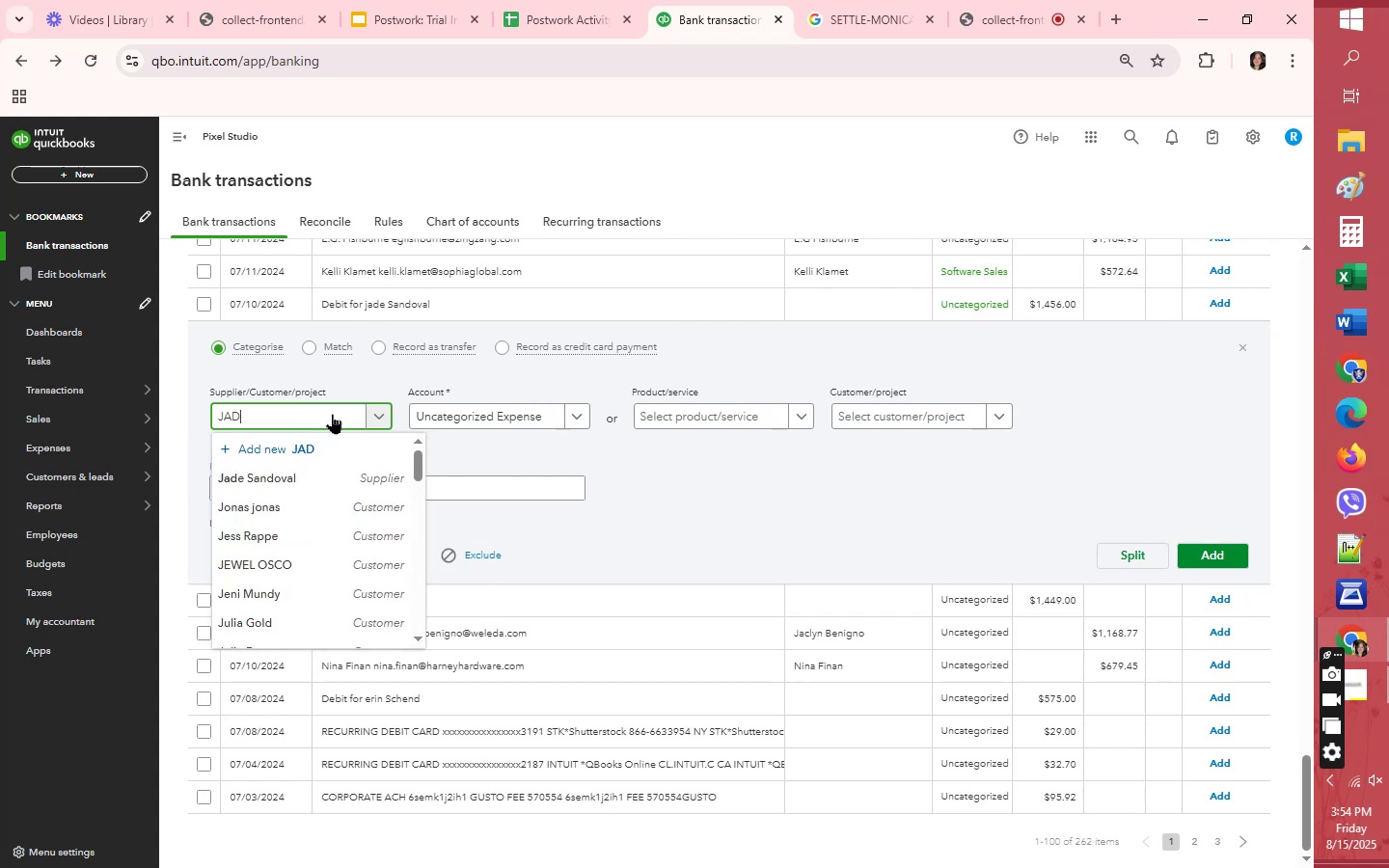 
mouse_move([341, 449])
 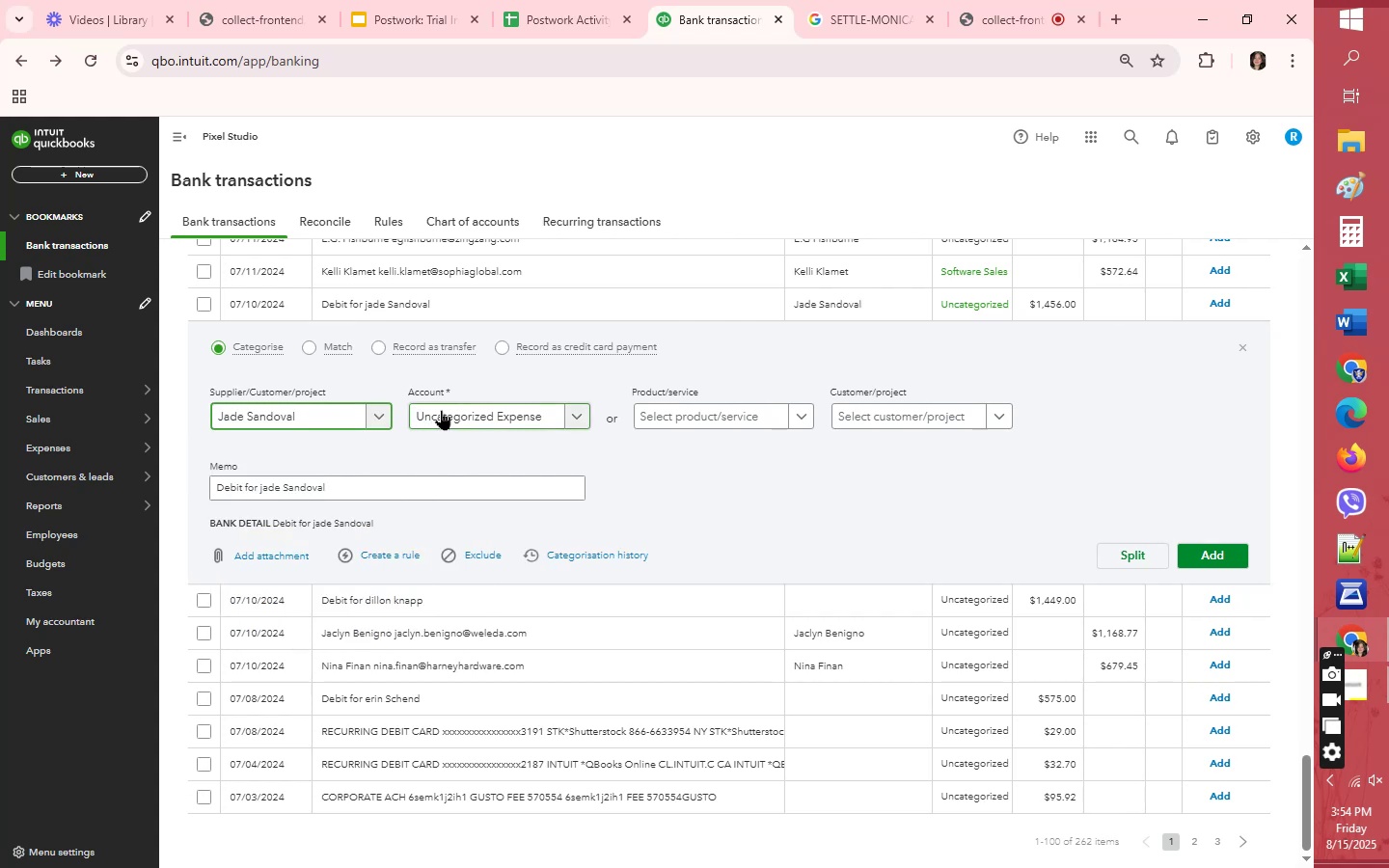 
left_click([441, 410])
 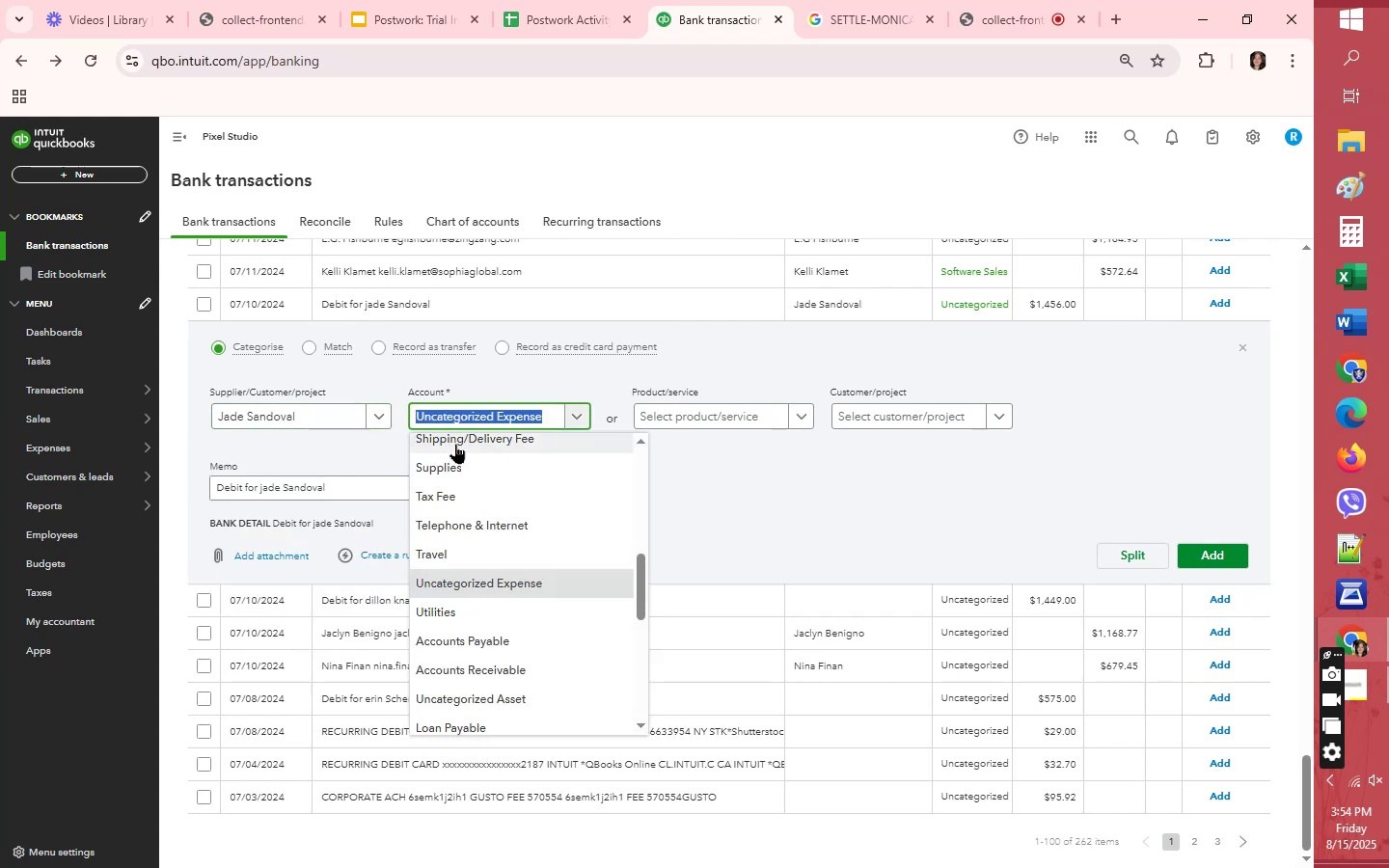 
scroll: coordinate [486, 485], scroll_direction: up, amount: 1.0
 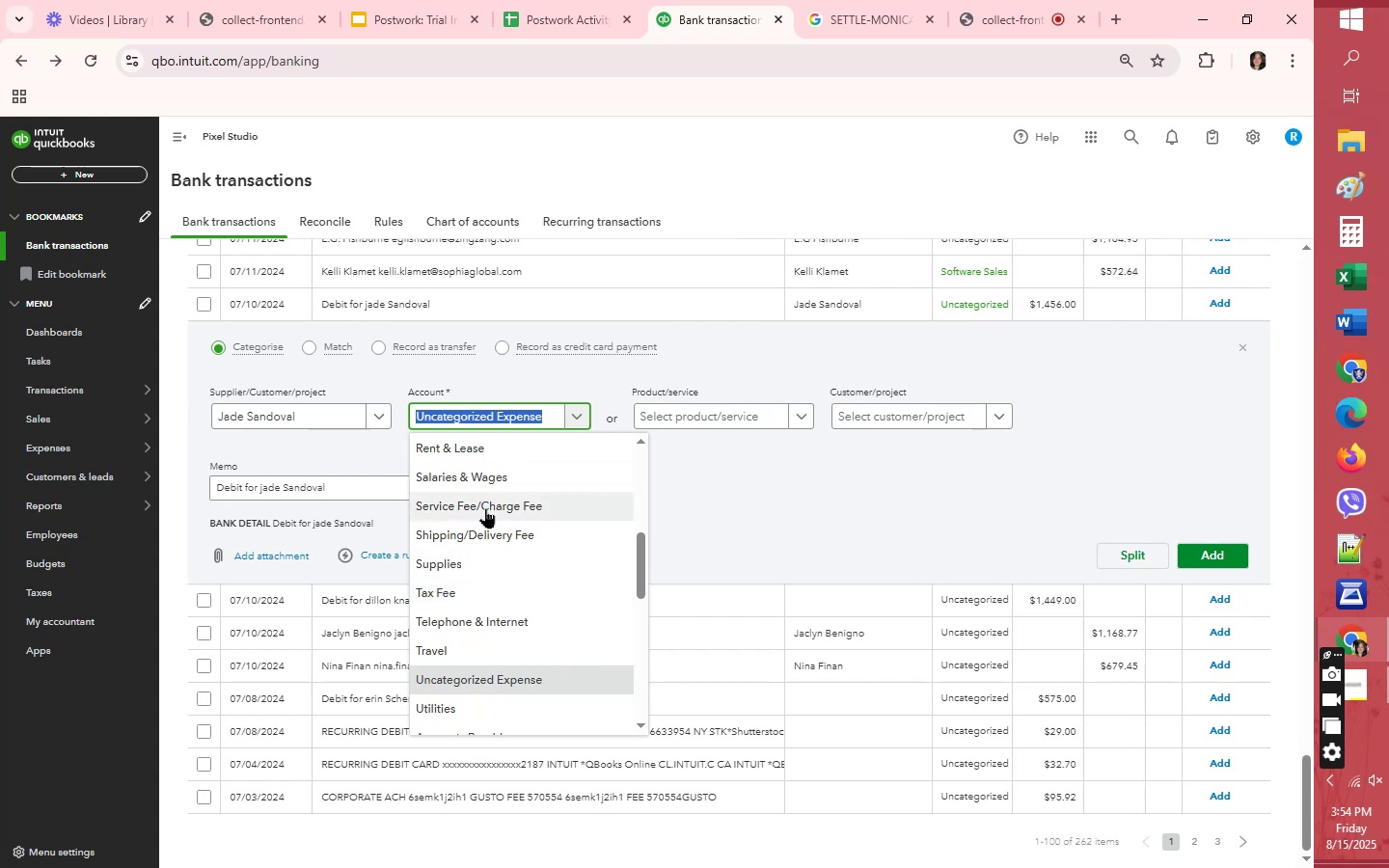 
left_click([485, 508])
 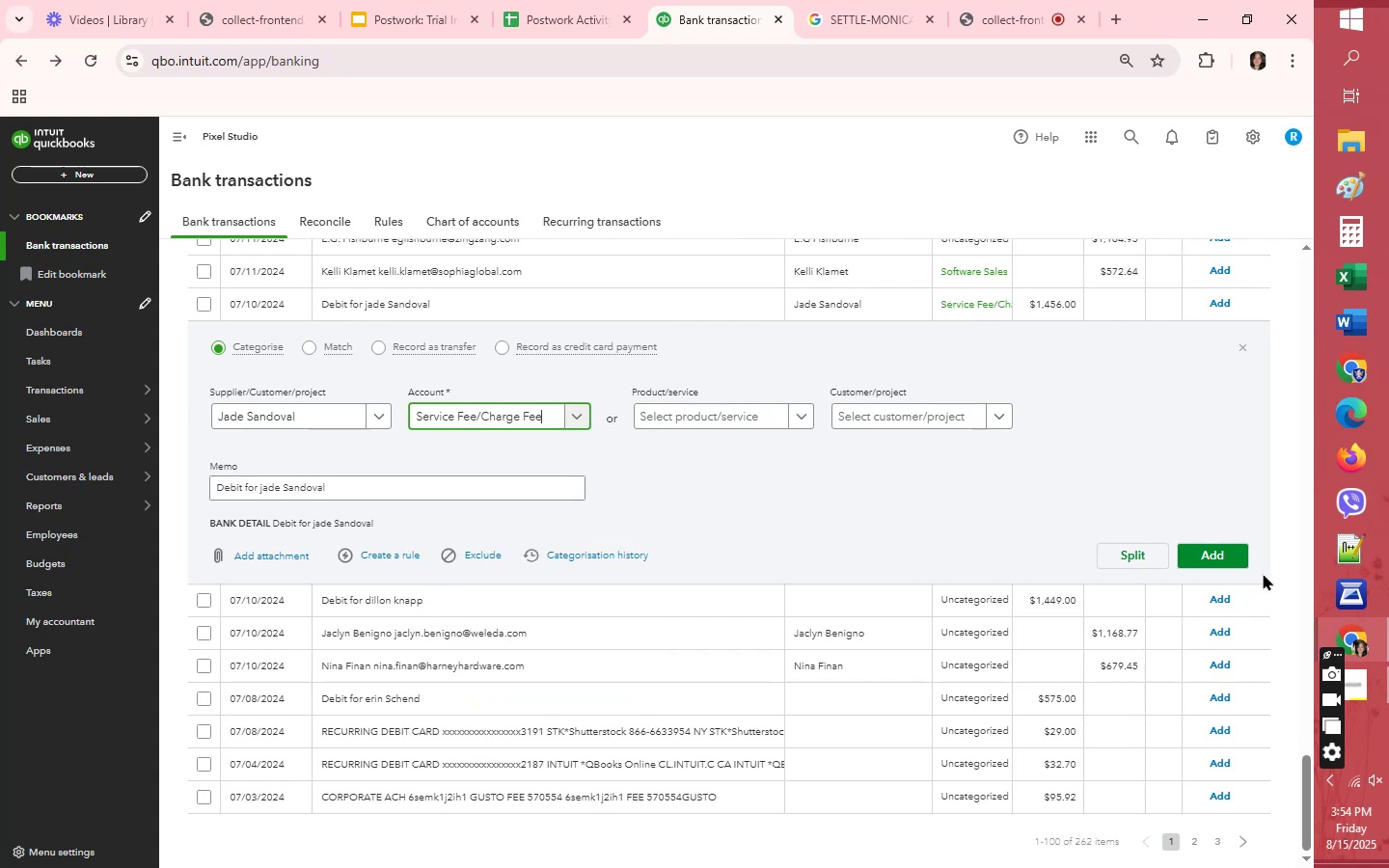 
left_click([1232, 552])
 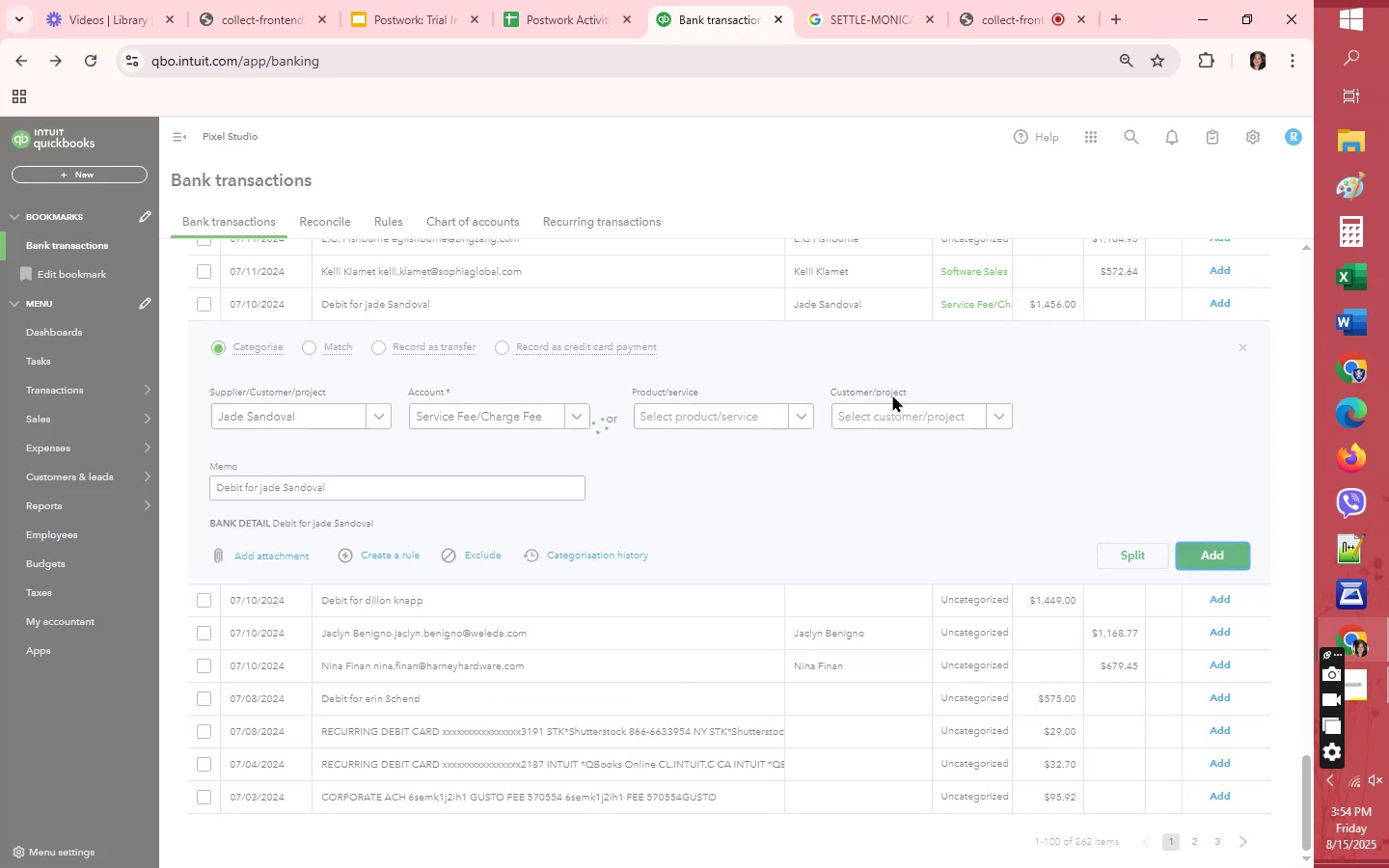 
scroll: coordinate [892, 394], scroll_direction: down, amount: 2.0
 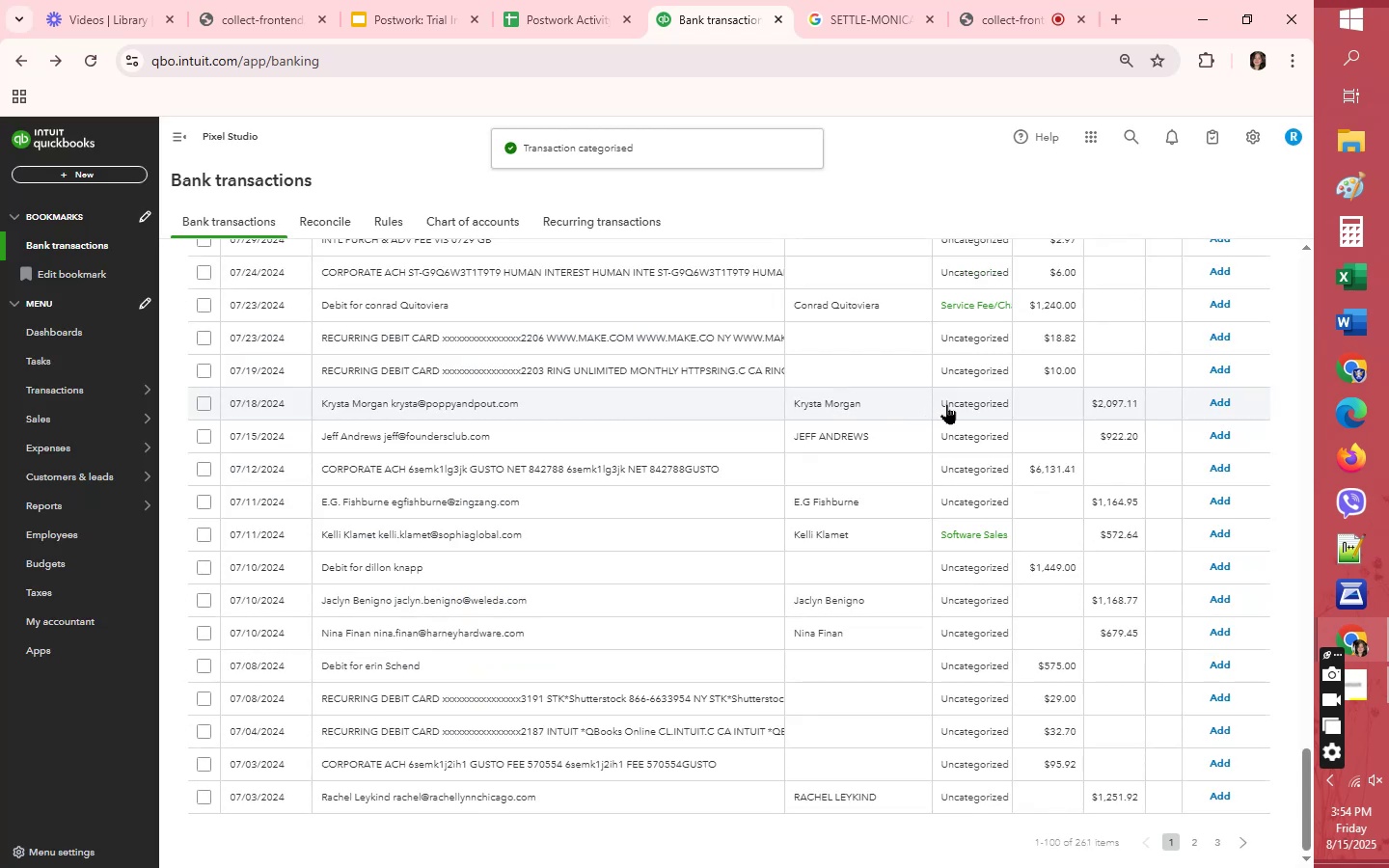 
left_click([951, 405])
 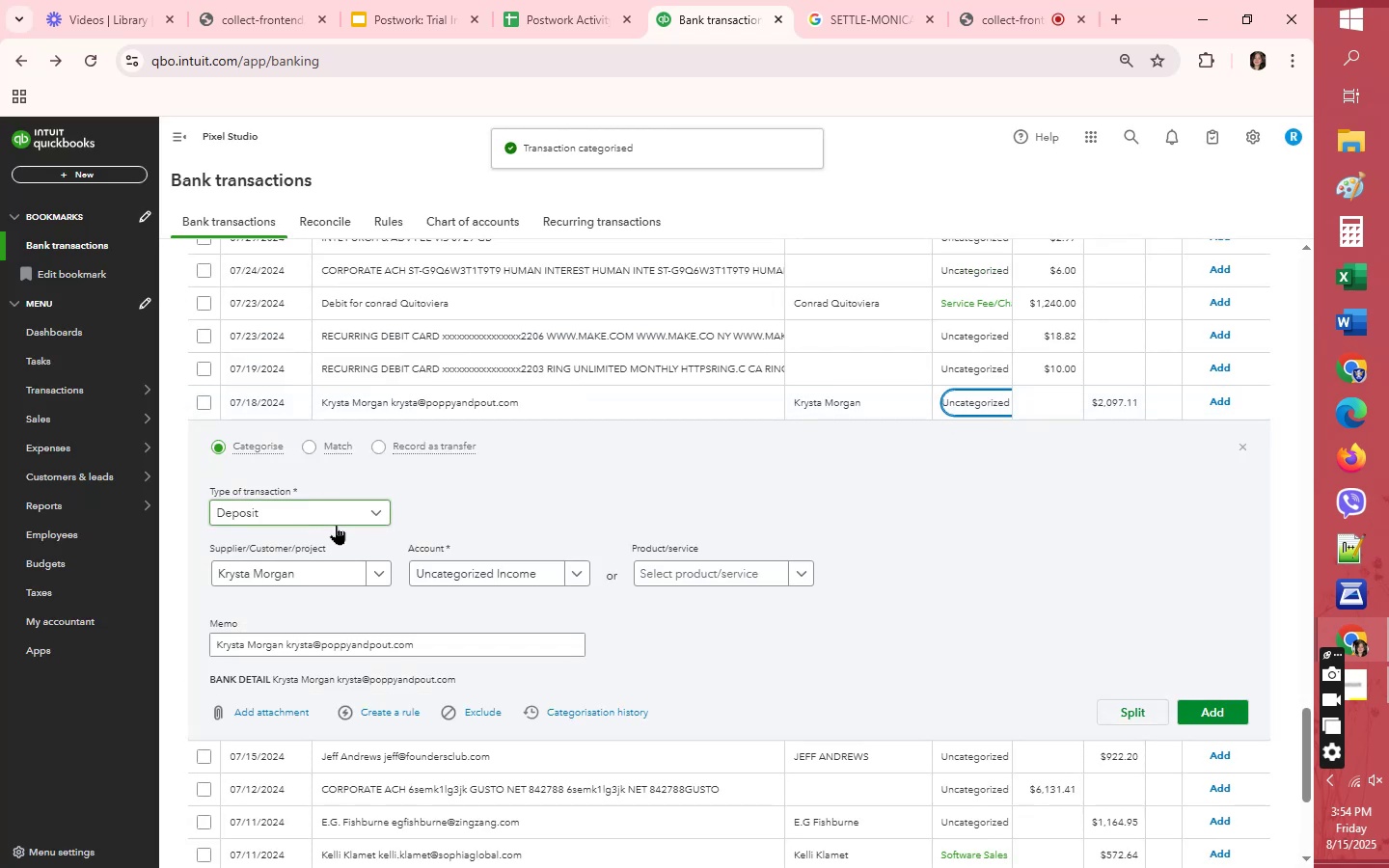 
left_click([474, 574])
 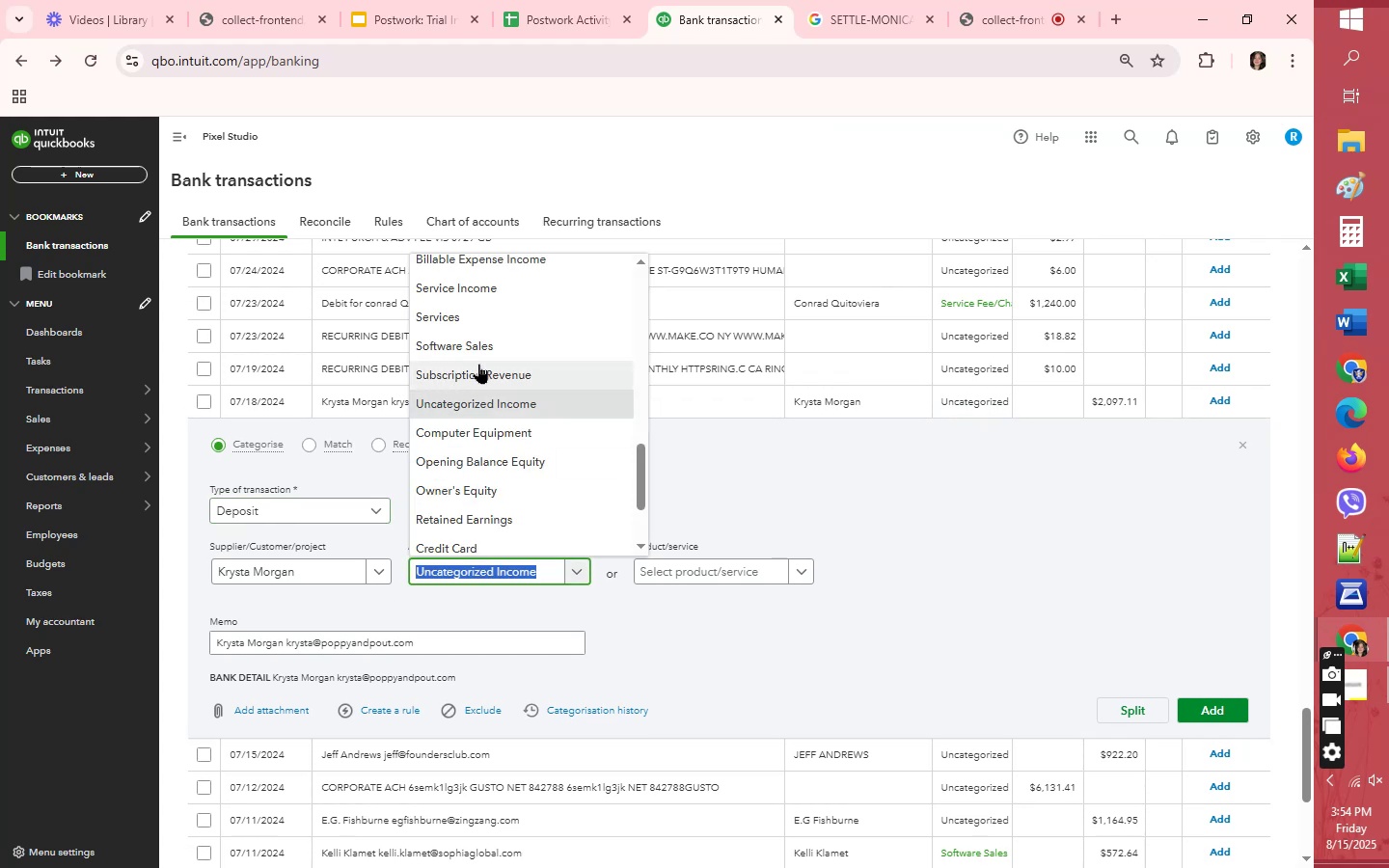 
scroll: coordinate [481, 362], scroll_direction: up, amount: 5.0
 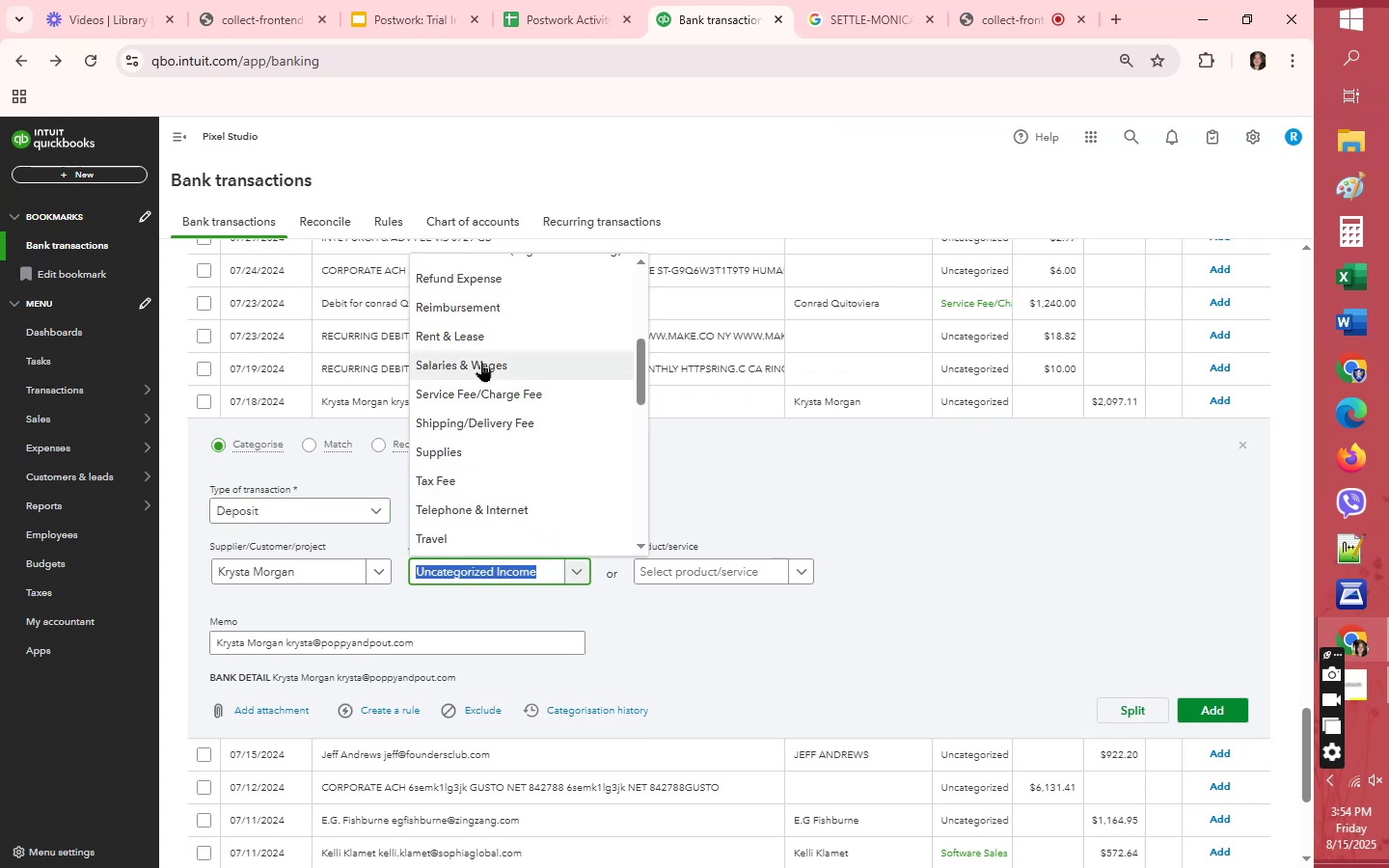 
scroll: coordinate [484, 362], scroll_direction: down, amount: 15.0
 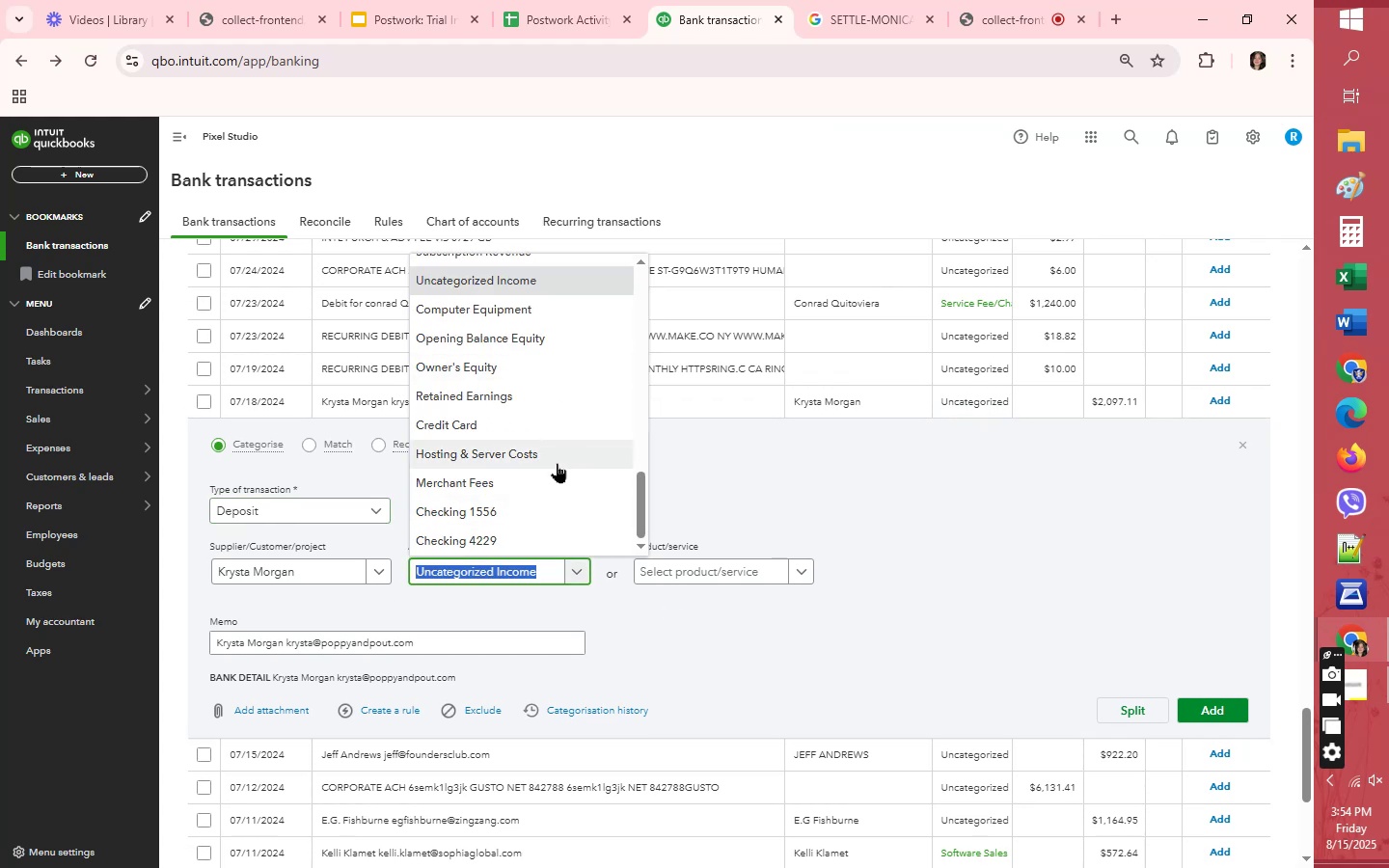 
scroll: coordinate [552, 438], scroll_direction: up, amount: 10.0
 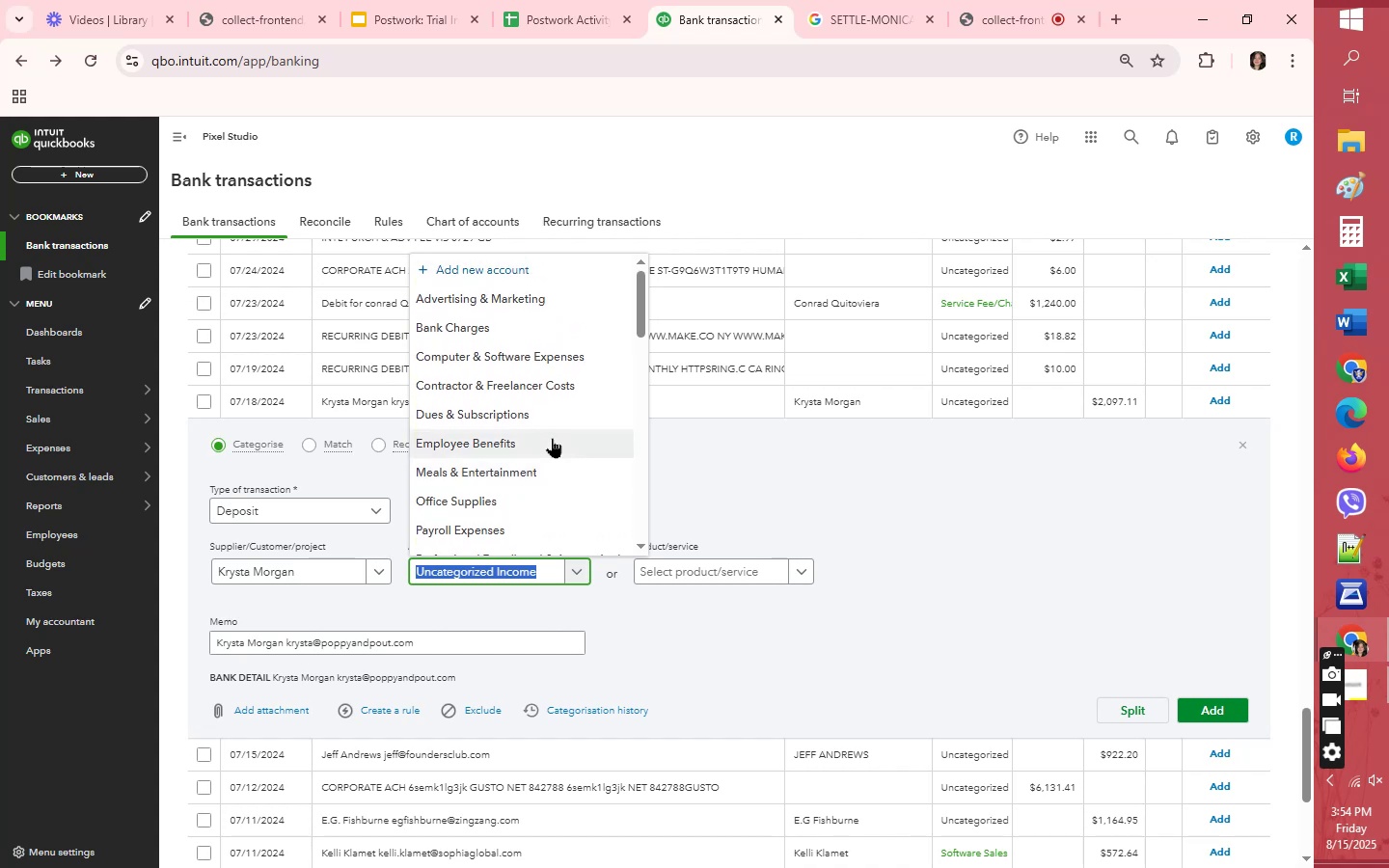 
scroll: coordinate [552, 438], scroll_direction: down, amount: 3.0
 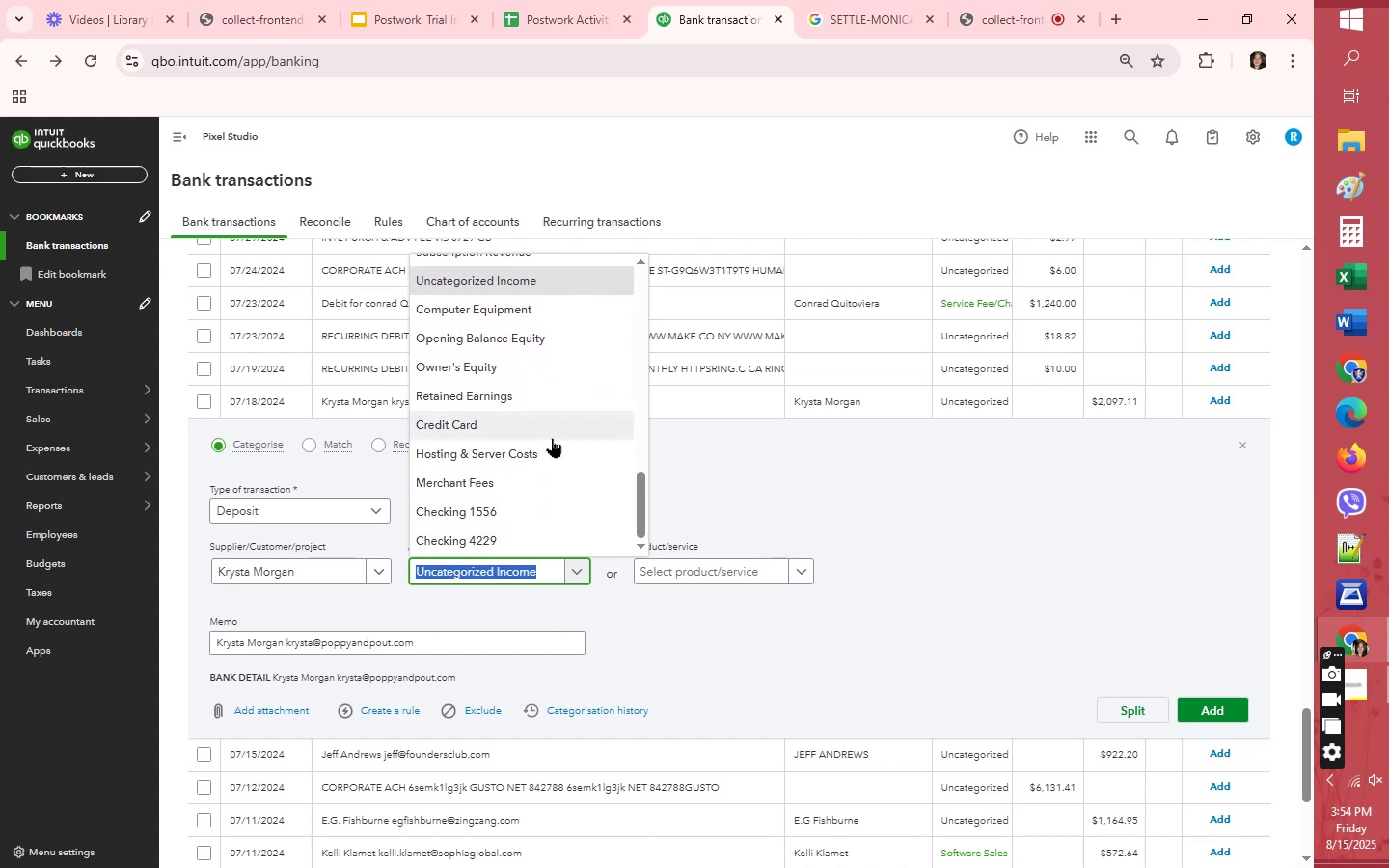 
scroll: coordinate [552, 438], scroll_direction: up, amount: 11.0
 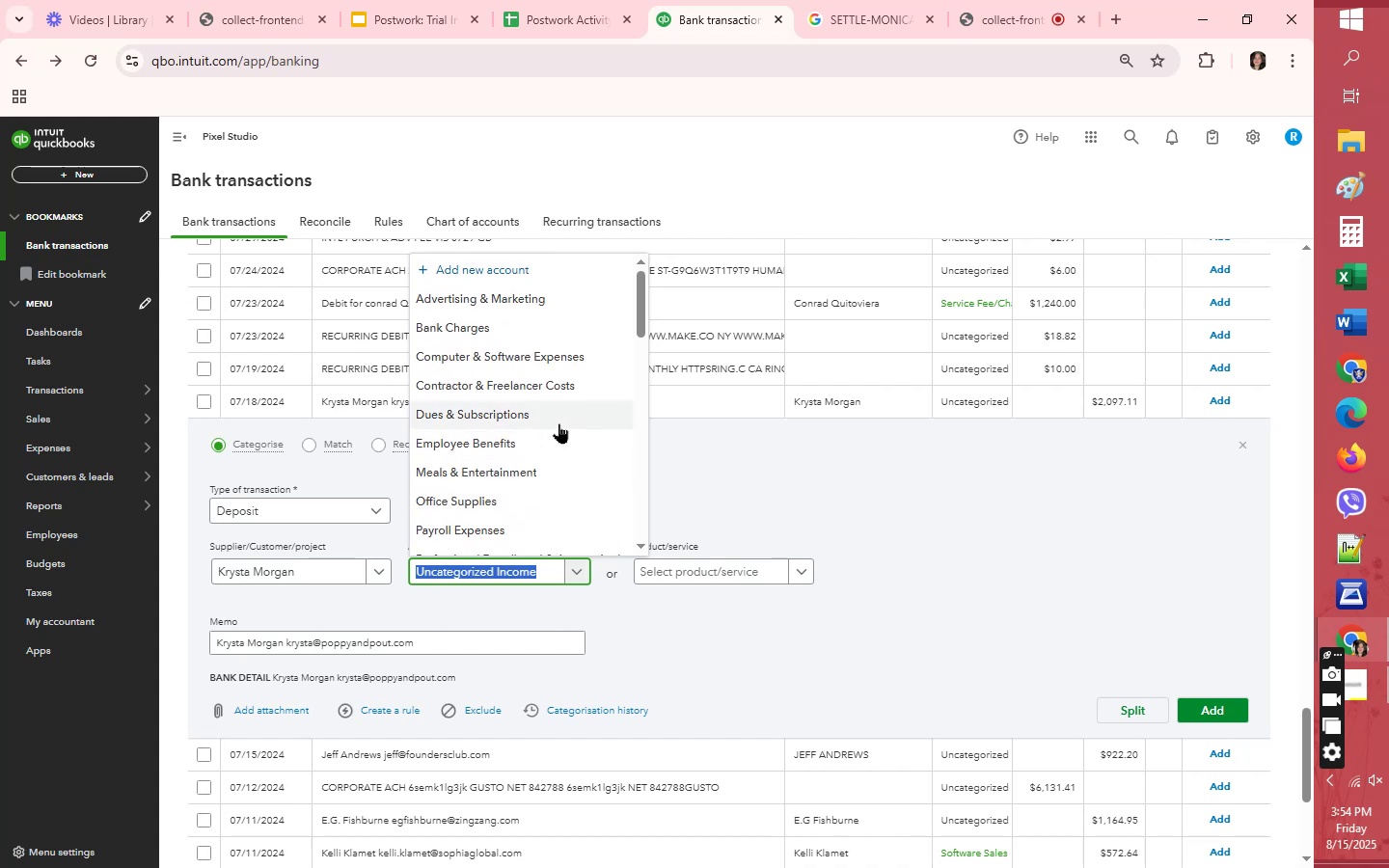 
scroll: coordinate [558, 426], scroll_direction: down, amount: 9.0
 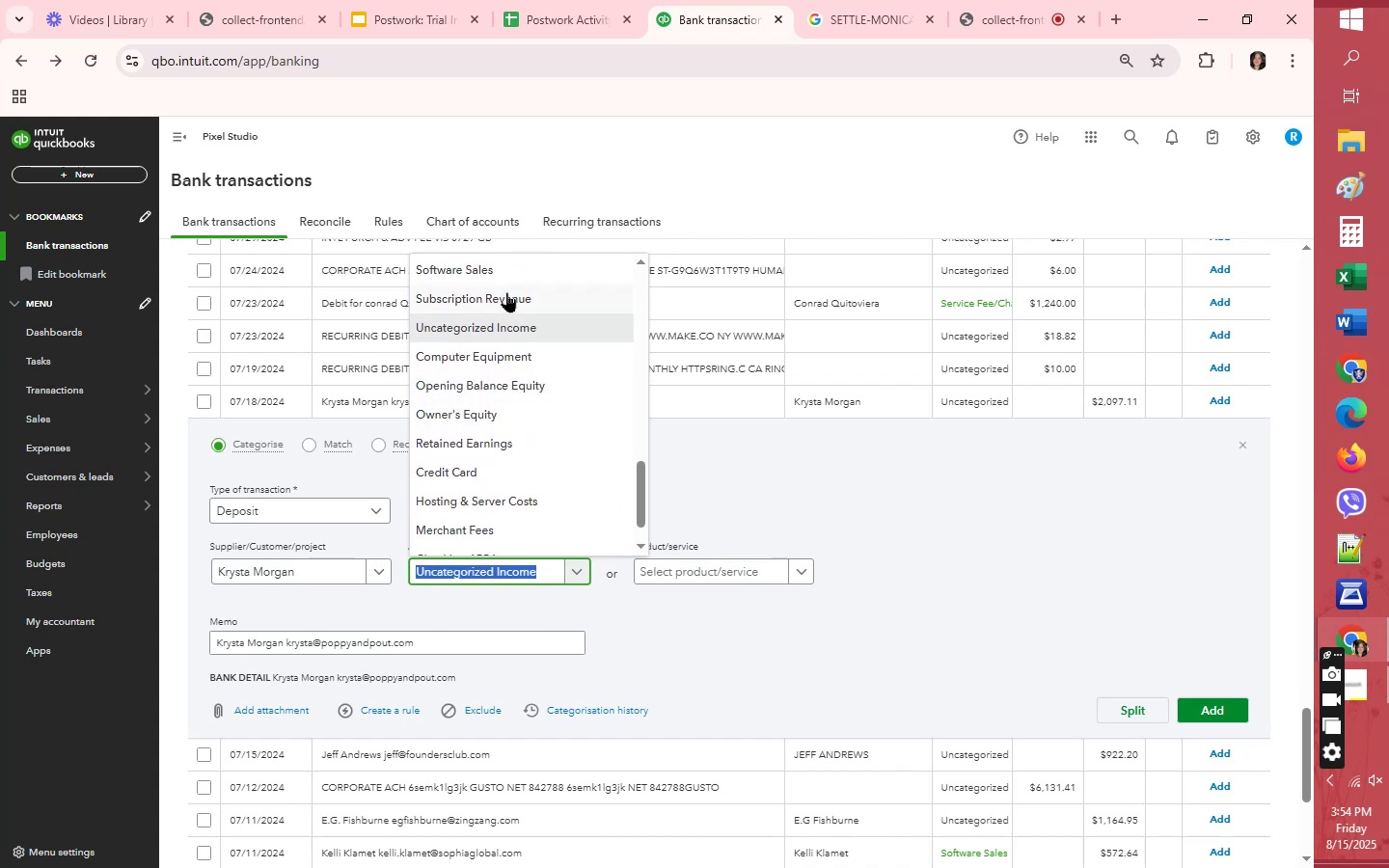 
left_click([506, 270])
 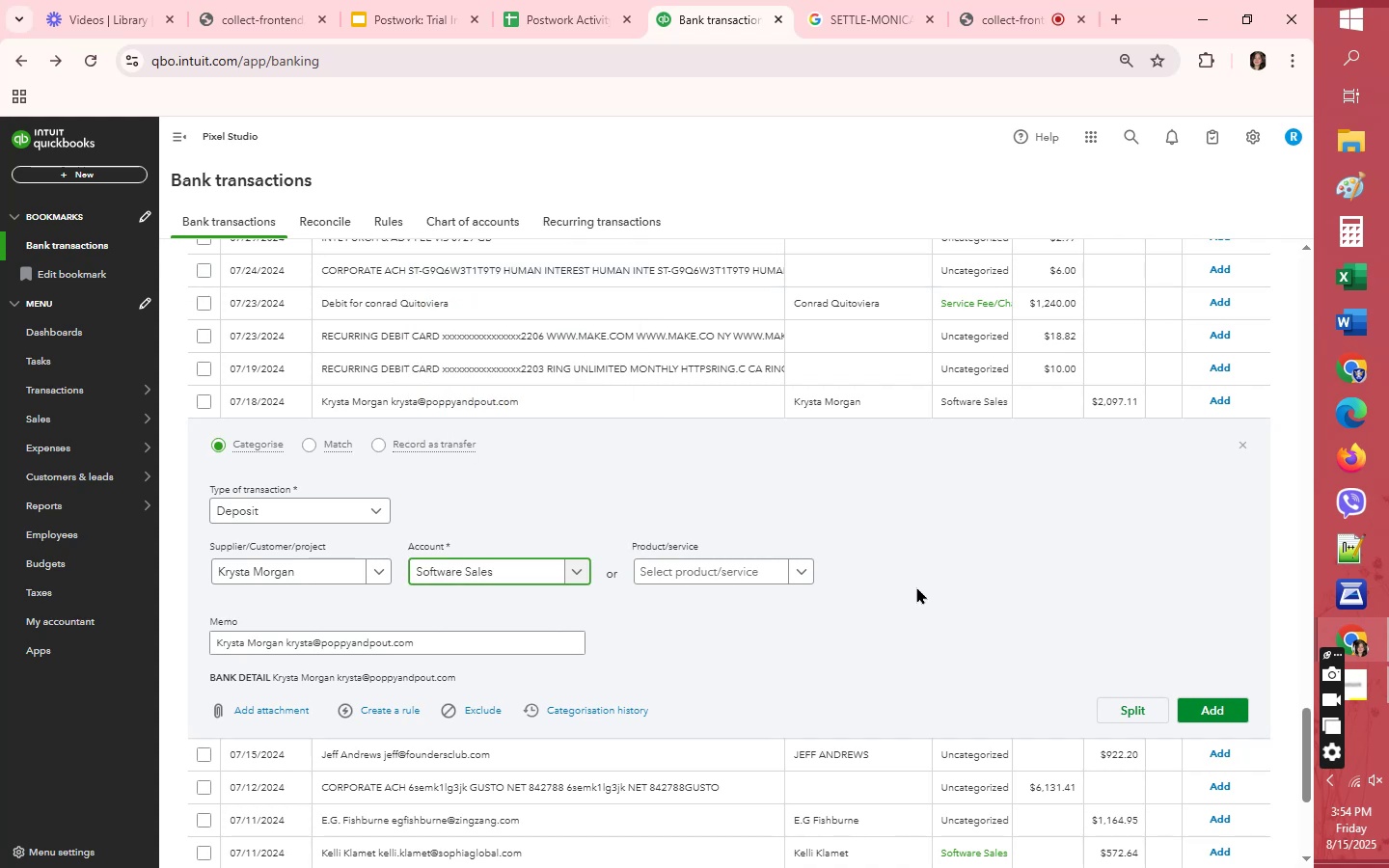 
scroll: coordinate [925, 586], scroll_direction: down, amount: 7.0
 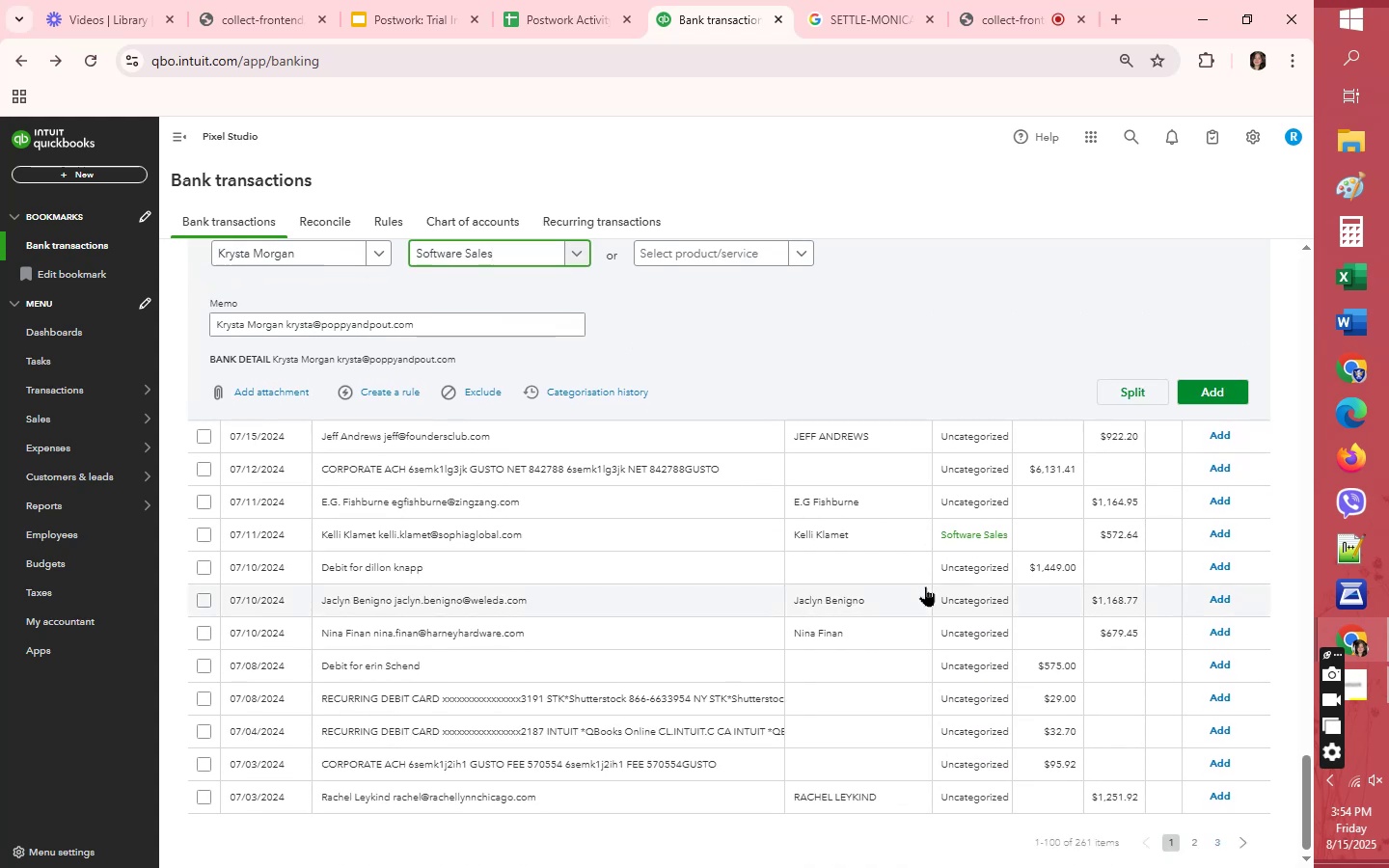 
scroll: coordinate [925, 586], scroll_direction: none, amount: 0.0
 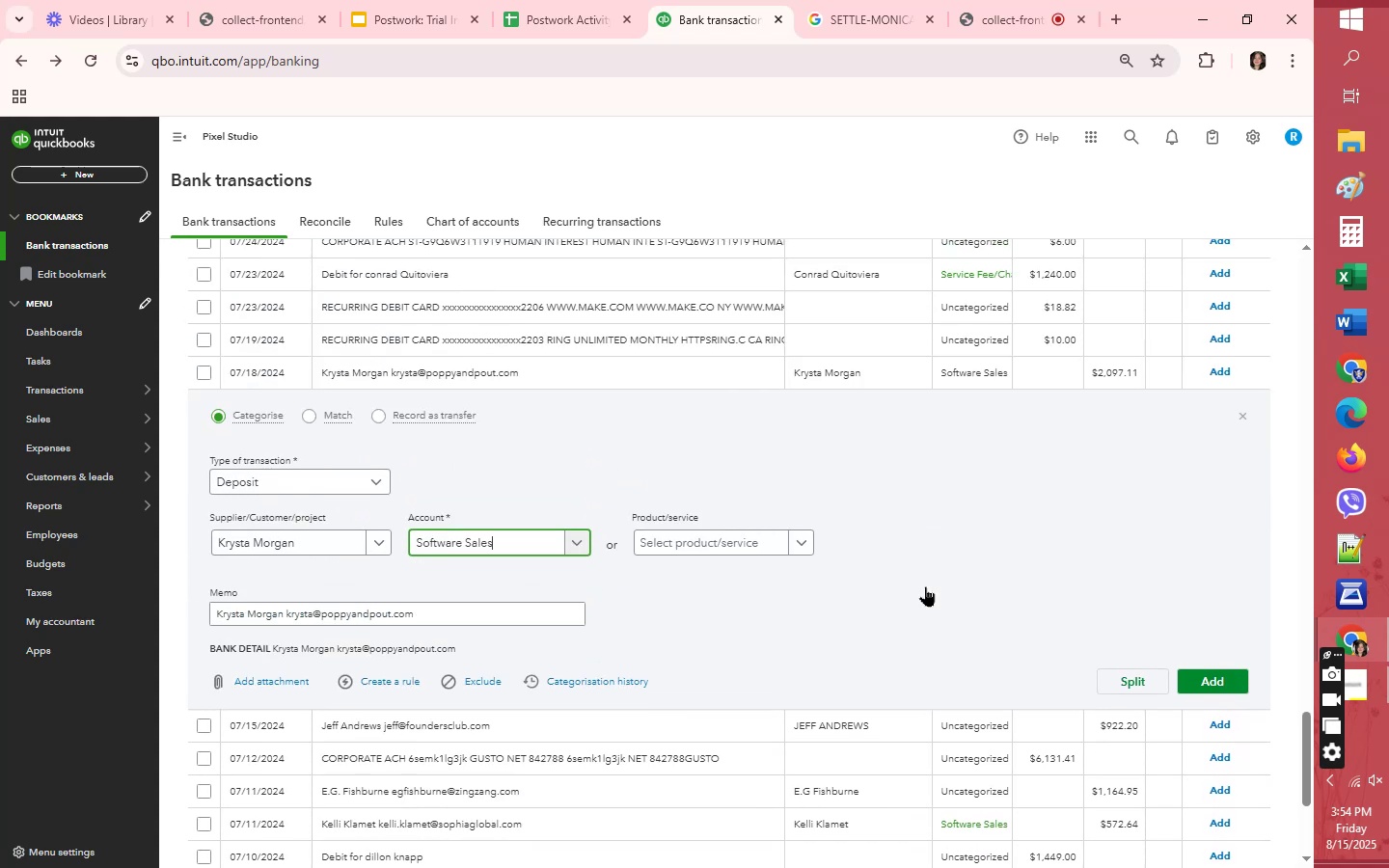 
scroll: coordinate [925, 586], scroll_direction: down, amount: 2.0
 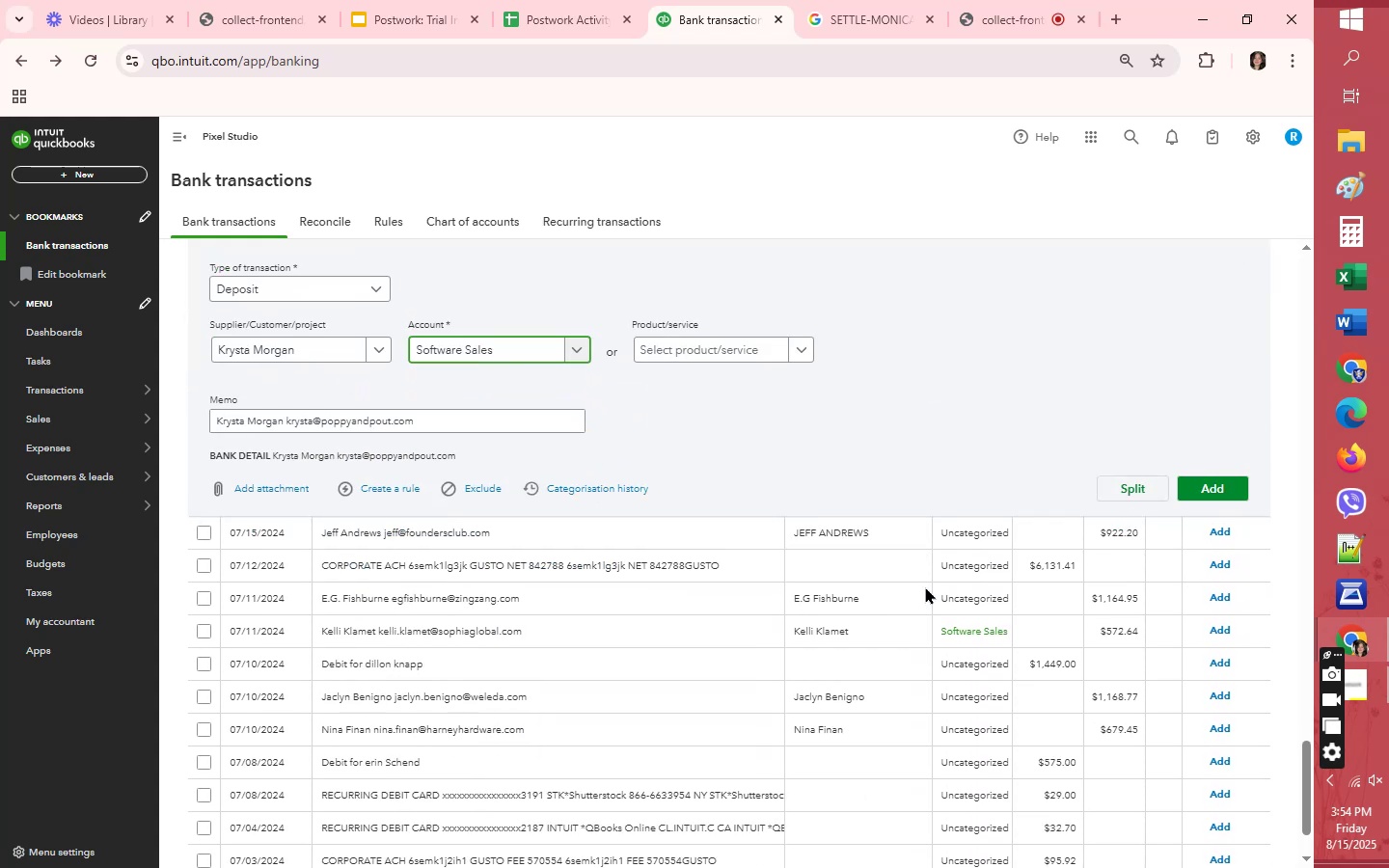 
scroll: coordinate [925, 586], scroll_direction: up, amount: 1.0
 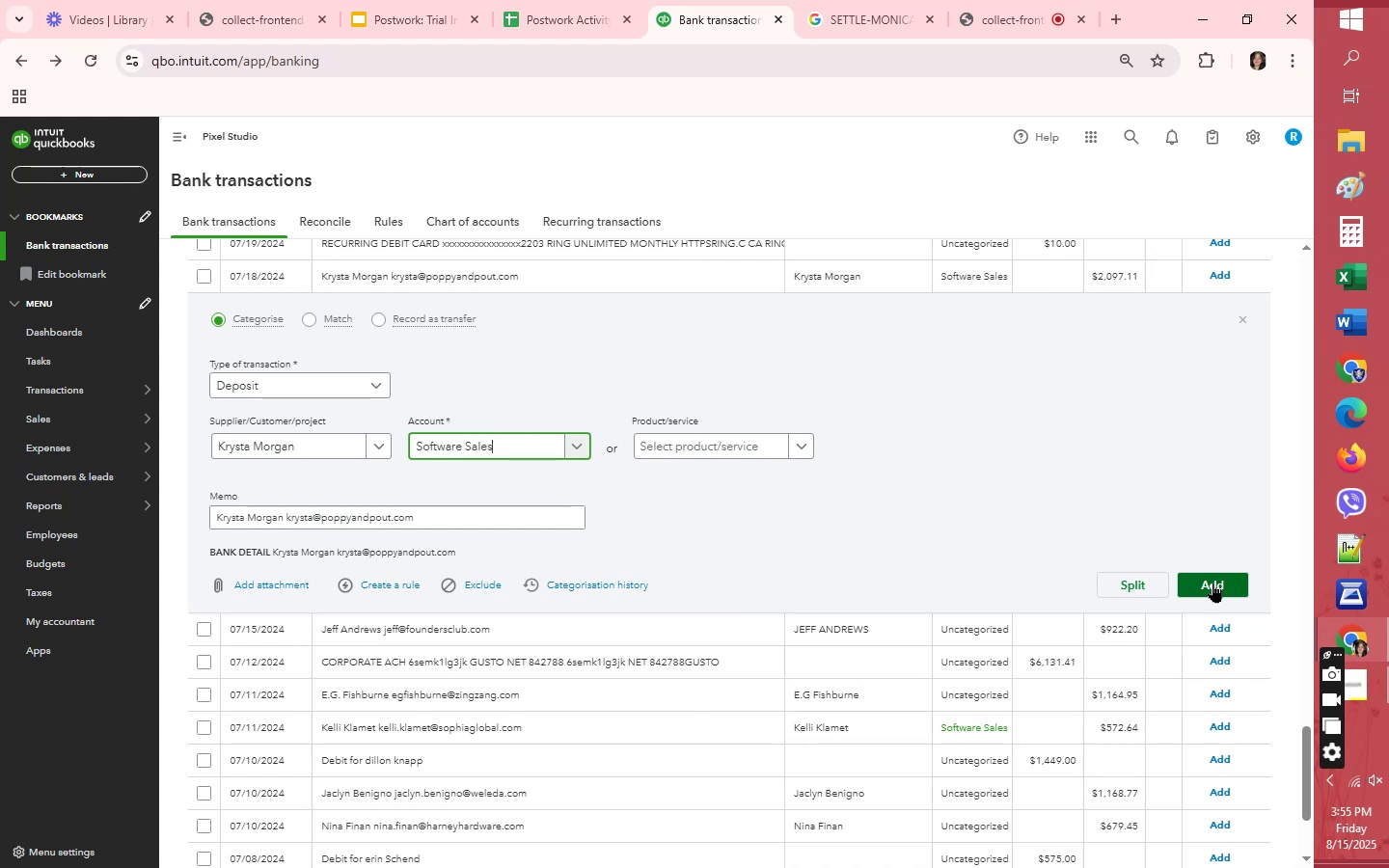 
wait(7.41)
 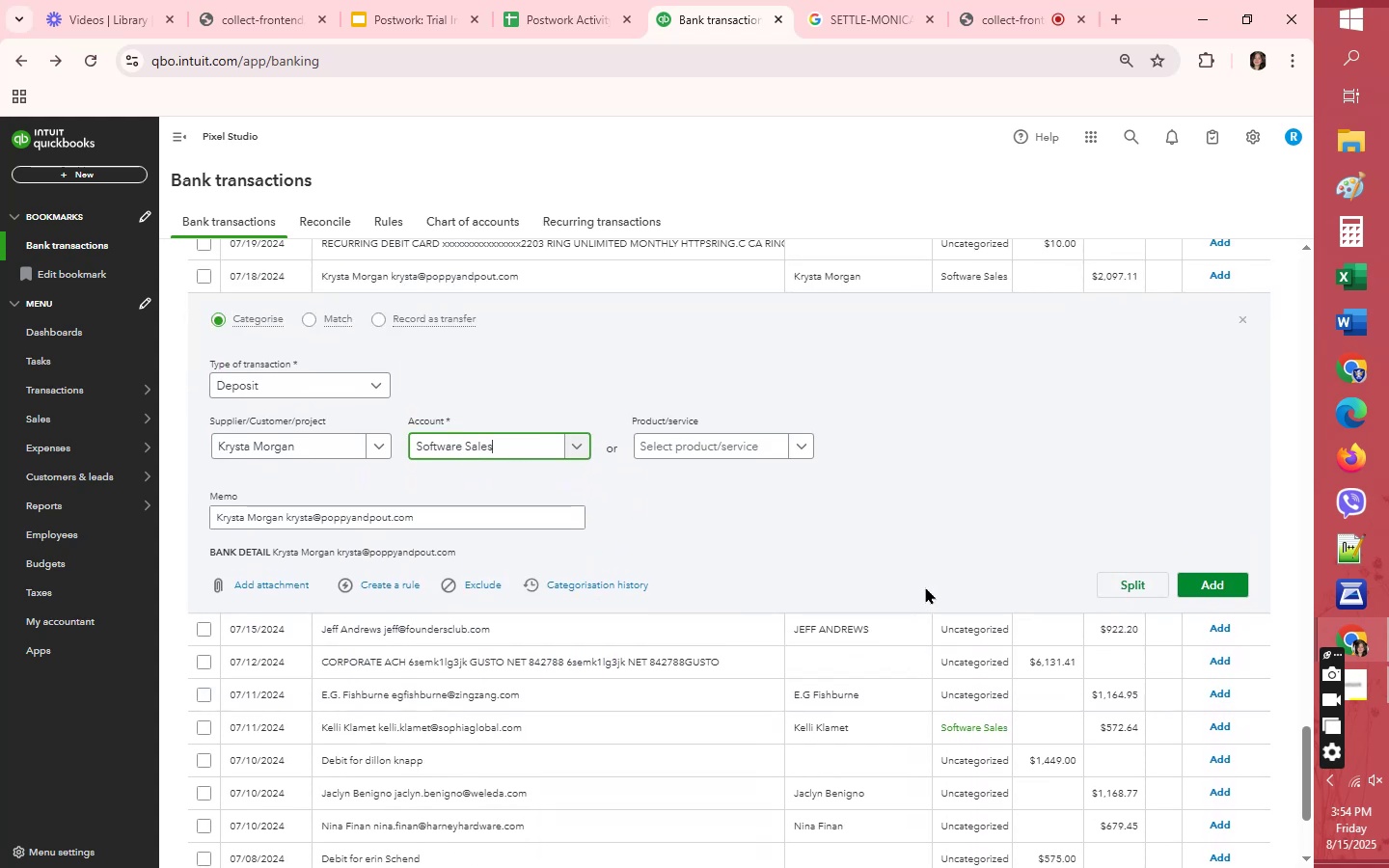 
left_click([1212, 583])
 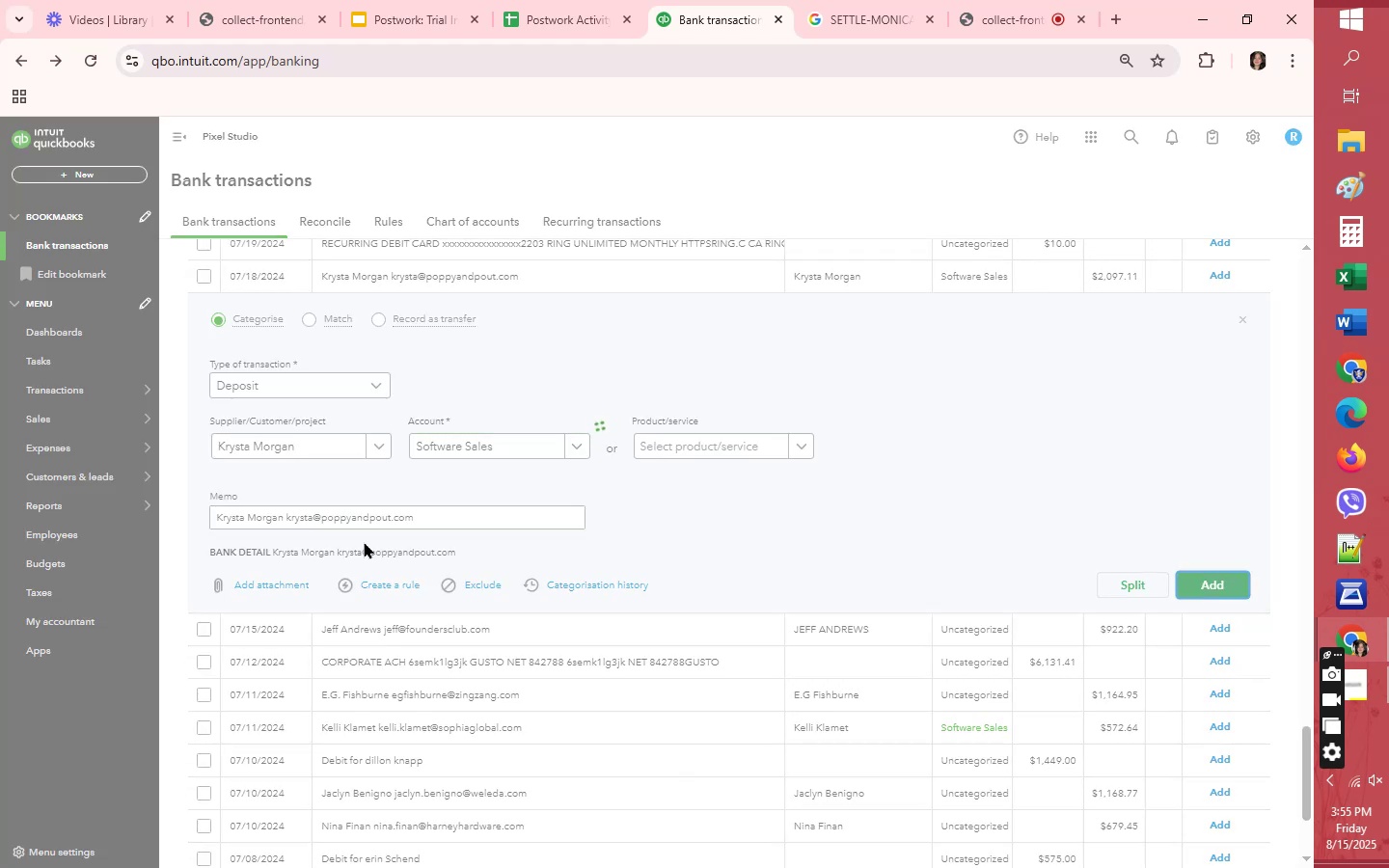 
wait(10.22)
 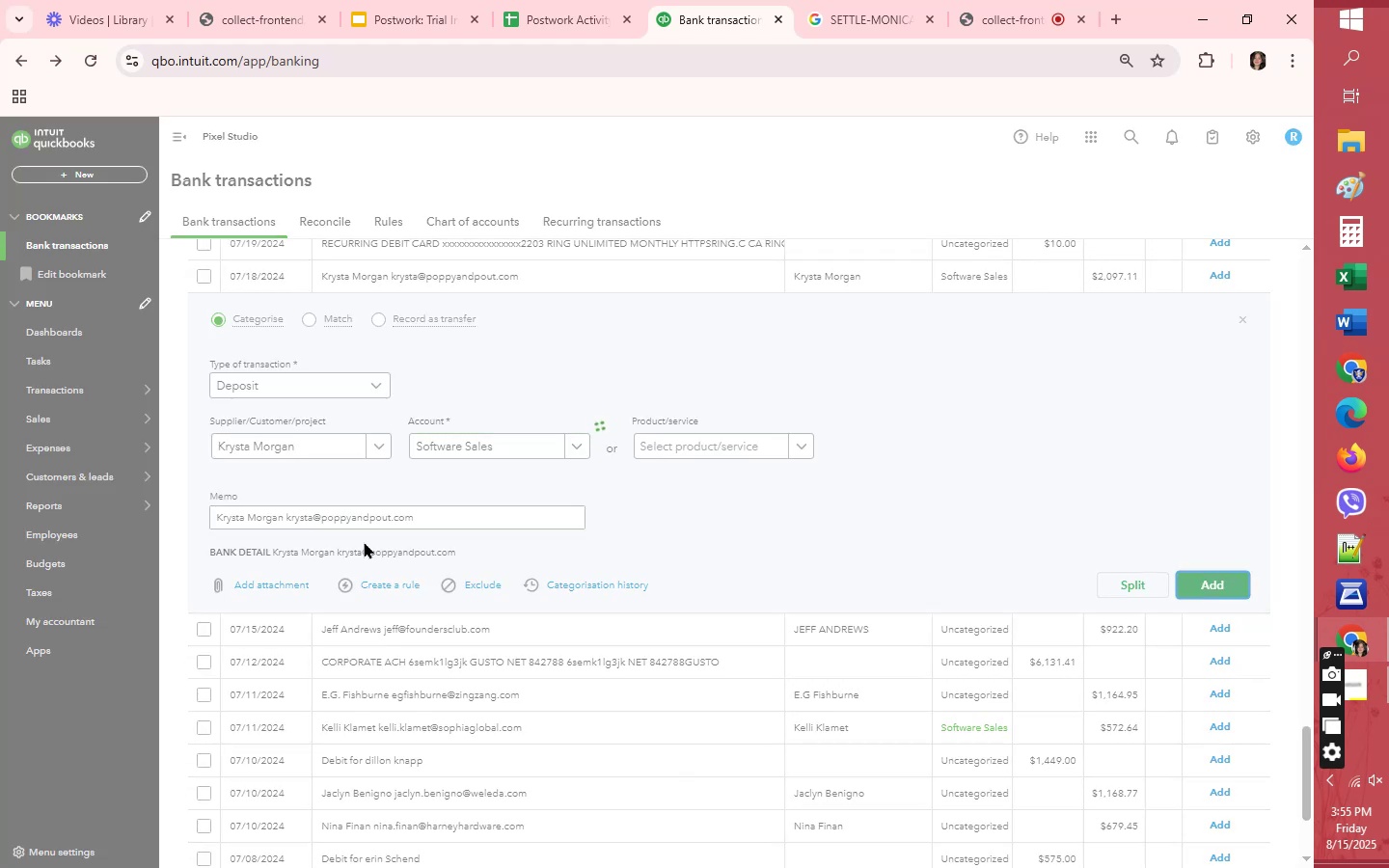 
left_click([1216, 498])
 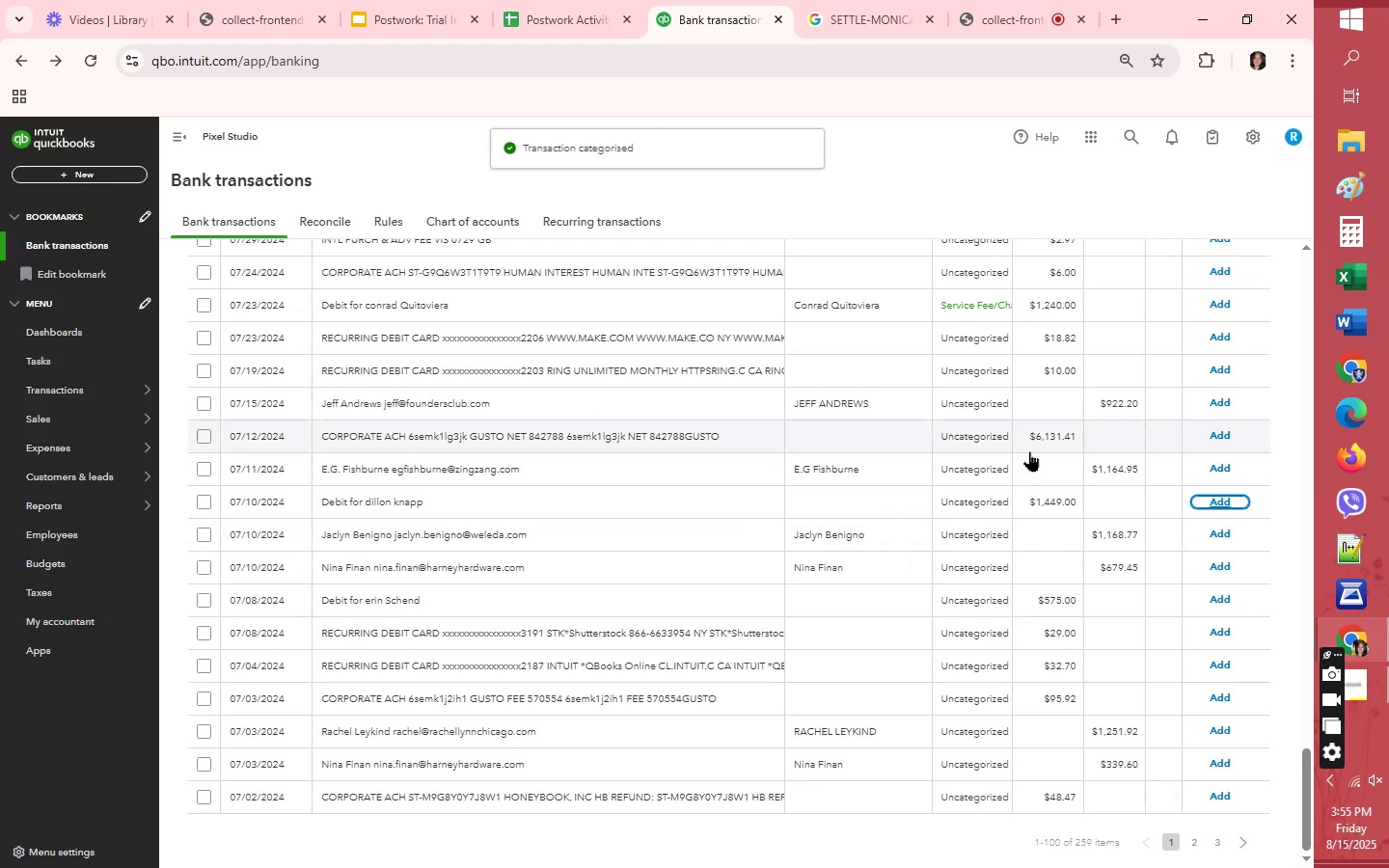 
left_click([949, 471])
 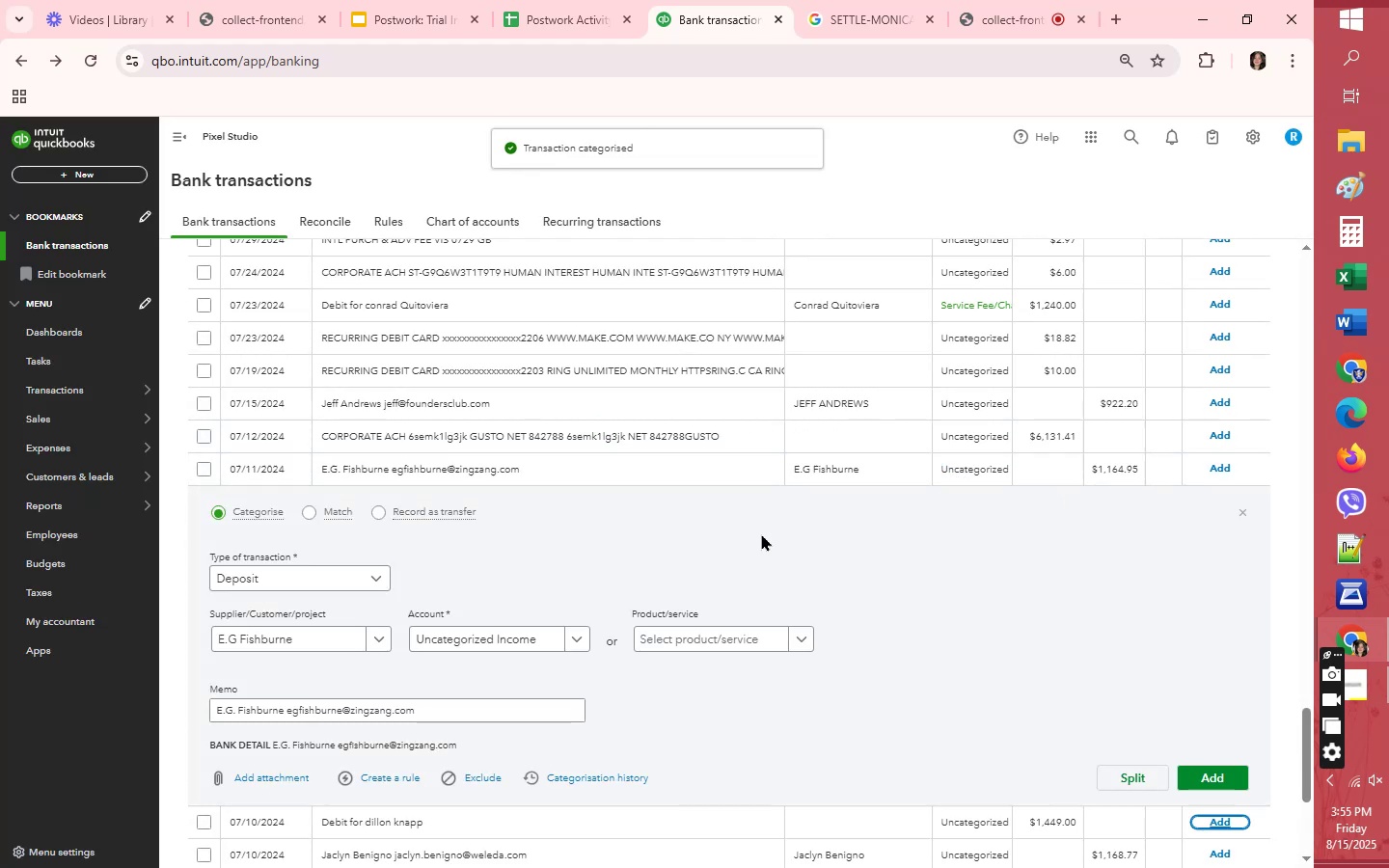 
left_click([479, 635])
 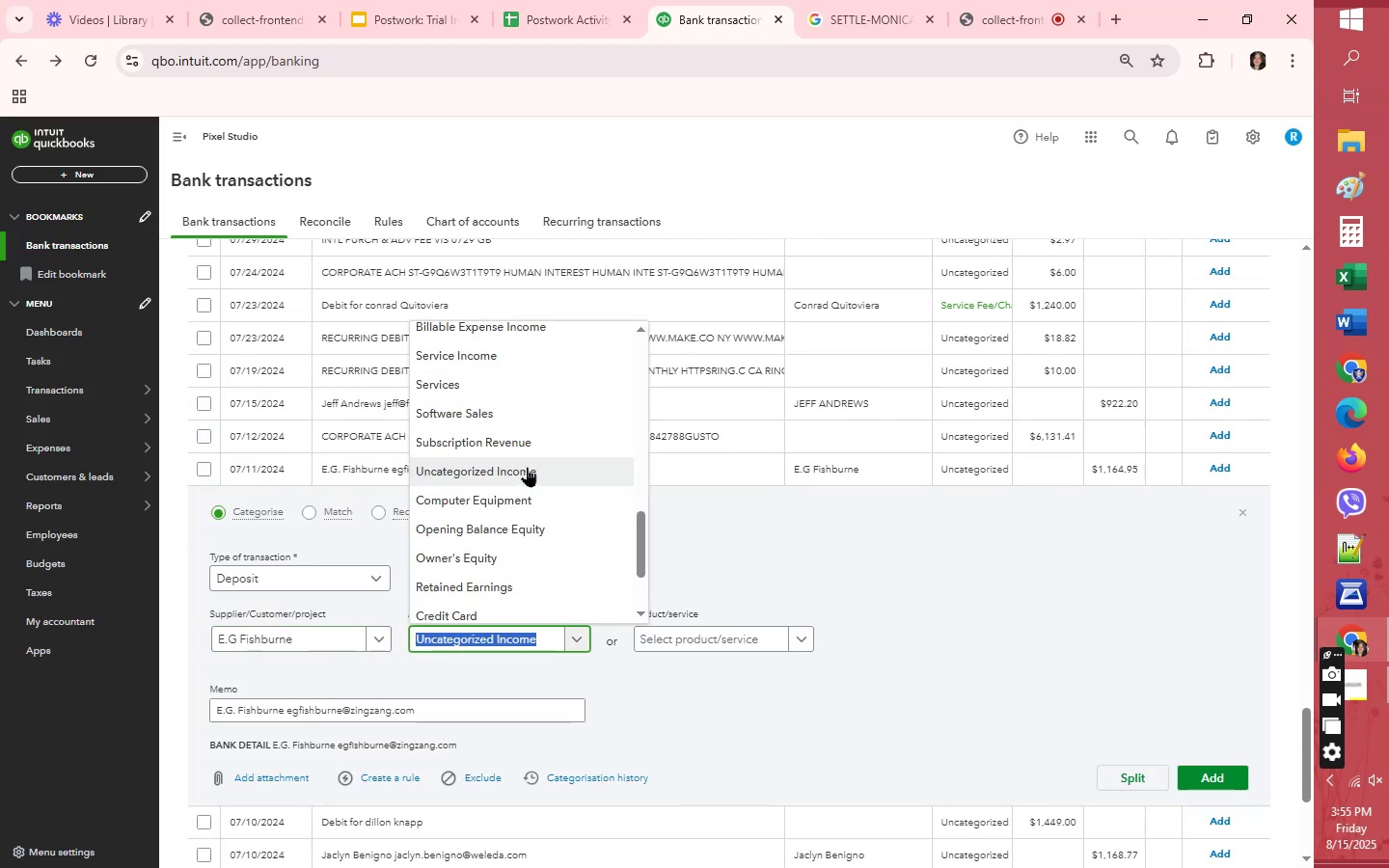 
left_click([524, 410])
 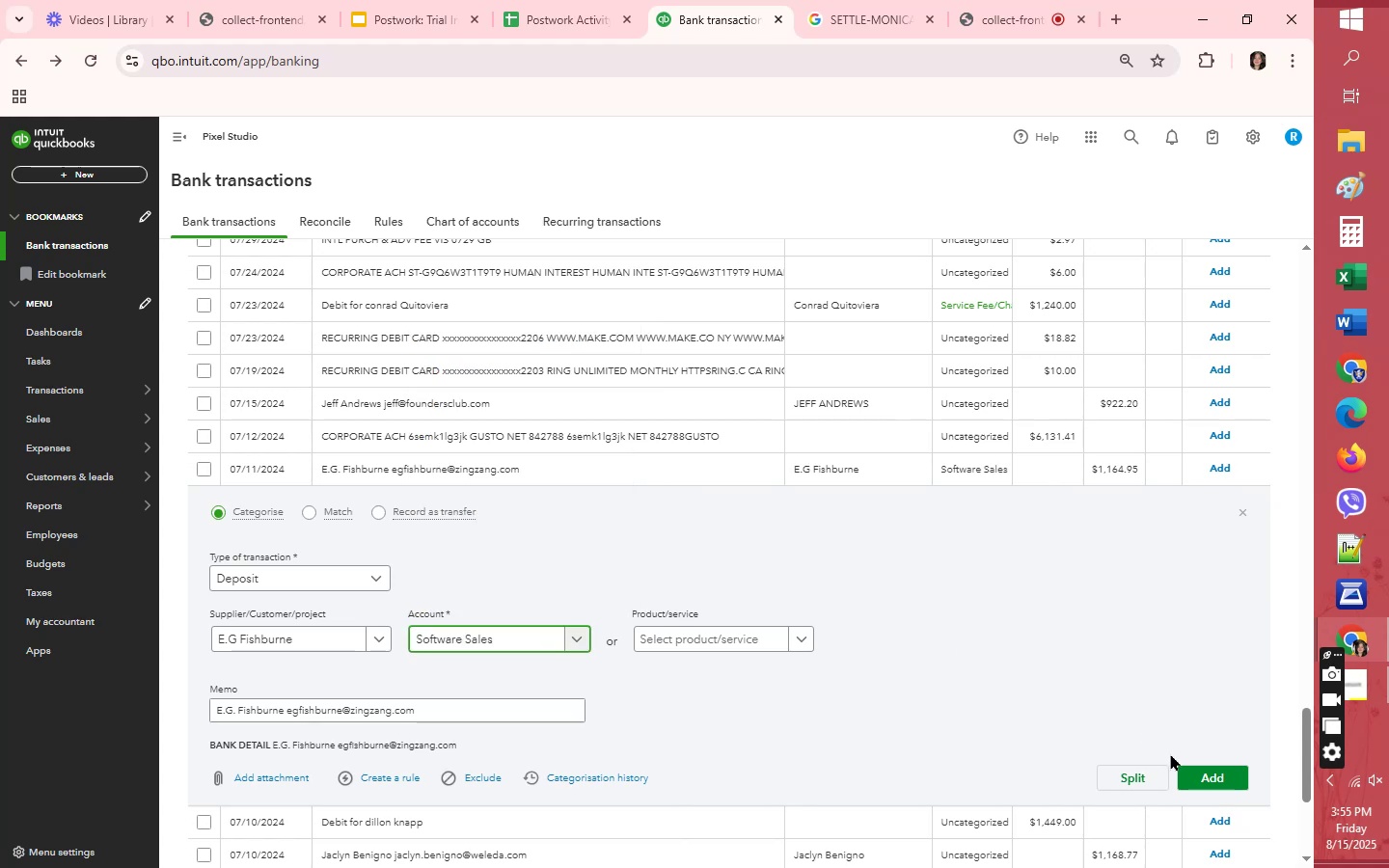 
left_click([1204, 780])
 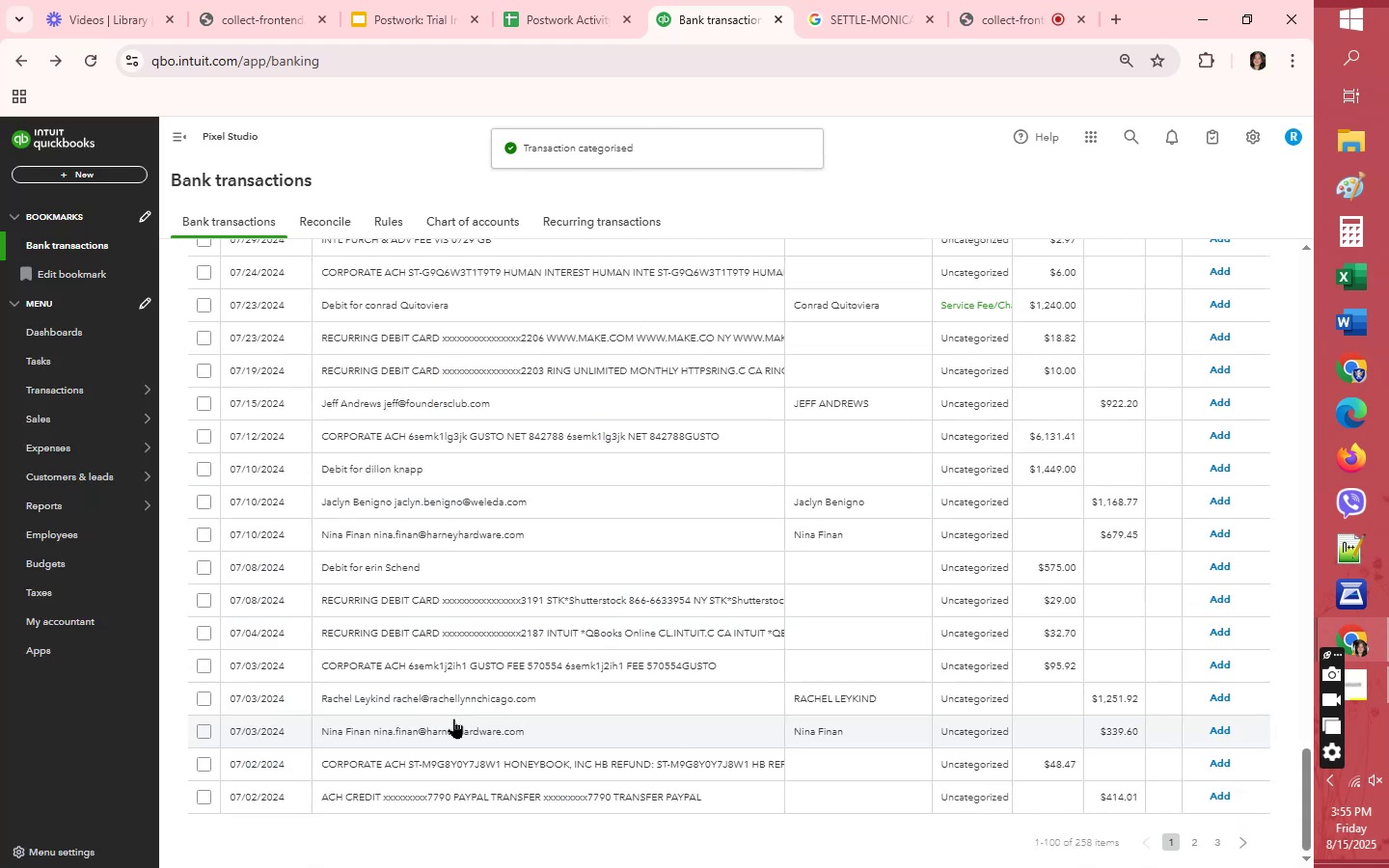 
left_click([990, 499])
 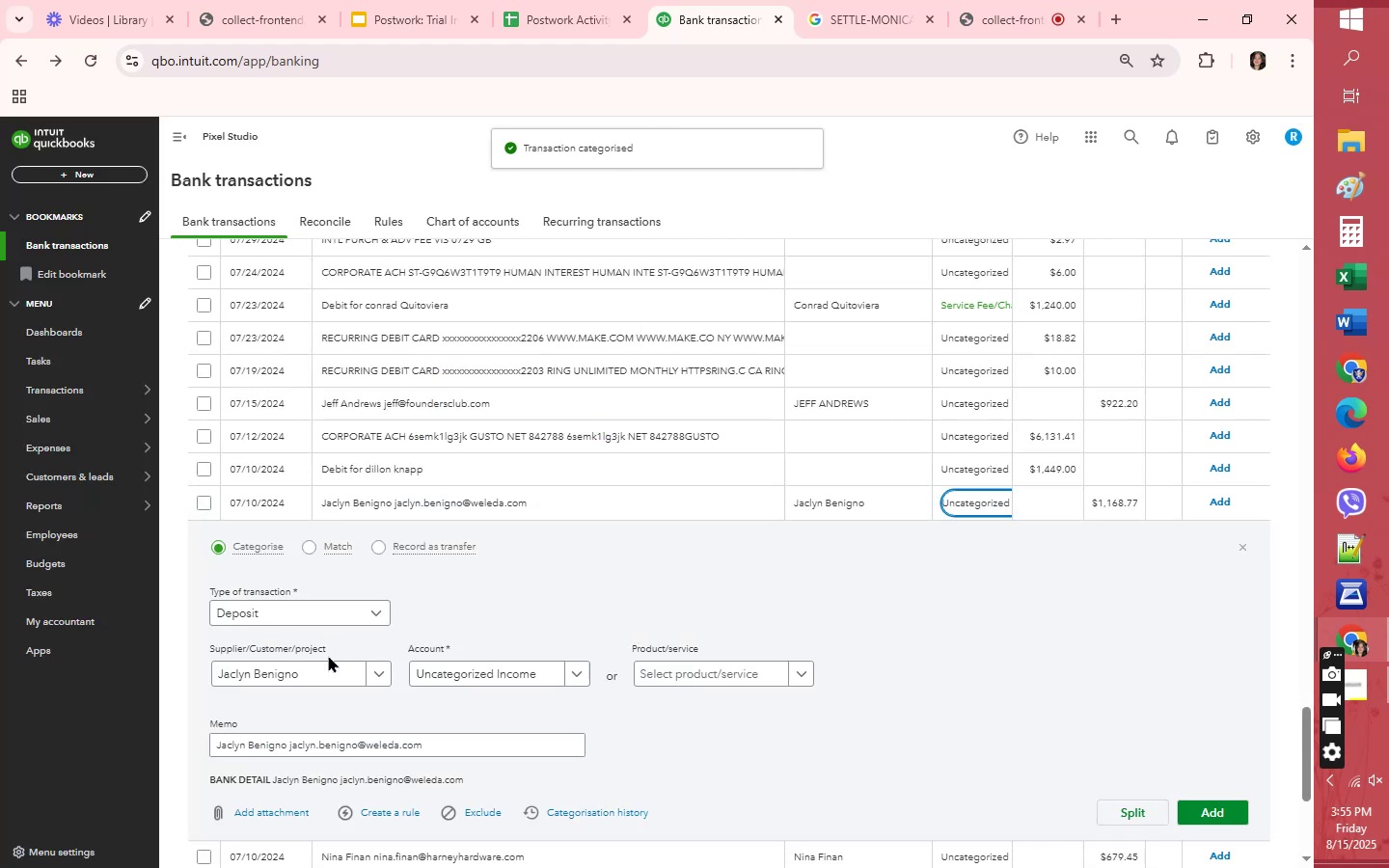 
left_click([453, 674])
 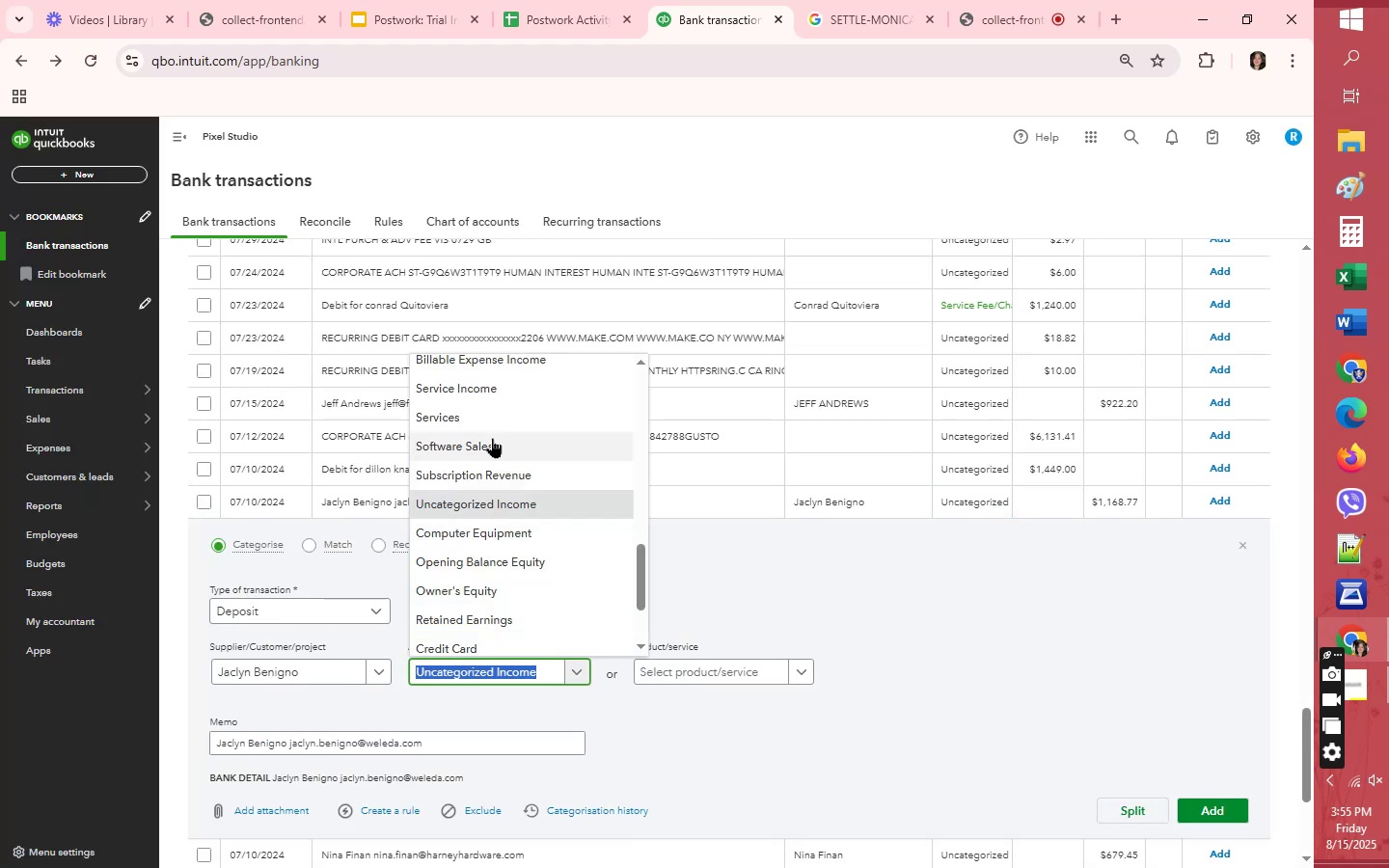 
left_click([492, 438])
 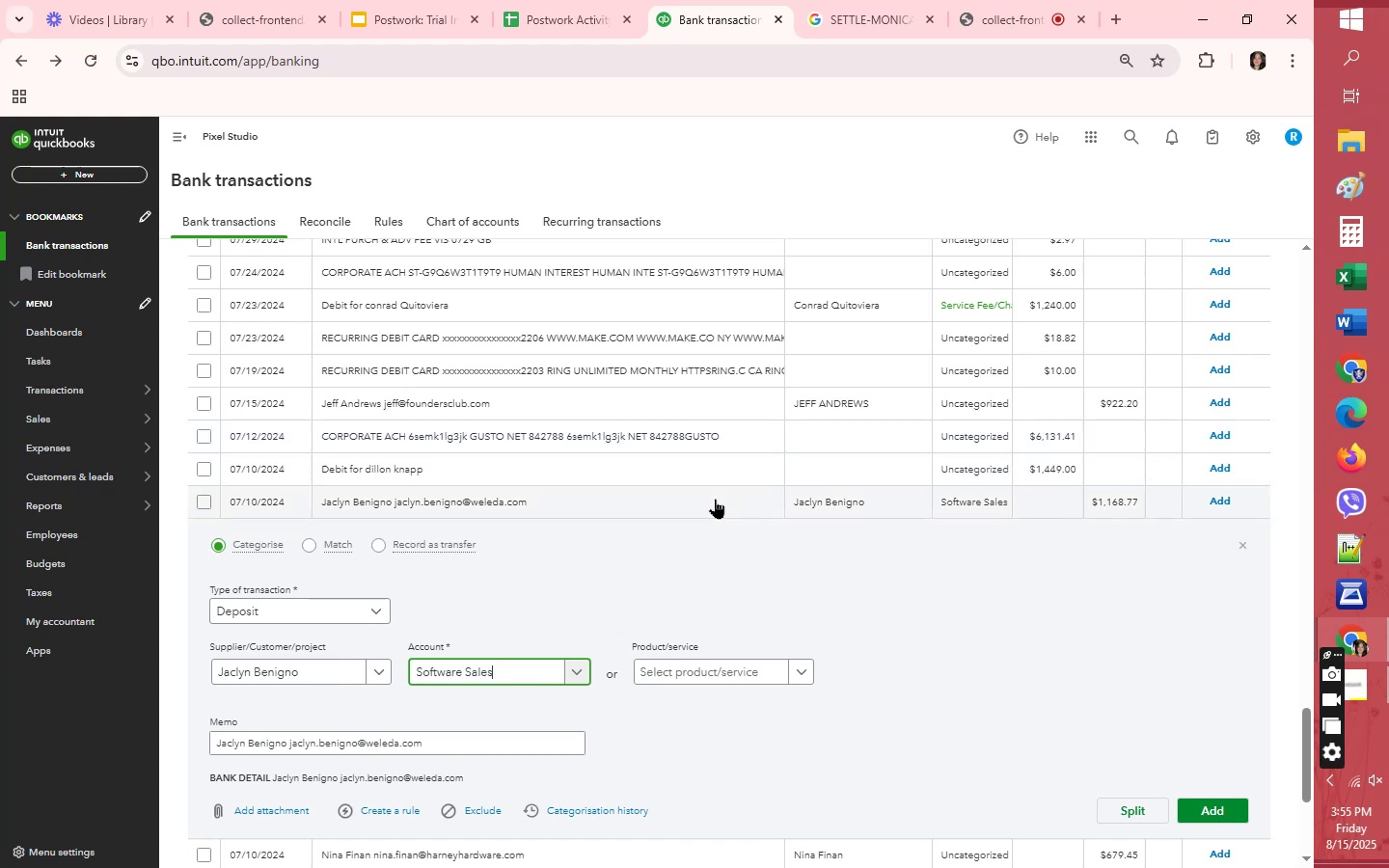 
scroll: coordinate [715, 522], scroll_direction: down, amount: 24.0
 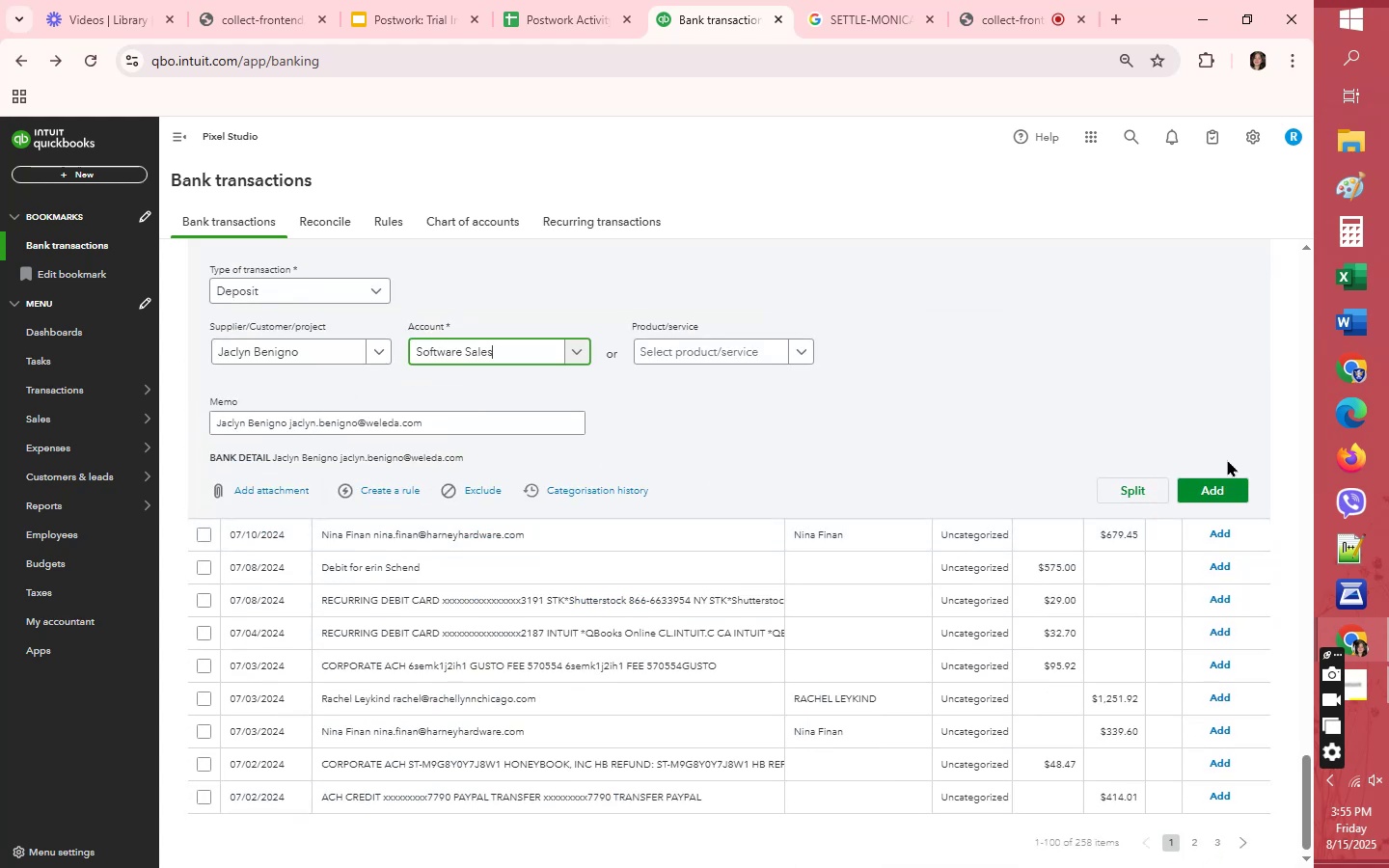 
left_click([1224, 479])
 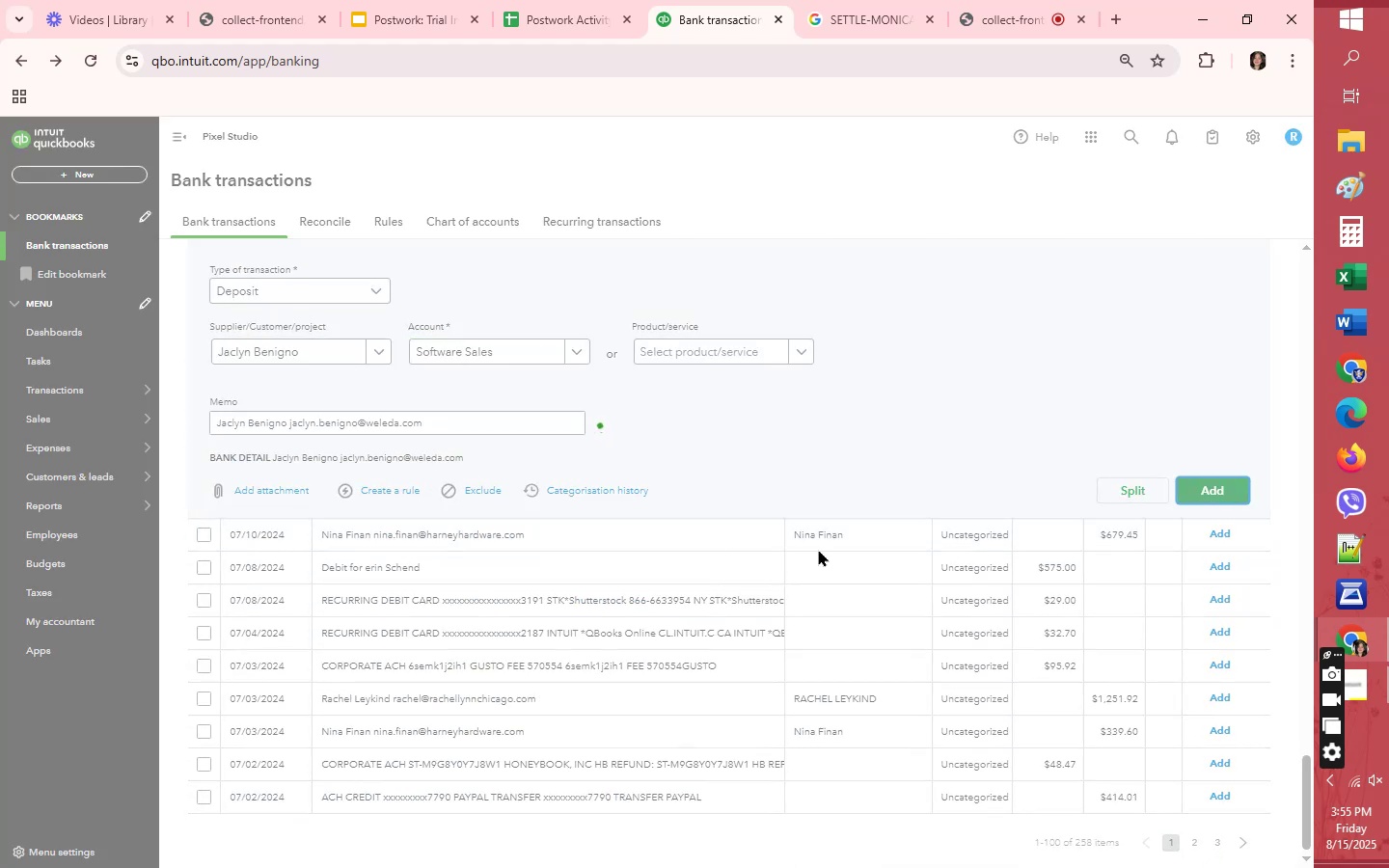 
scroll: coordinate [819, 549], scroll_direction: none, amount: 0.0
 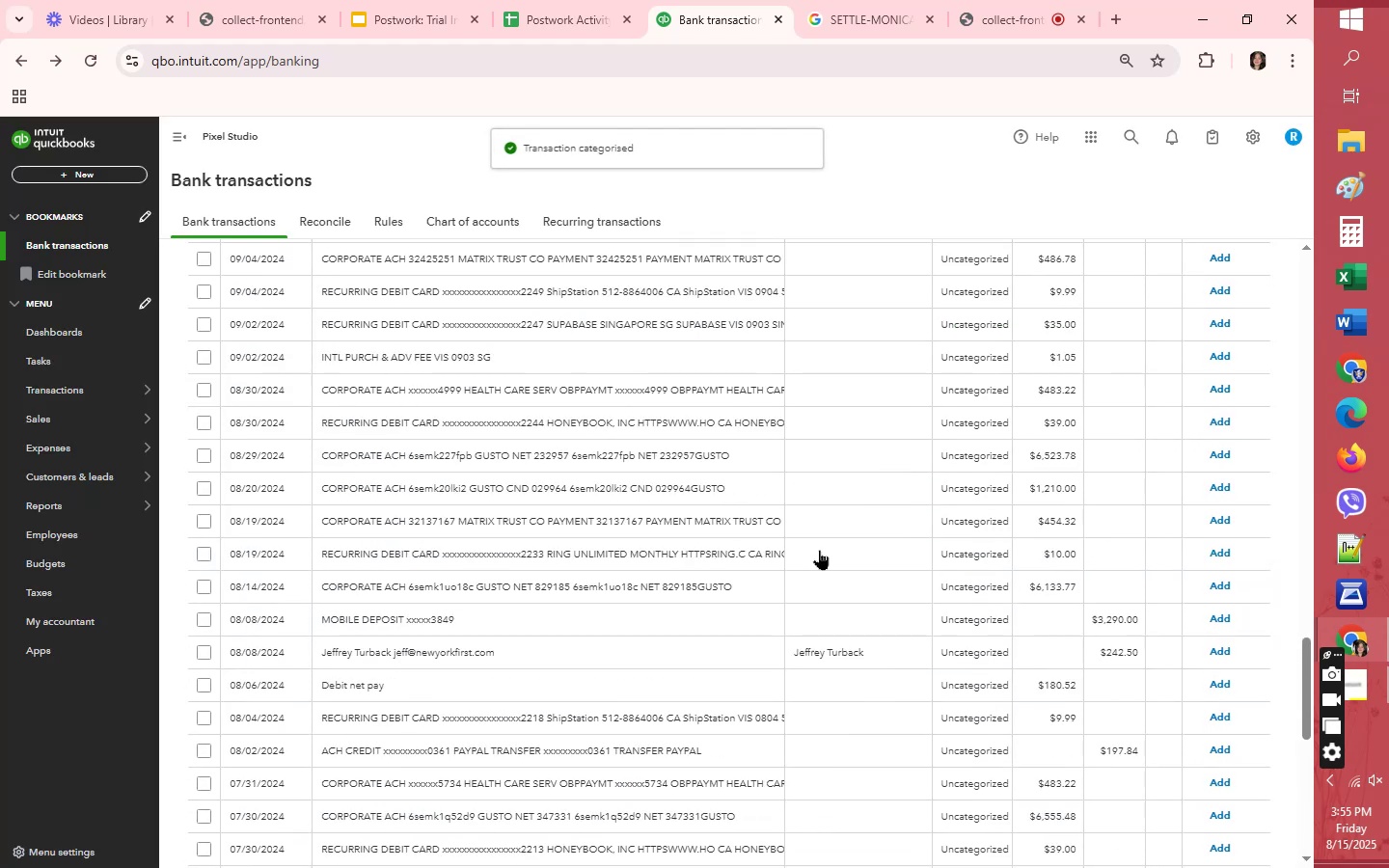 
scroll: coordinate [806, 558], scroll_direction: down, amount: 25.0
 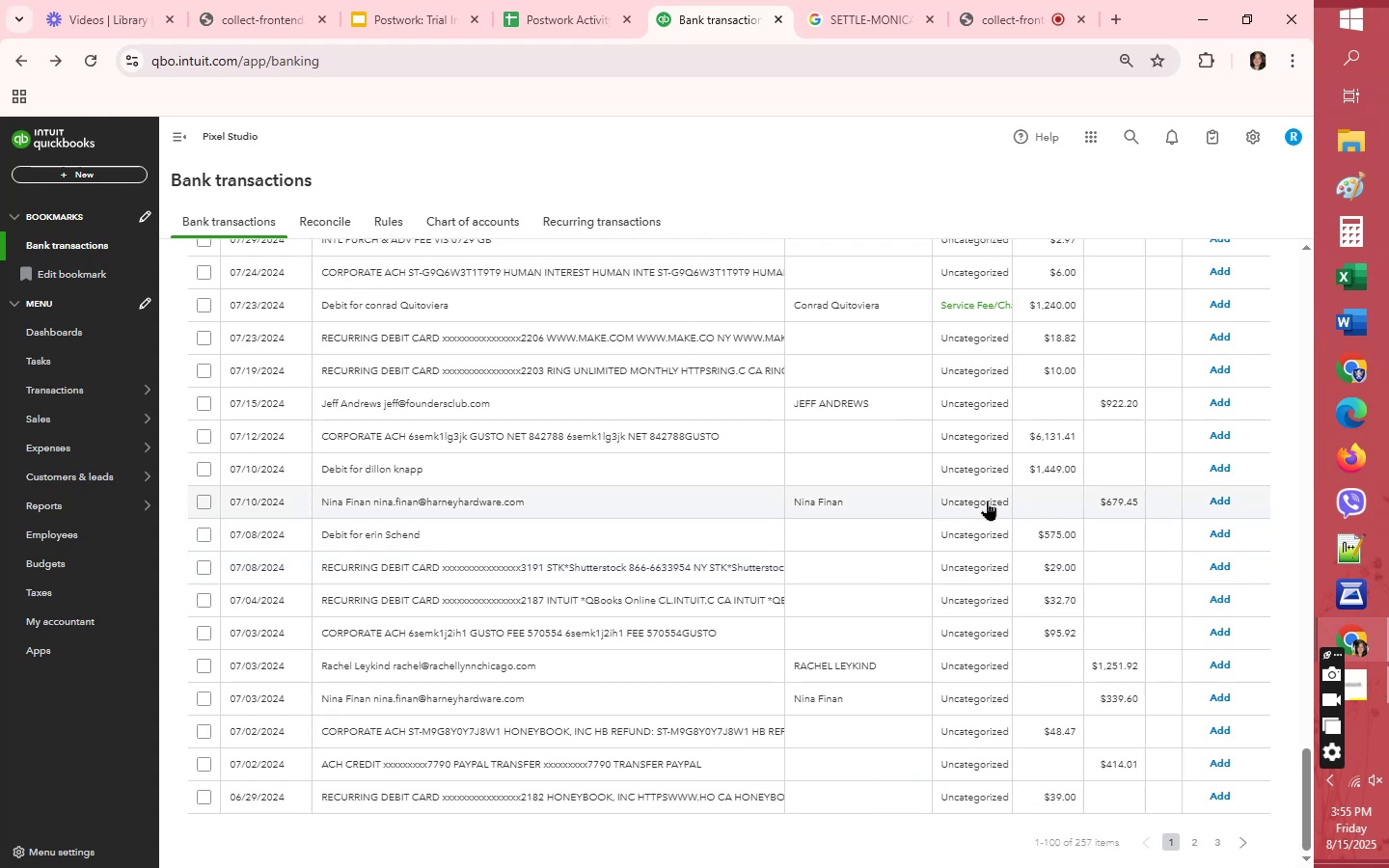 
left_click([987, 501])
 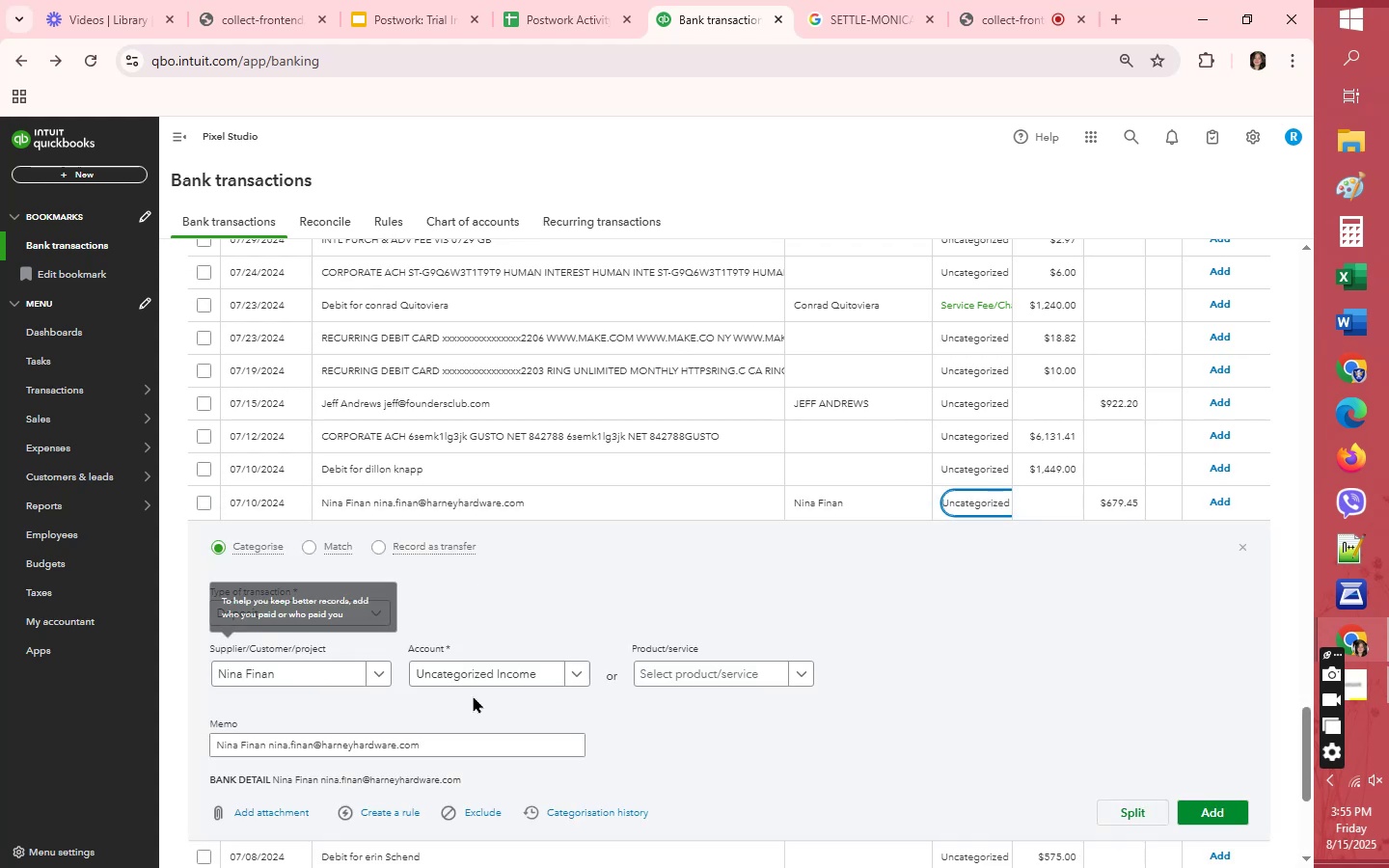 
left_click([479, 672])
 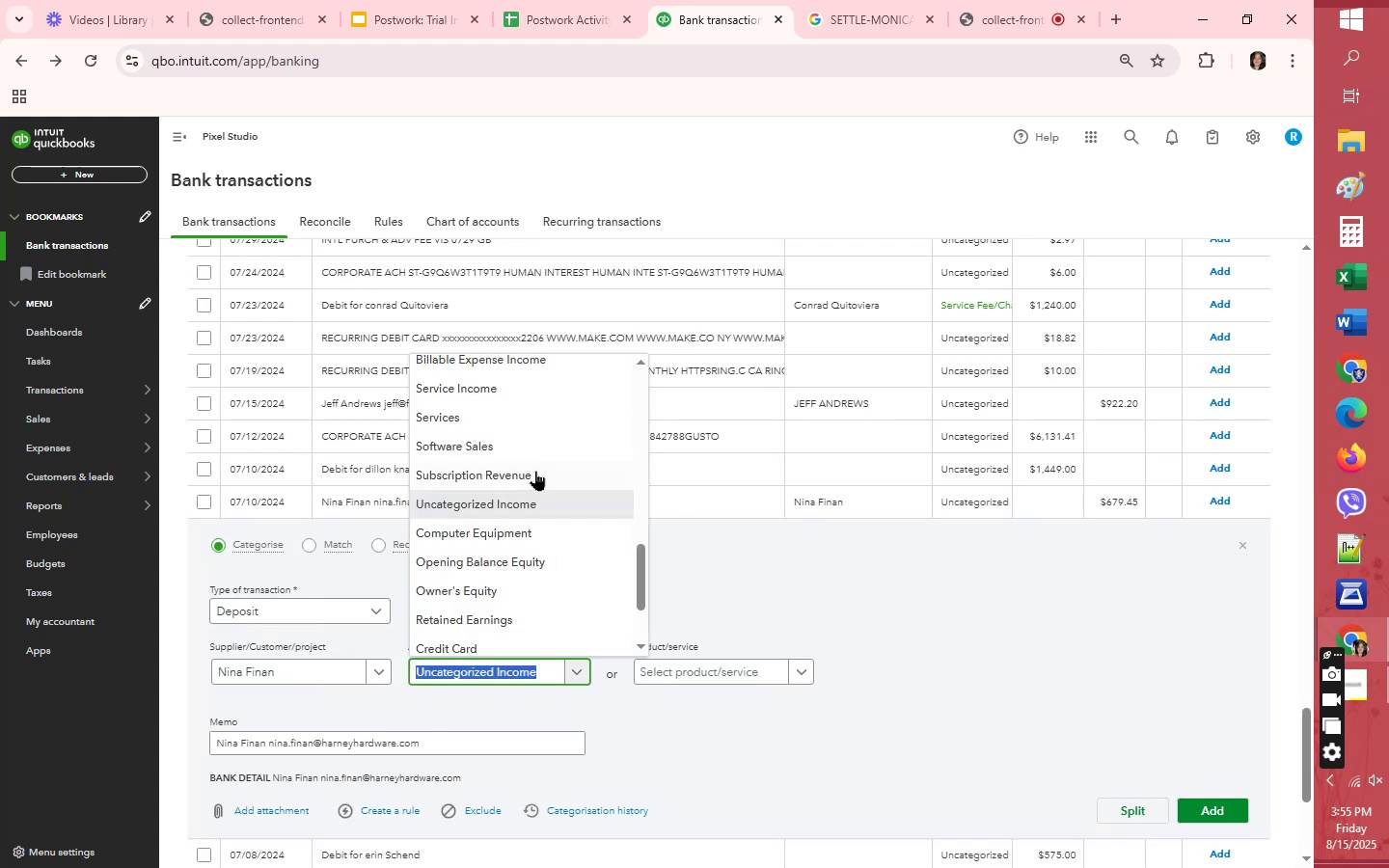 
left_click([531, 446])
 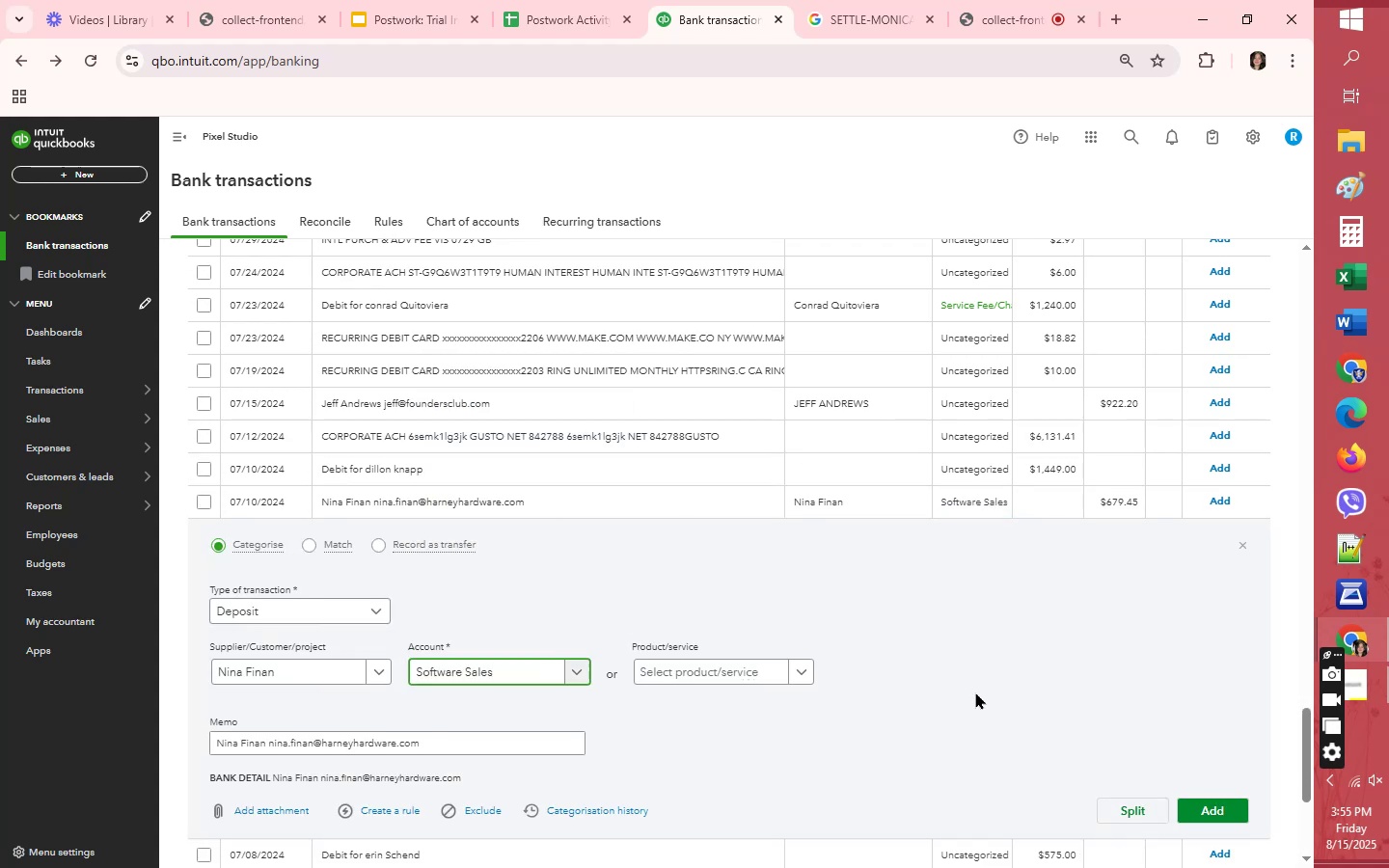 
scroll: coordinate [1064, 576], scroll_direction: down, amount: 9.0
 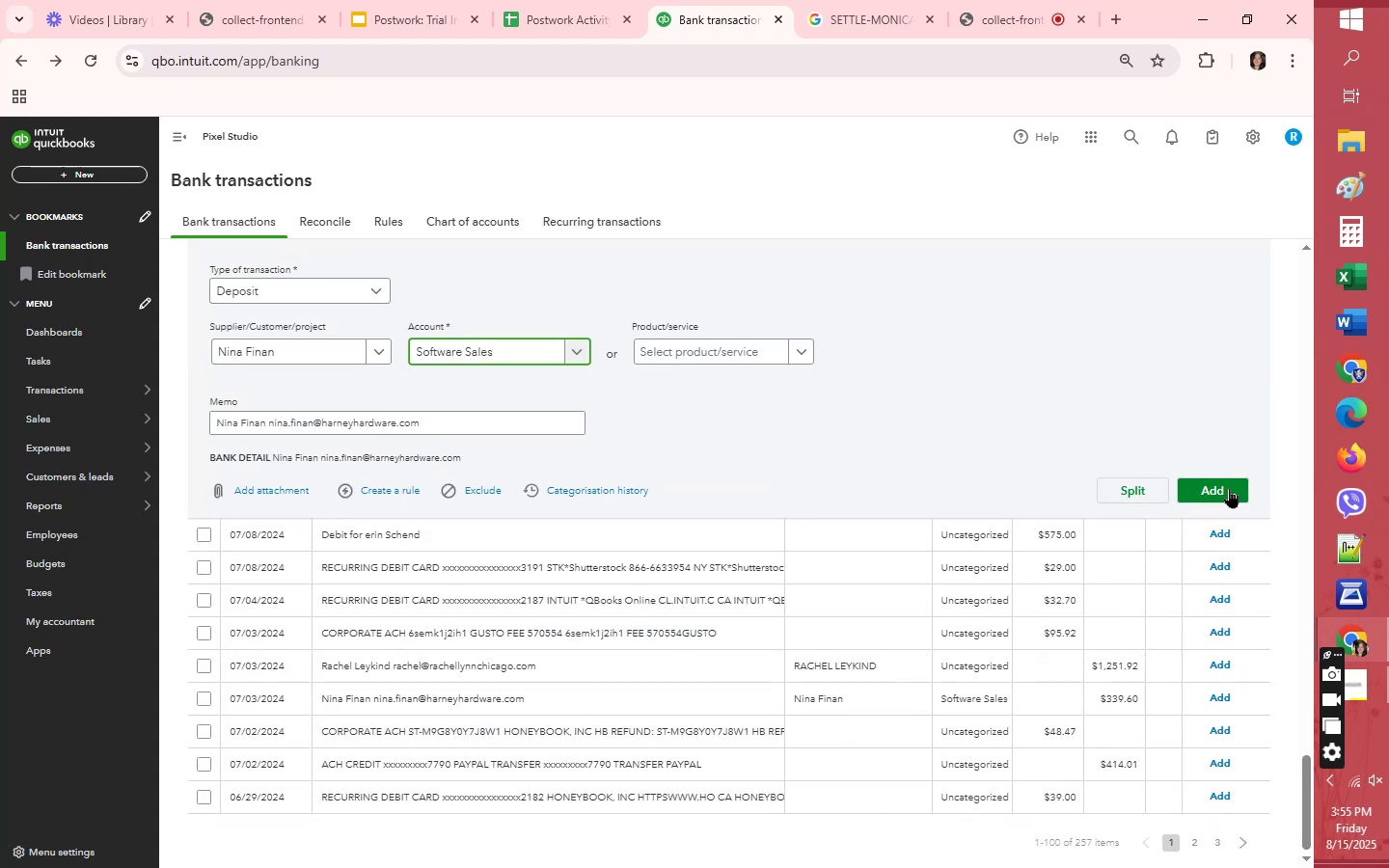 
left_click([1227, 485])
 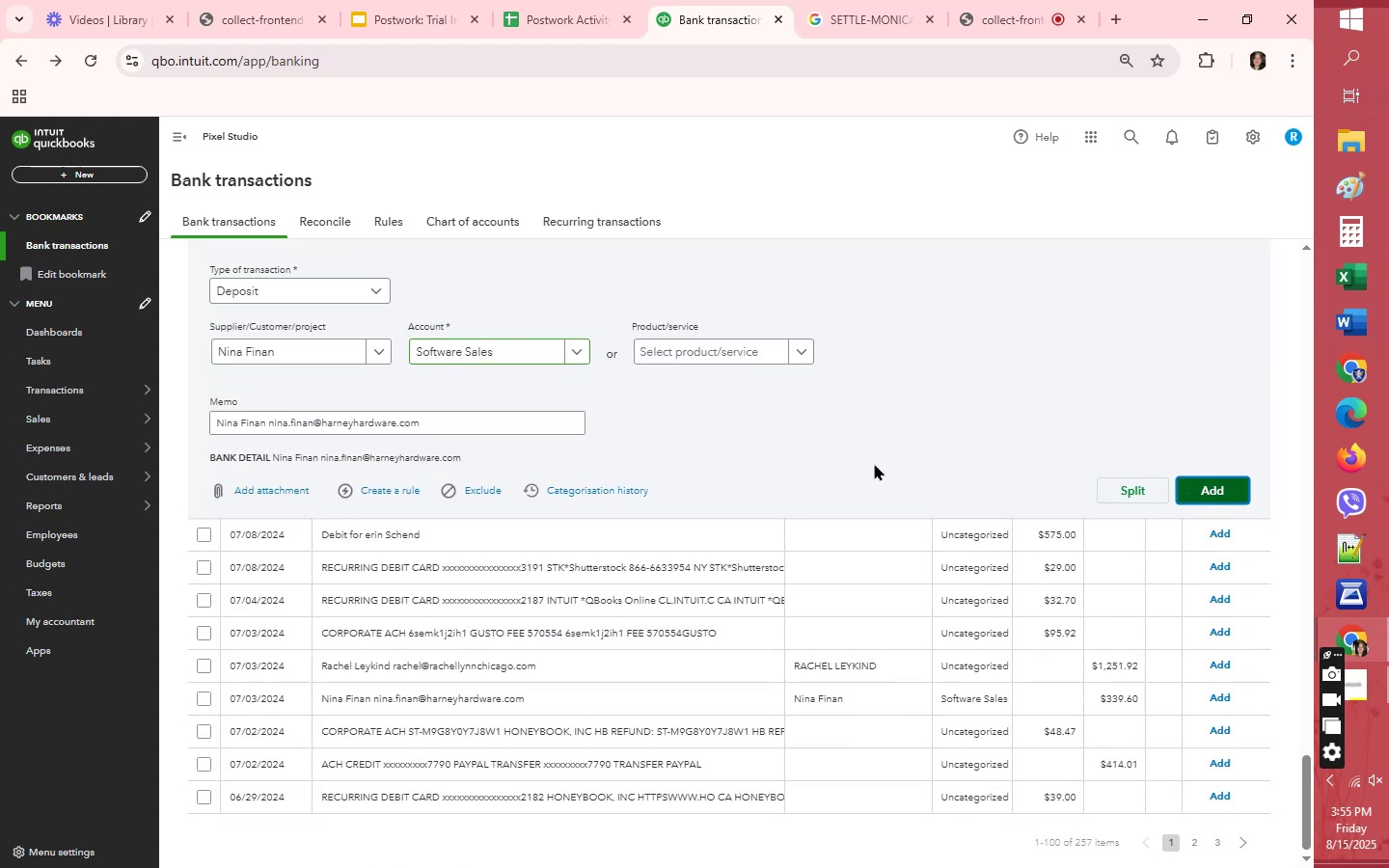 
scroll: coordinate [876, 475], scroll_direction: down, amount: 8.0
 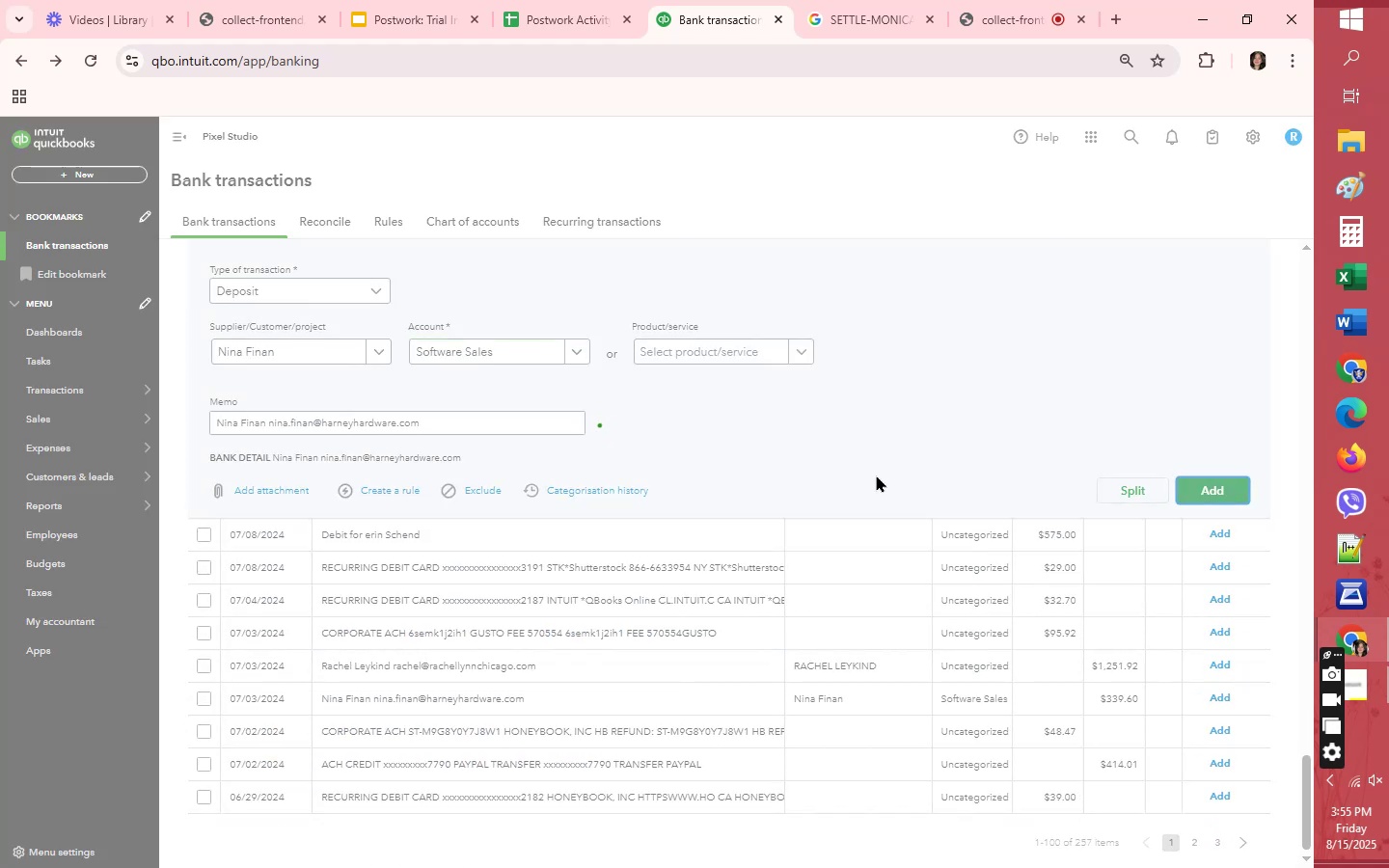 
scroll: coordinate [876, 475], scroll_direction: up, amount: 8.0
 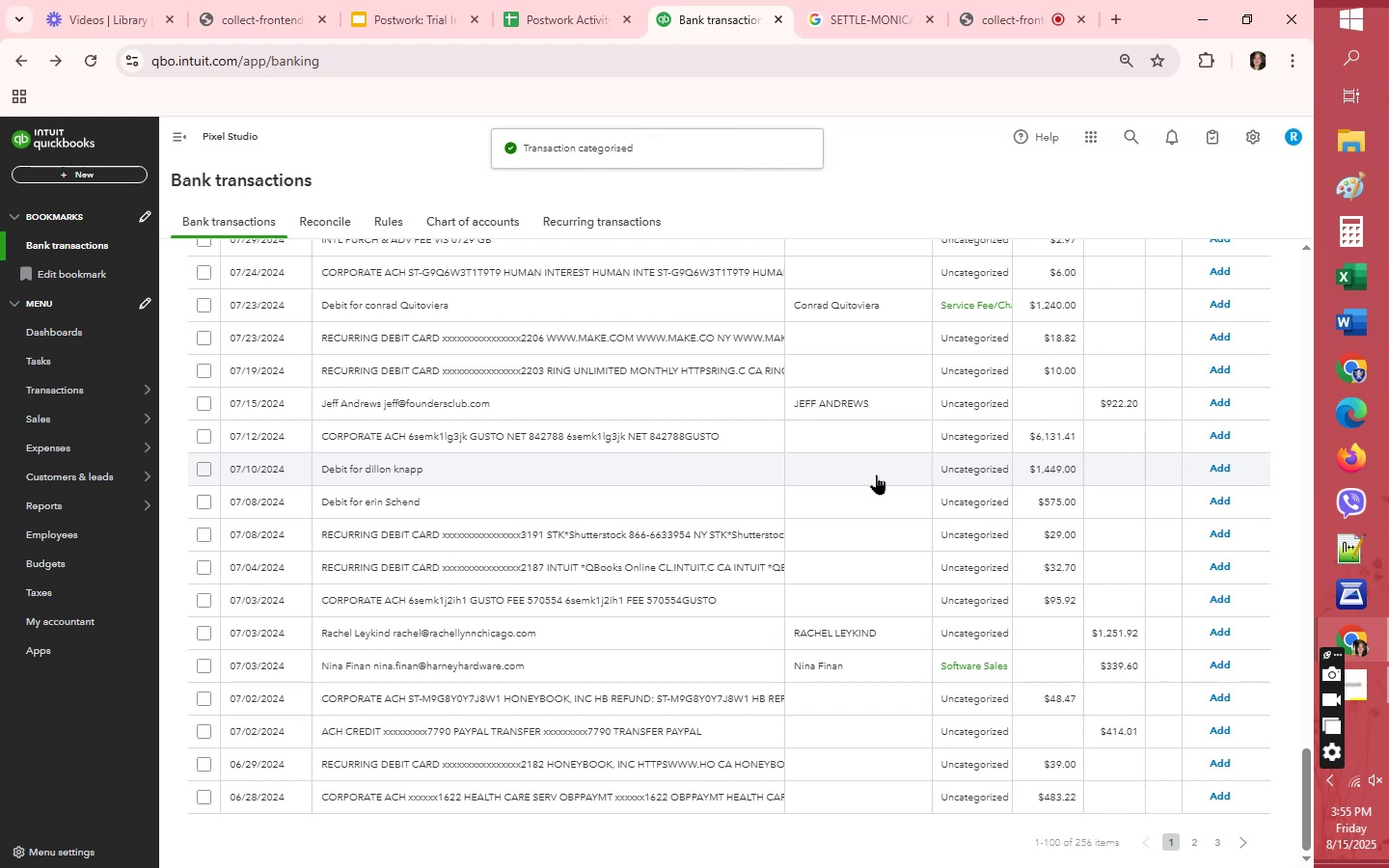 
scroll: coordinate [820, 654], scroll_direction: down, amount: 39.0
 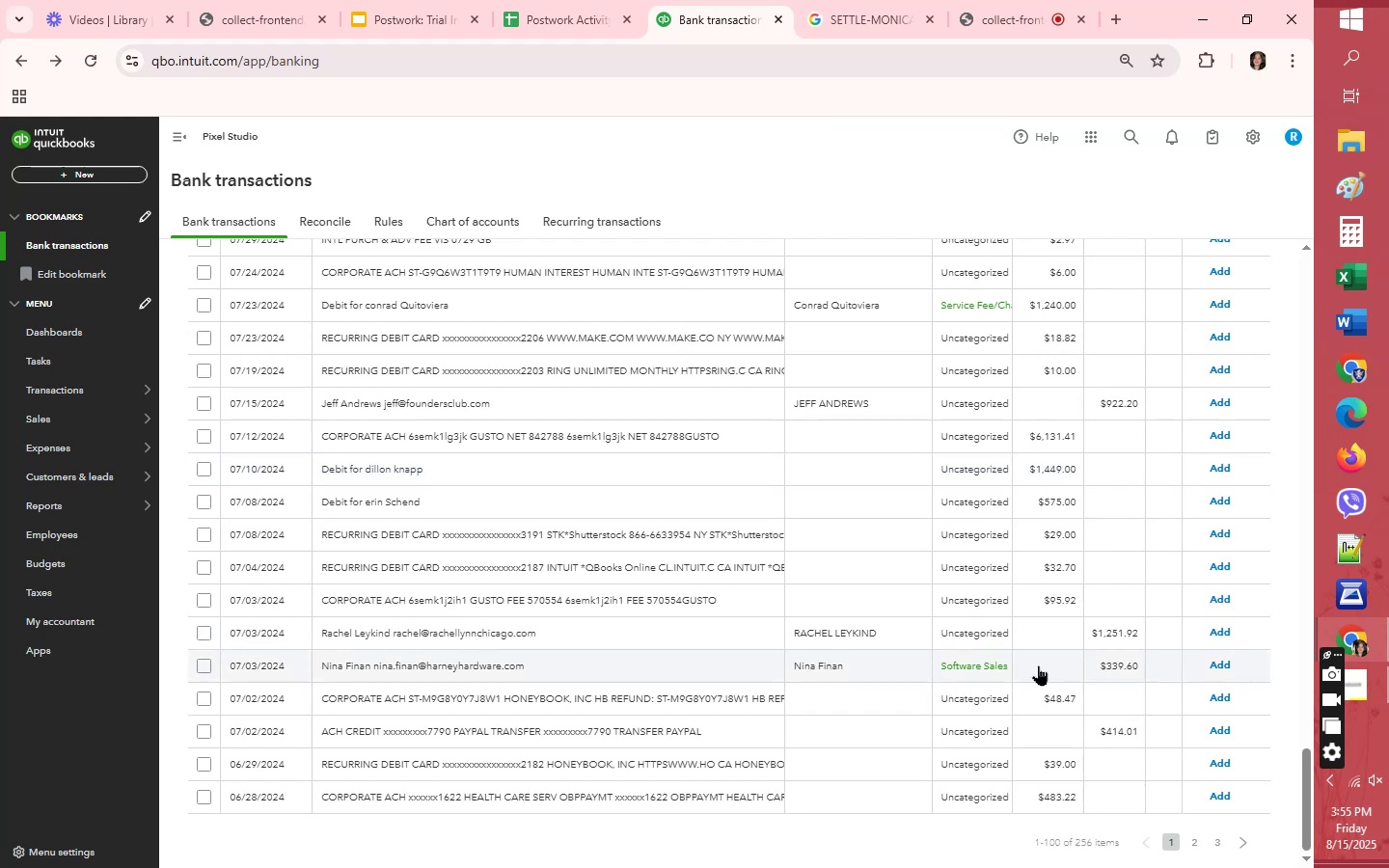 
left_click([1215, 666])
 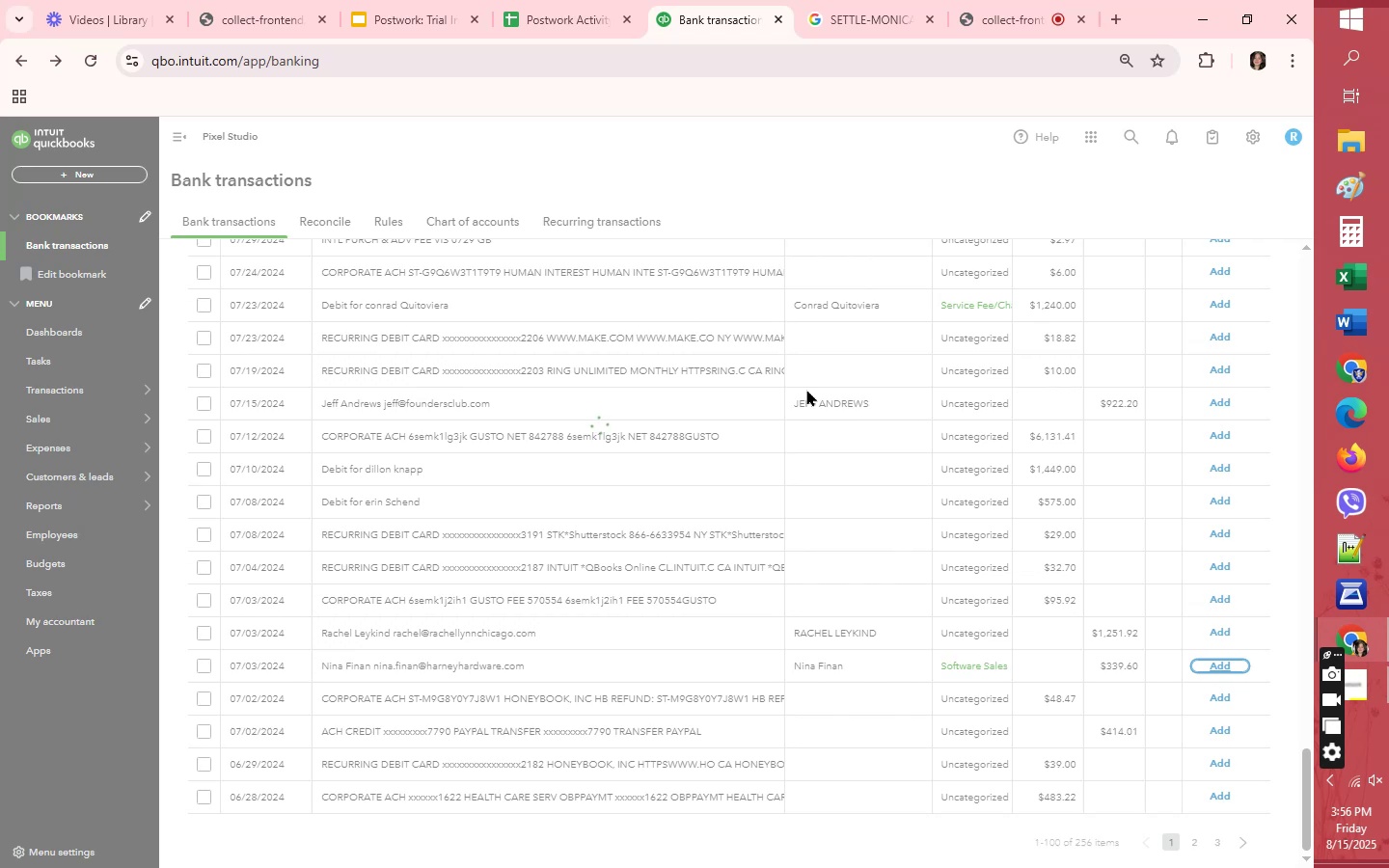 
wait(6.53)
 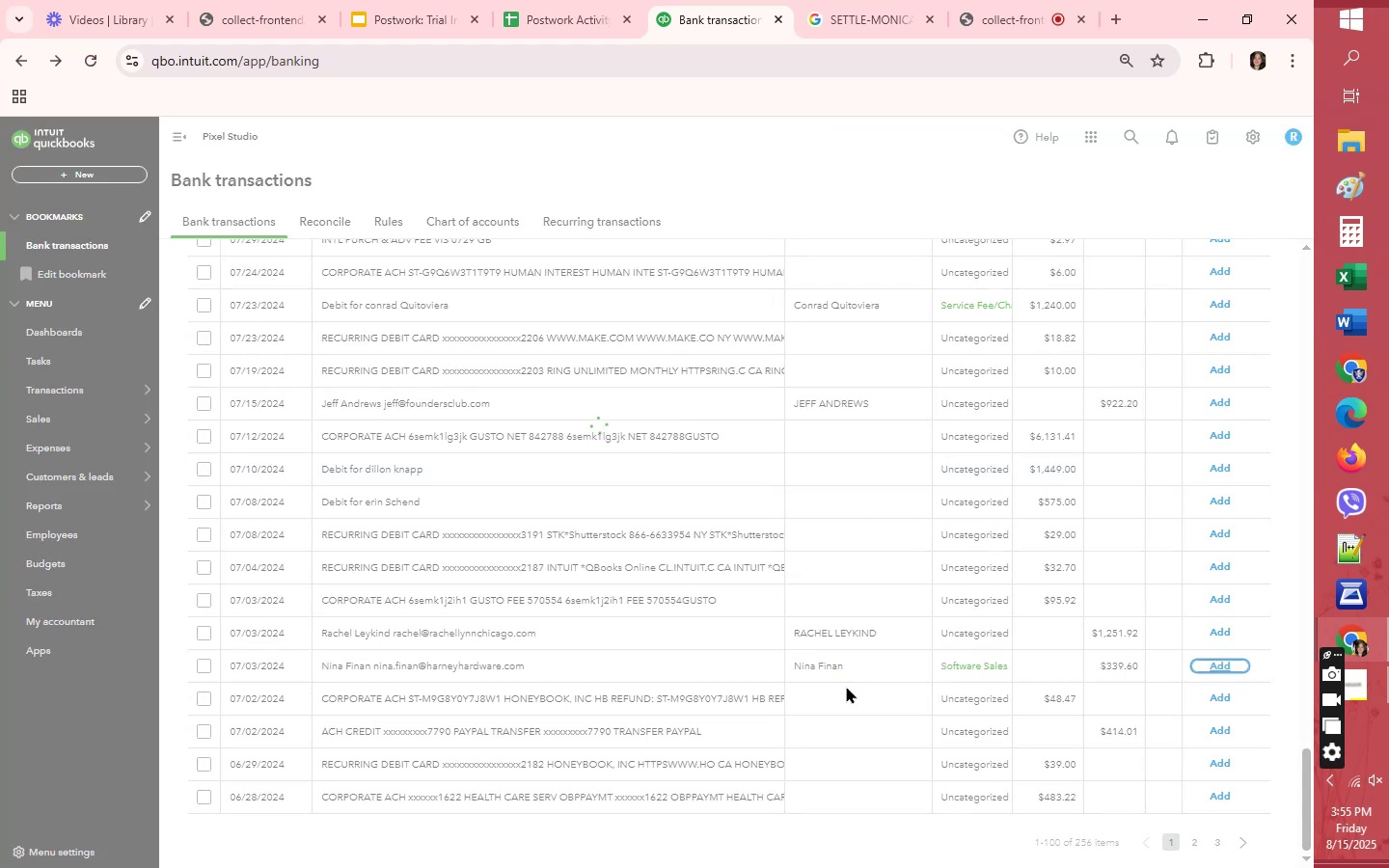 
left_click([983, 634])
 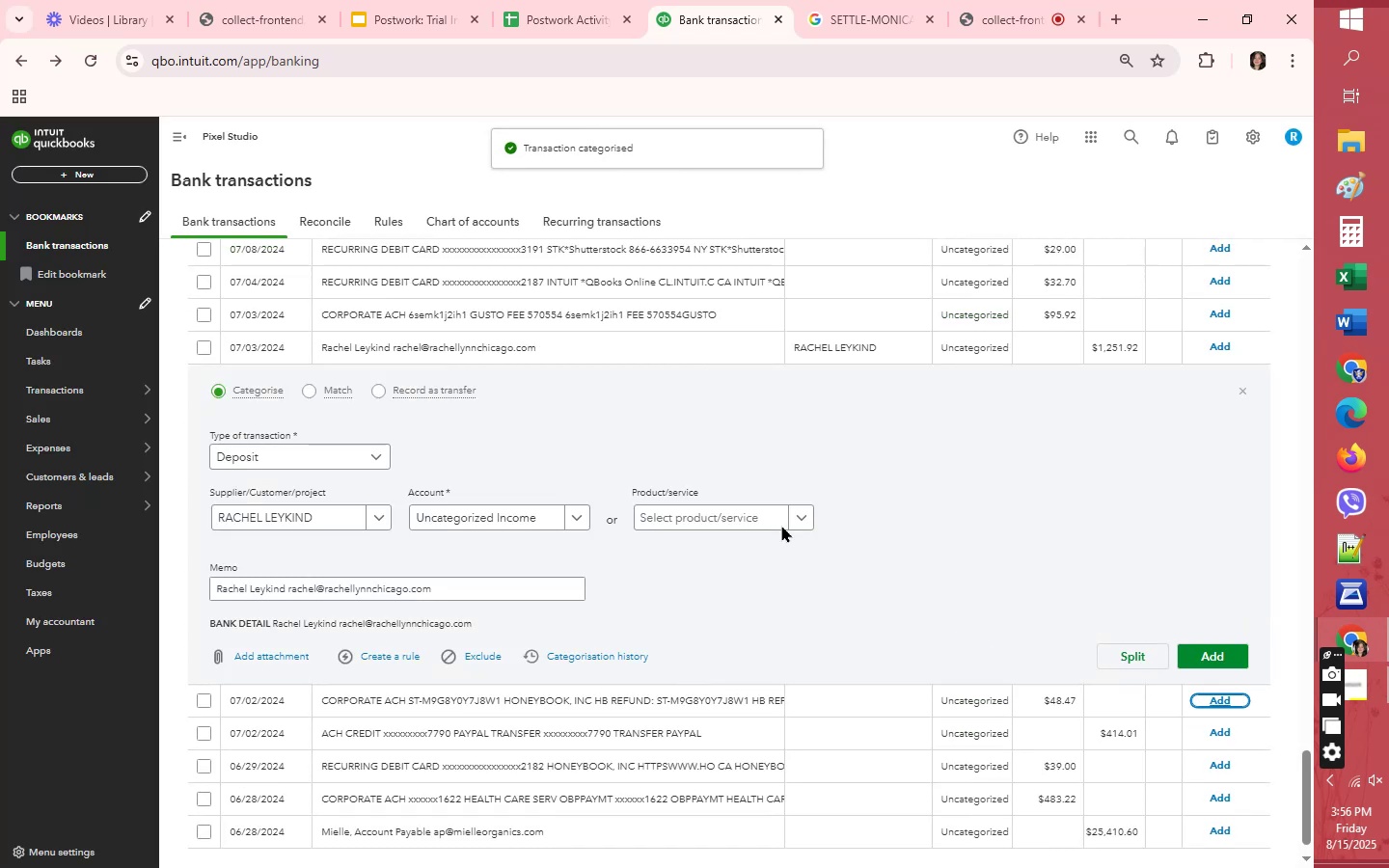 
left_click([450, 523])
 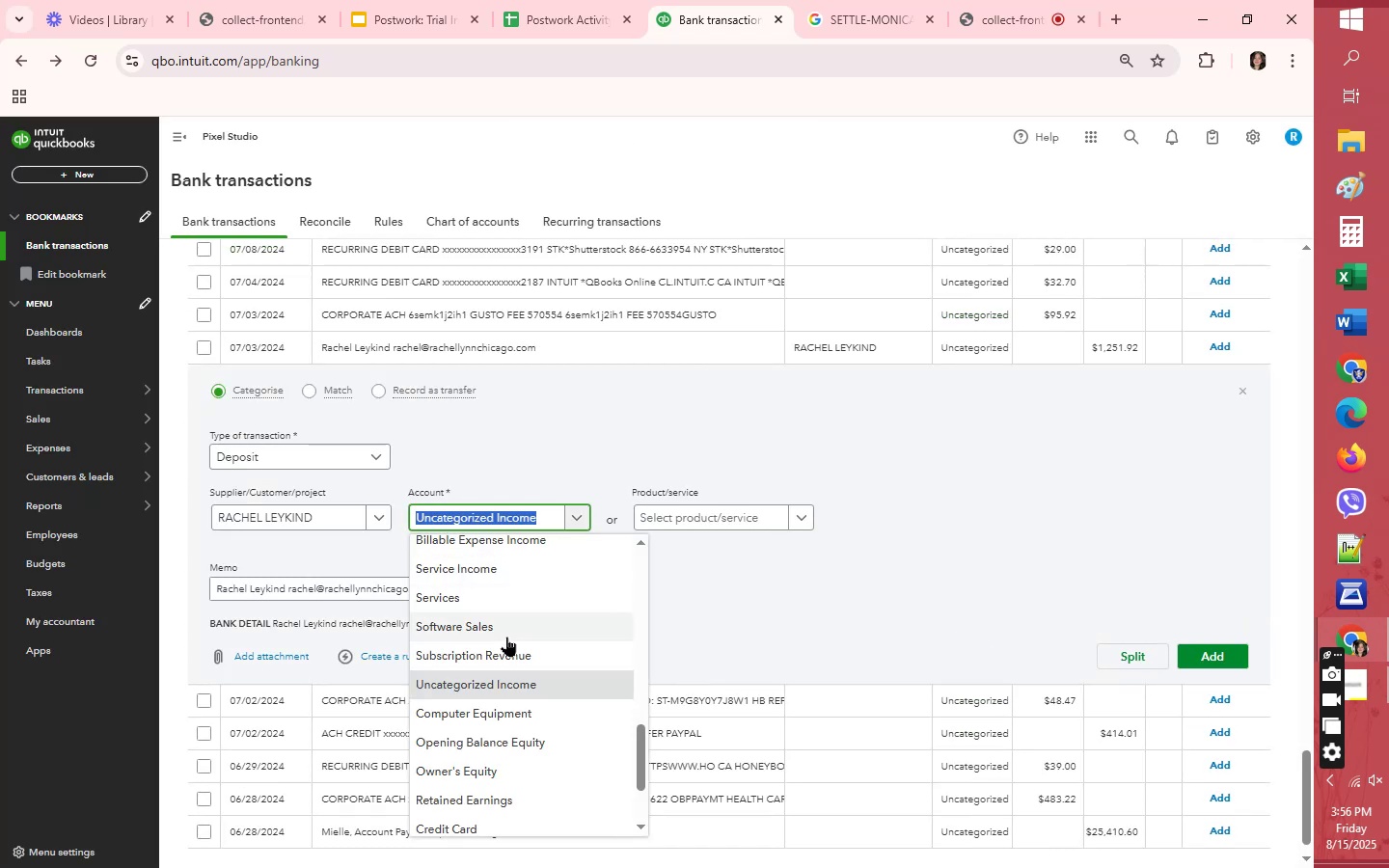 
left_click([506, 624])
 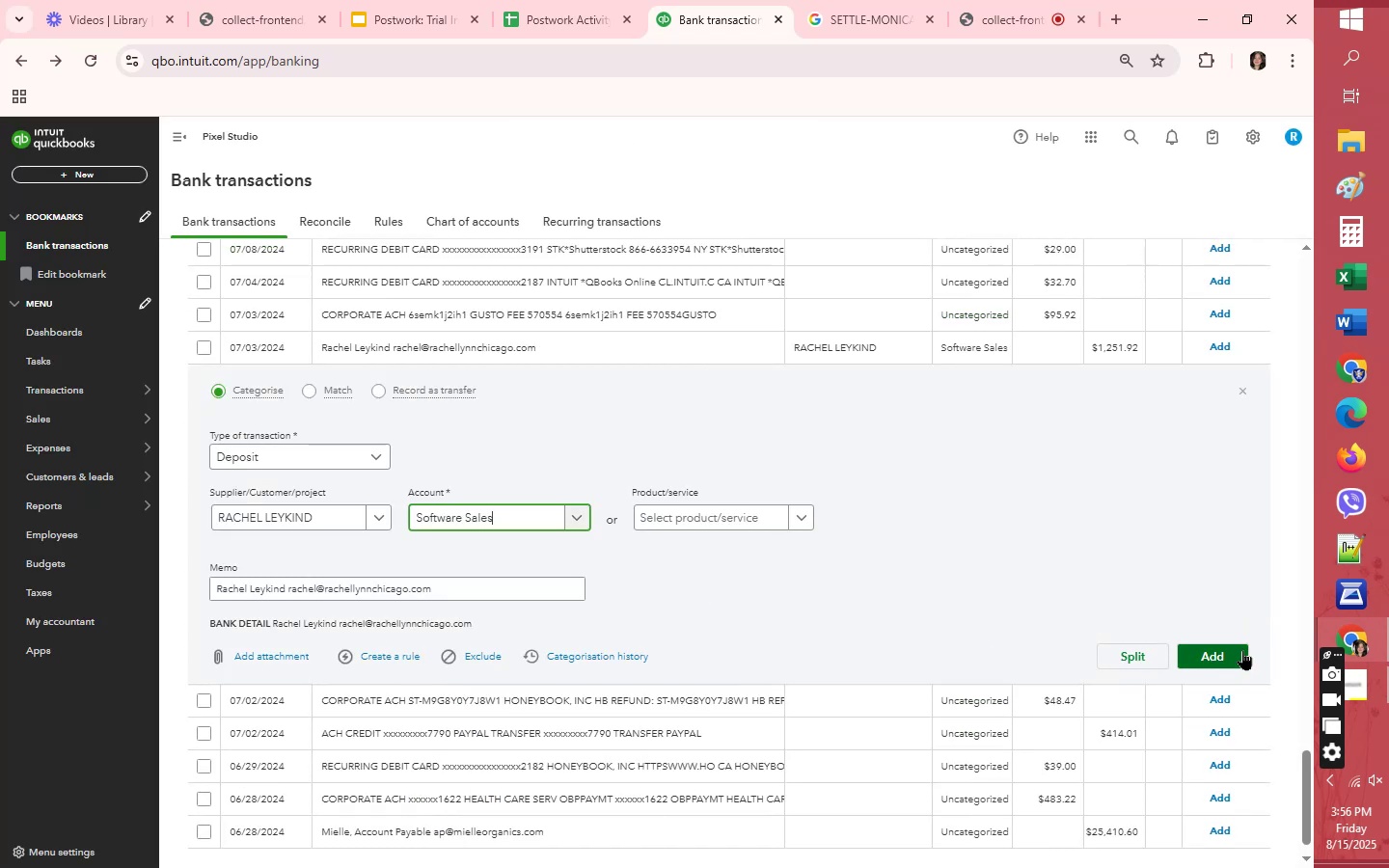 
left_click([1240, 655])
 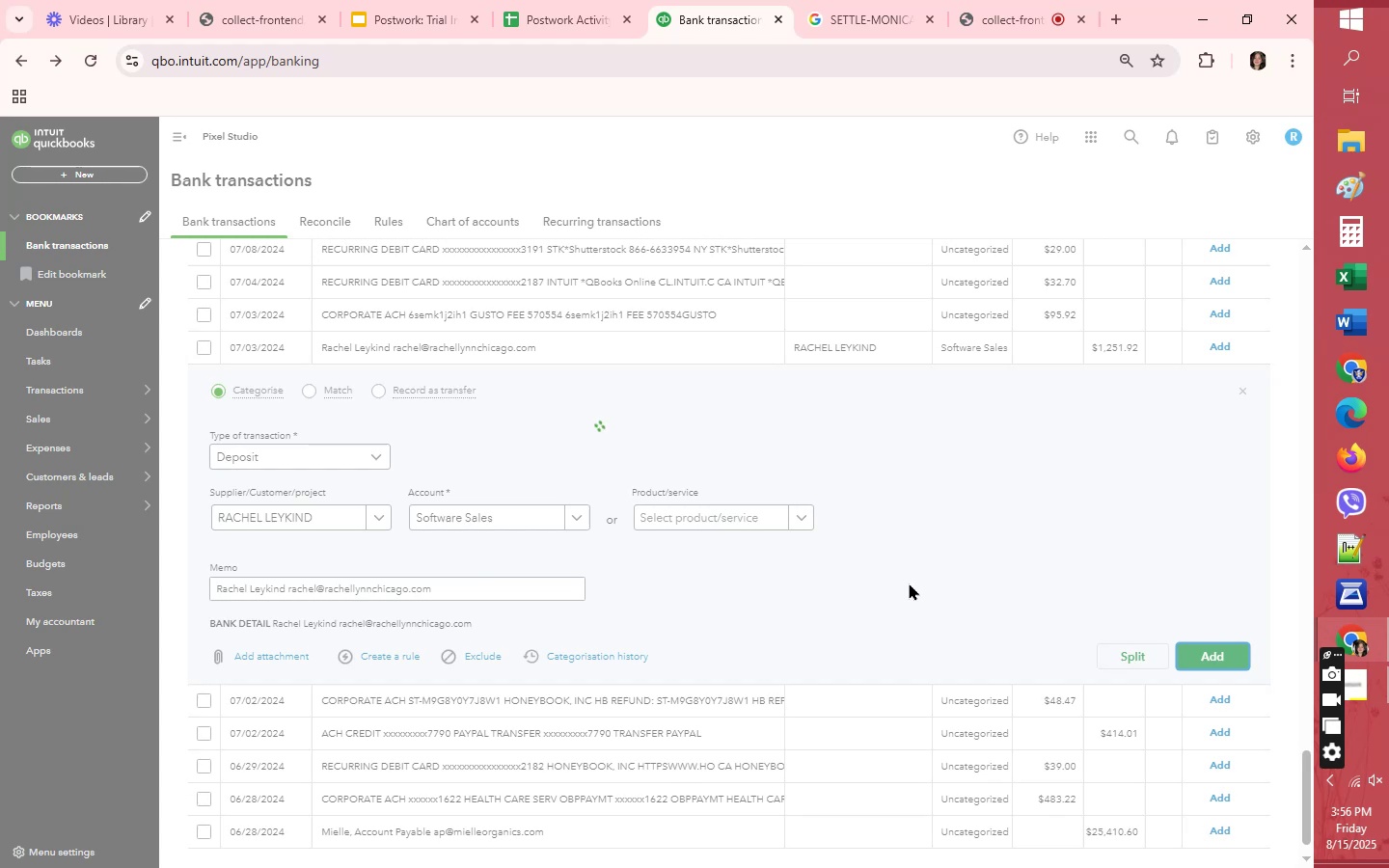 
scroll: coordinate [904, 576], scroll_direction: down, amount: 86.0
 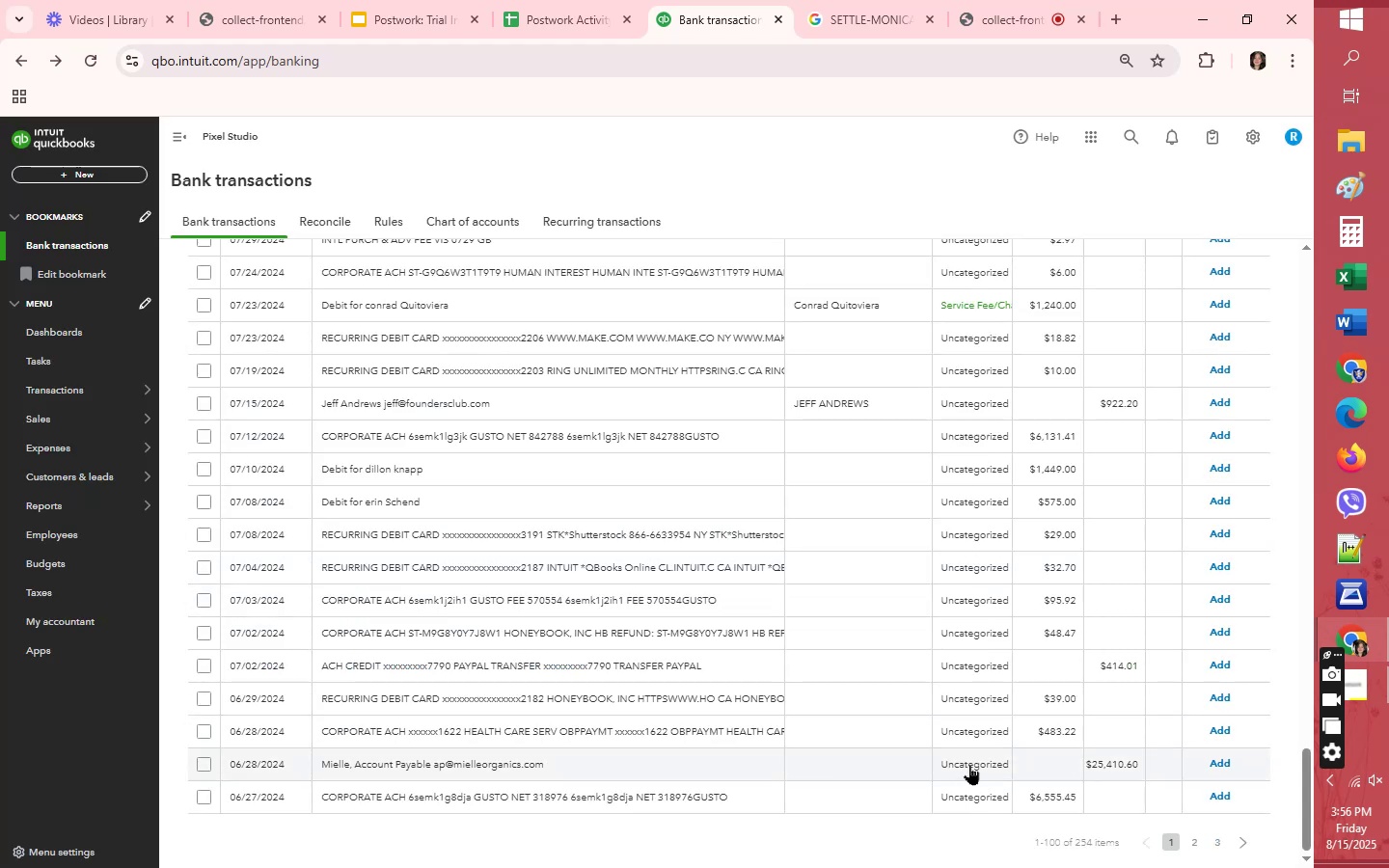 
left_click([854, 765])
 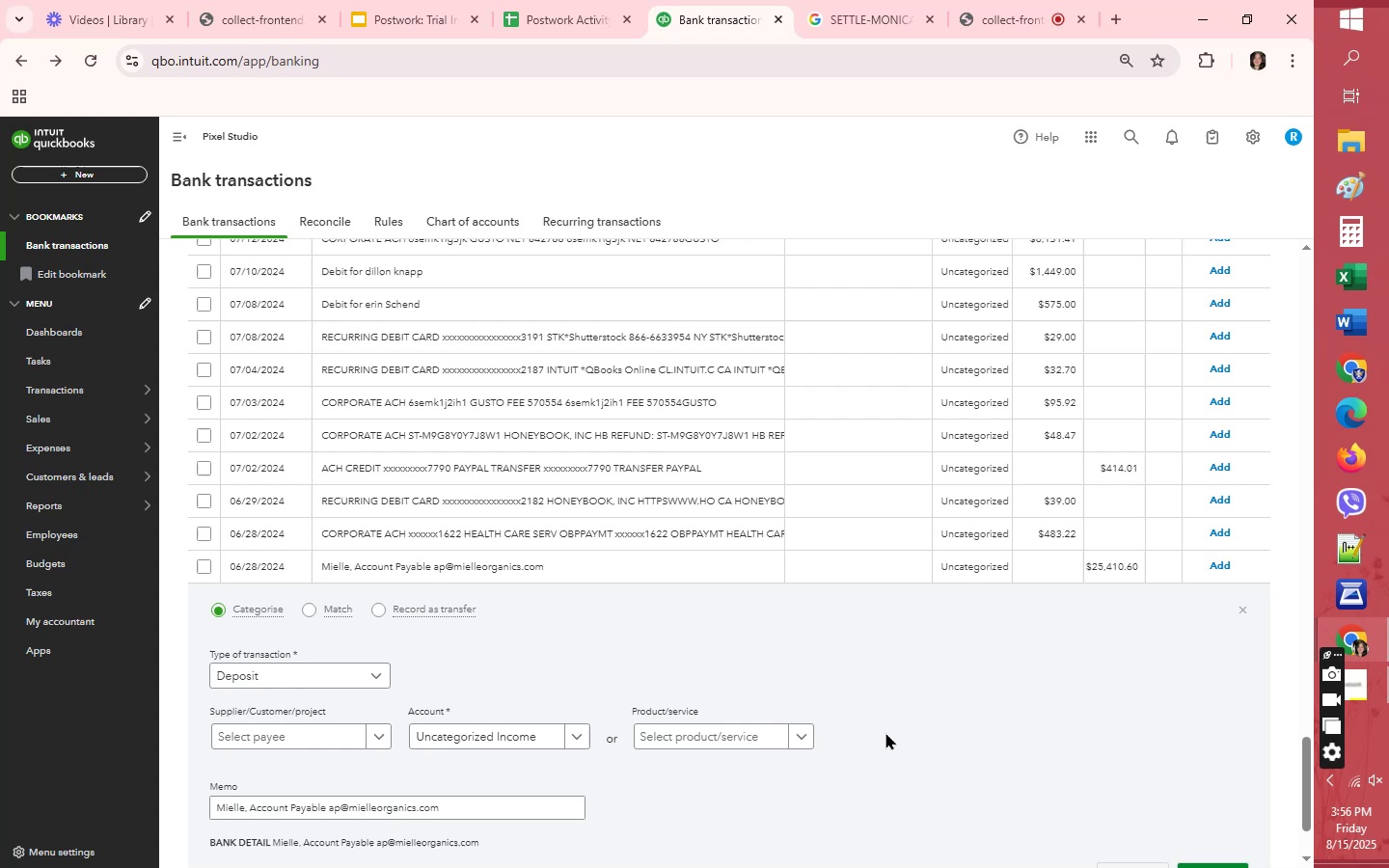 
wait(8.41)
 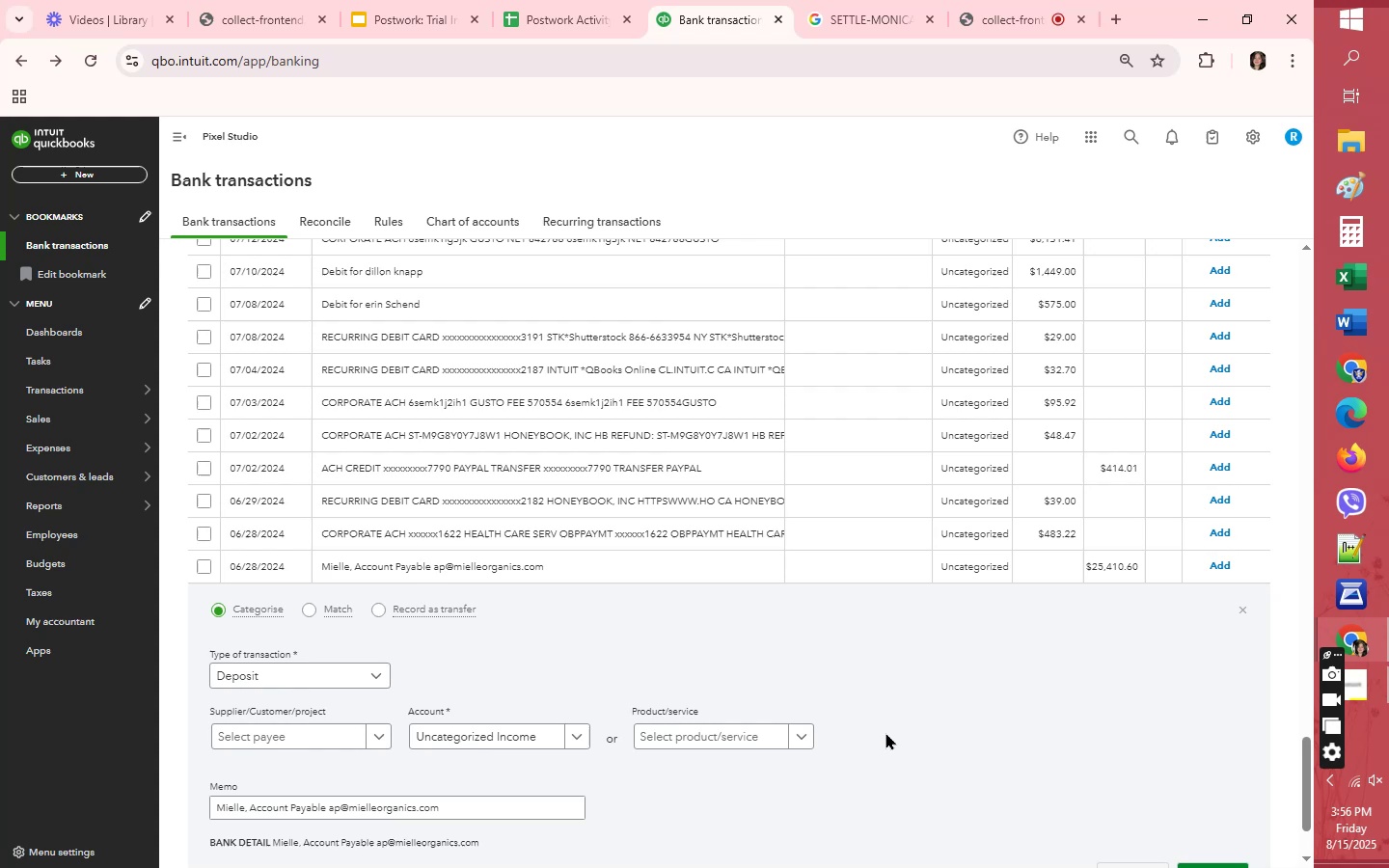 
left_click_drag(start_coordinate=[325, 805], to_coordinate=[204, 799])
 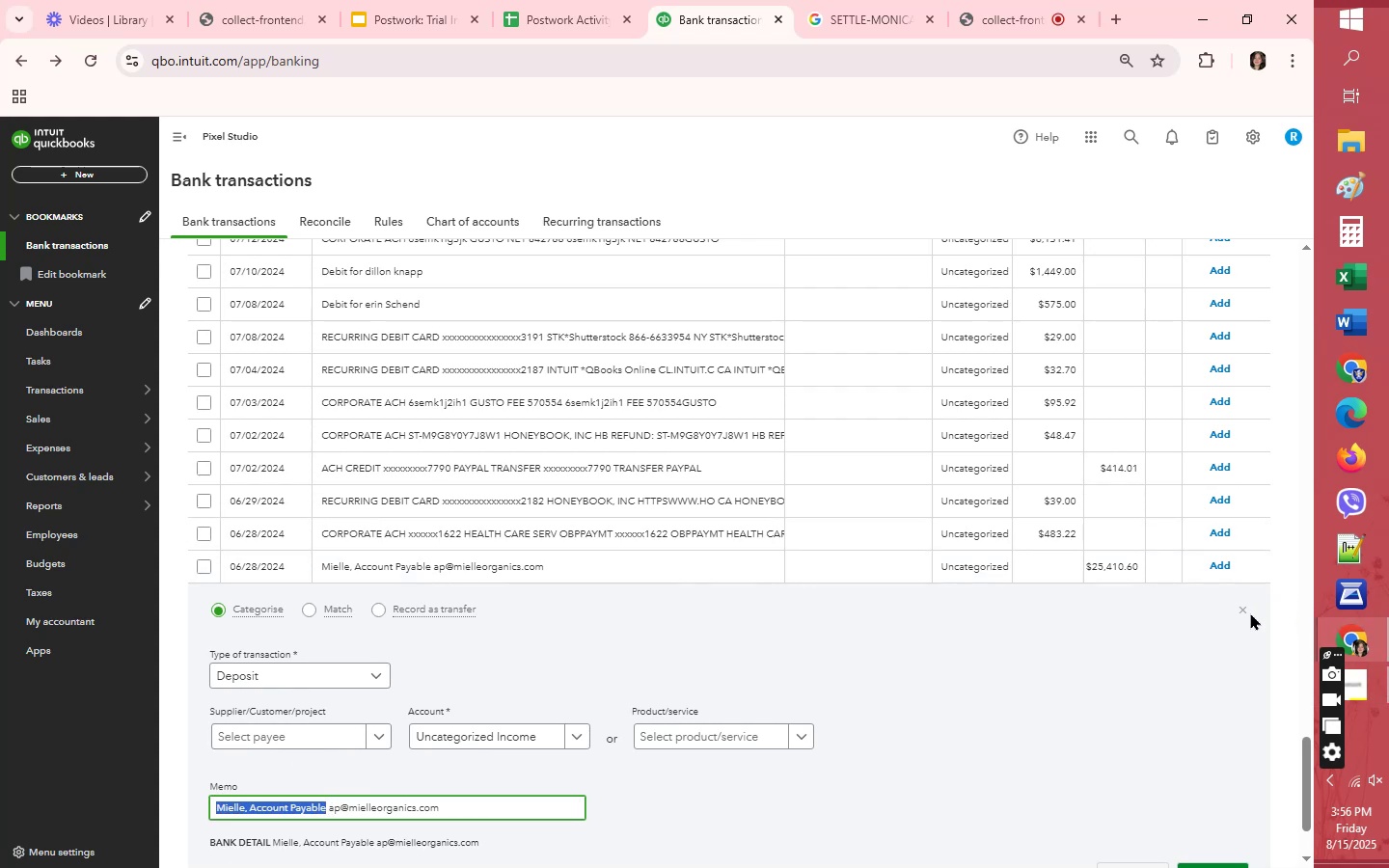 
left_click([1240, 608])
 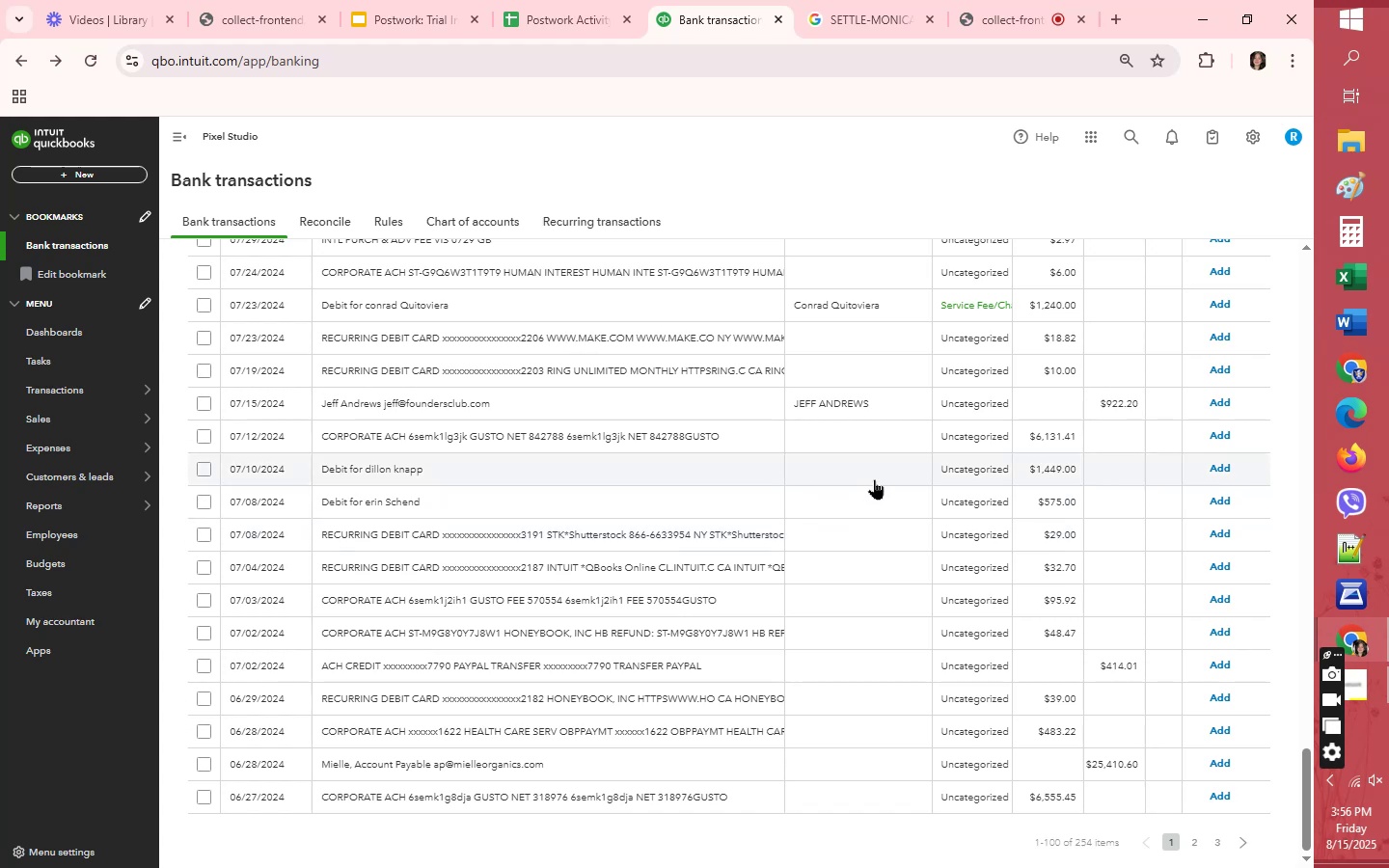 
left_click([884, 470])
 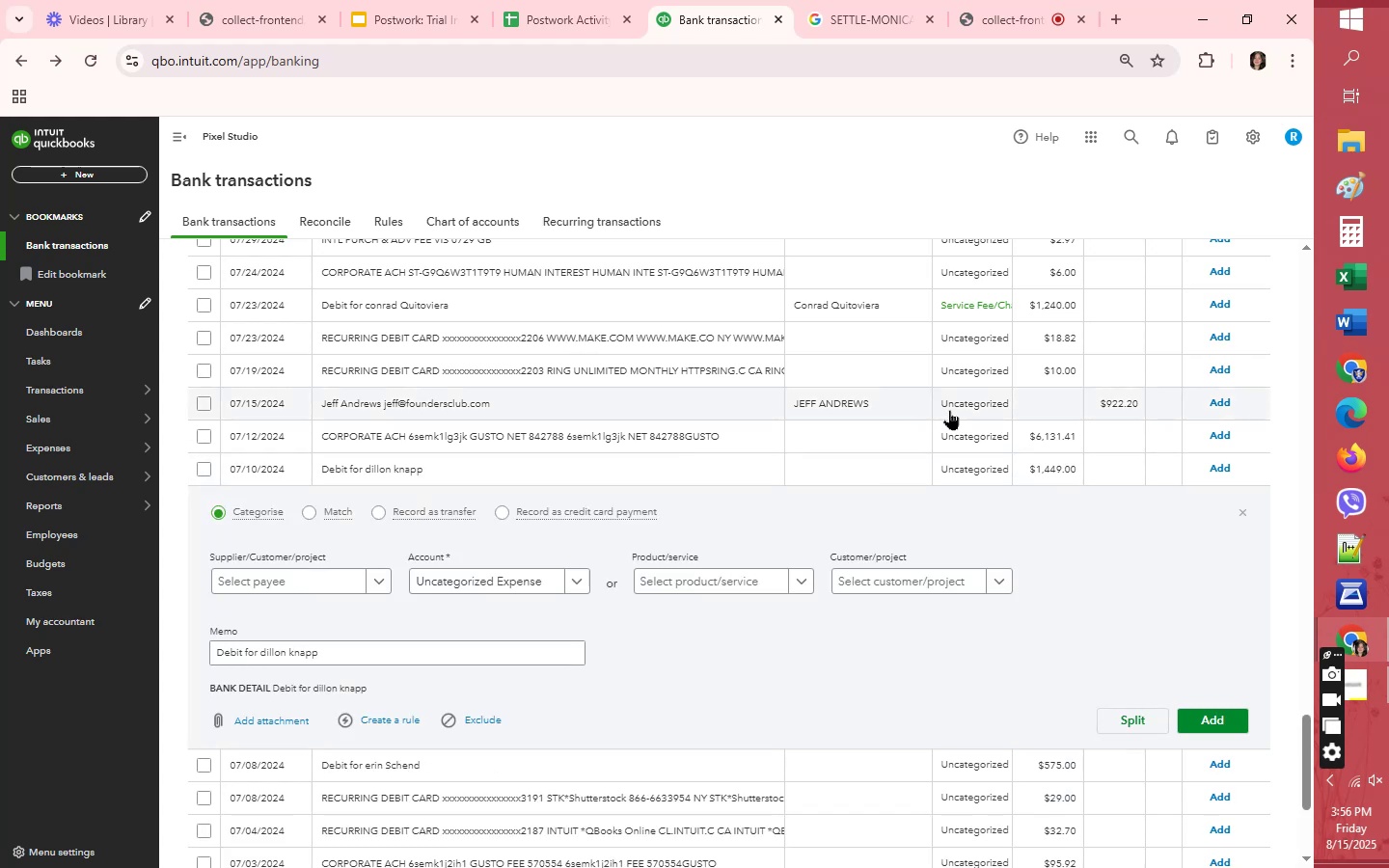 
left_click([963, 406])
 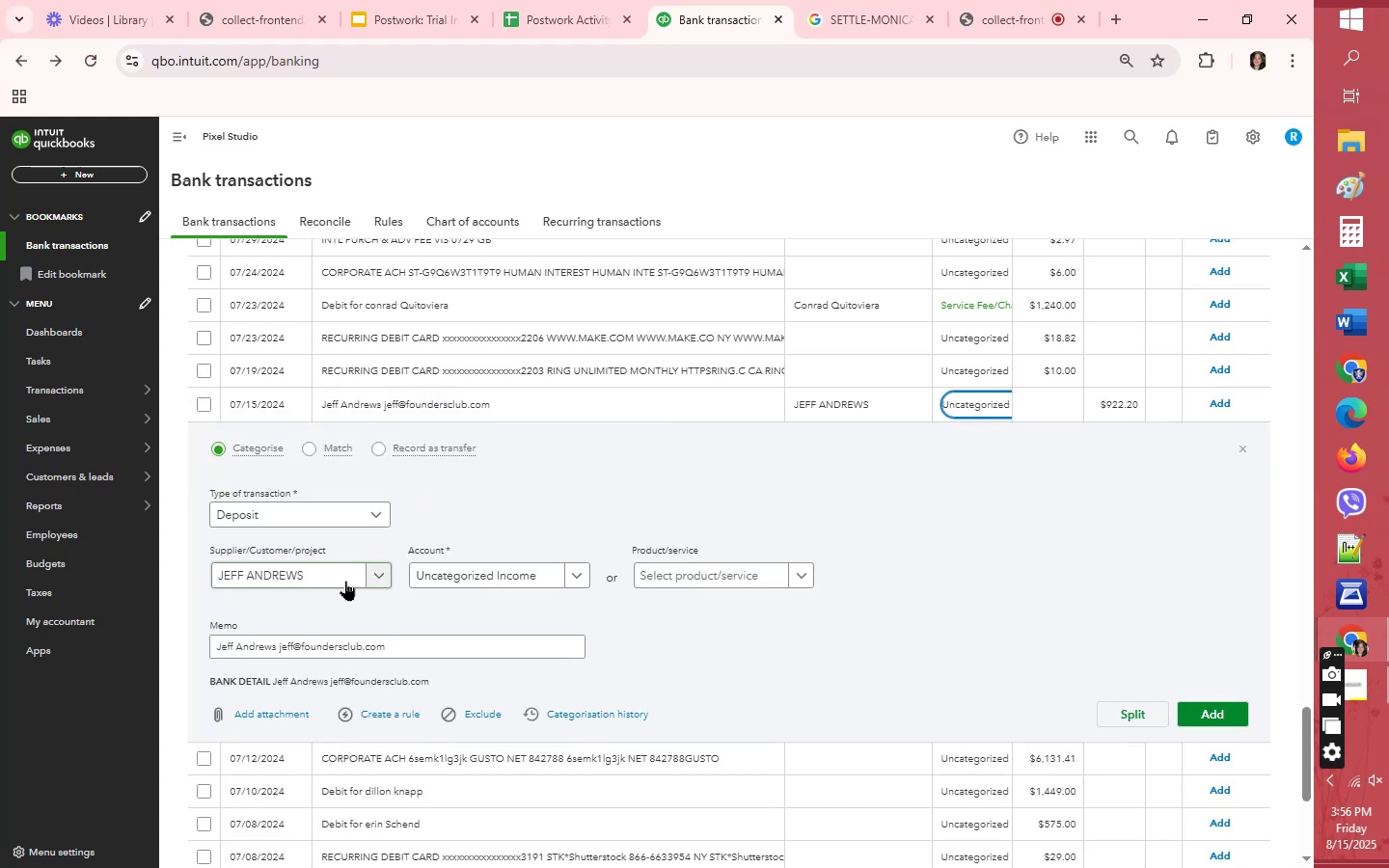 
left_click([418, 576])
 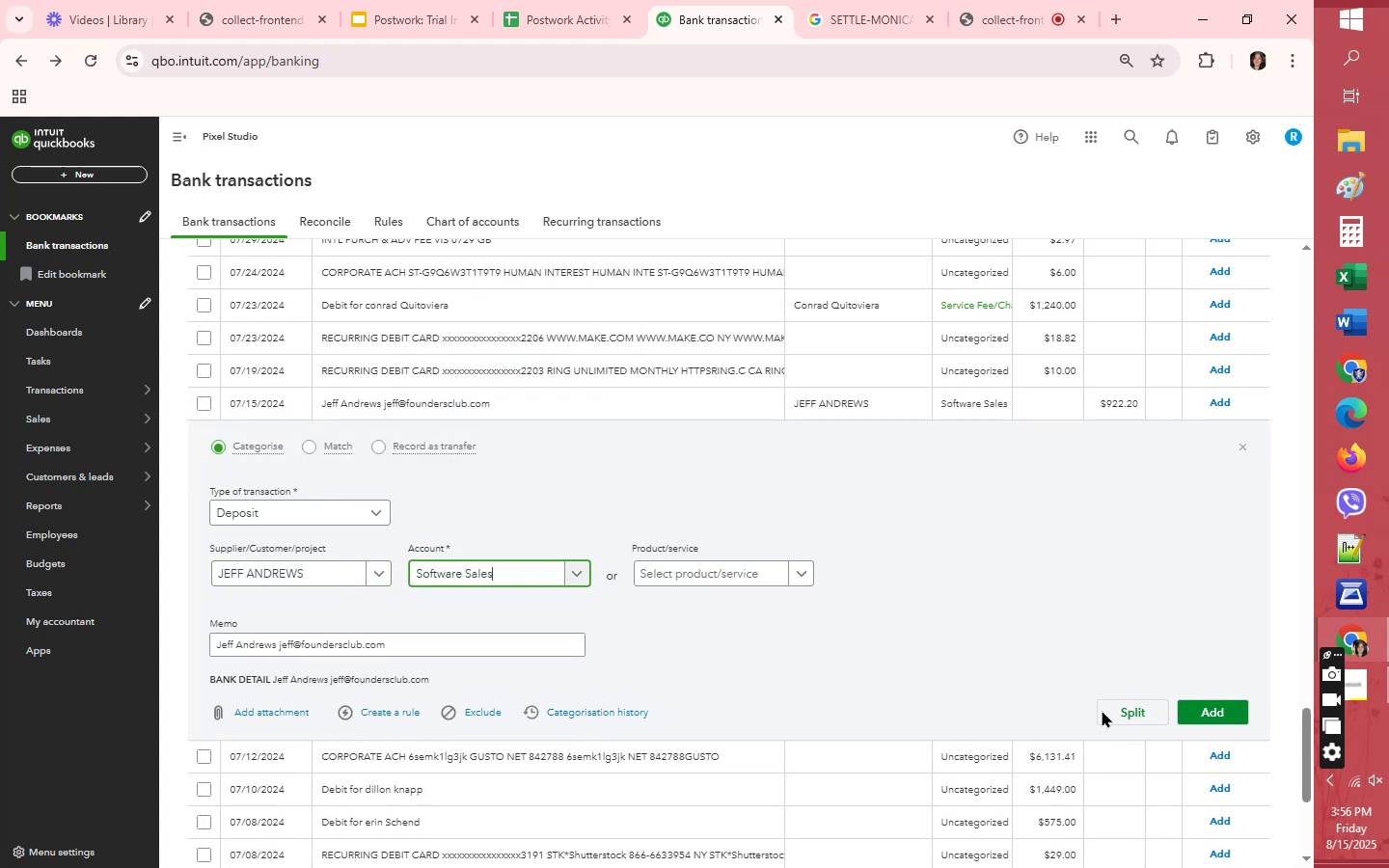 
left_click([1208, 714])
 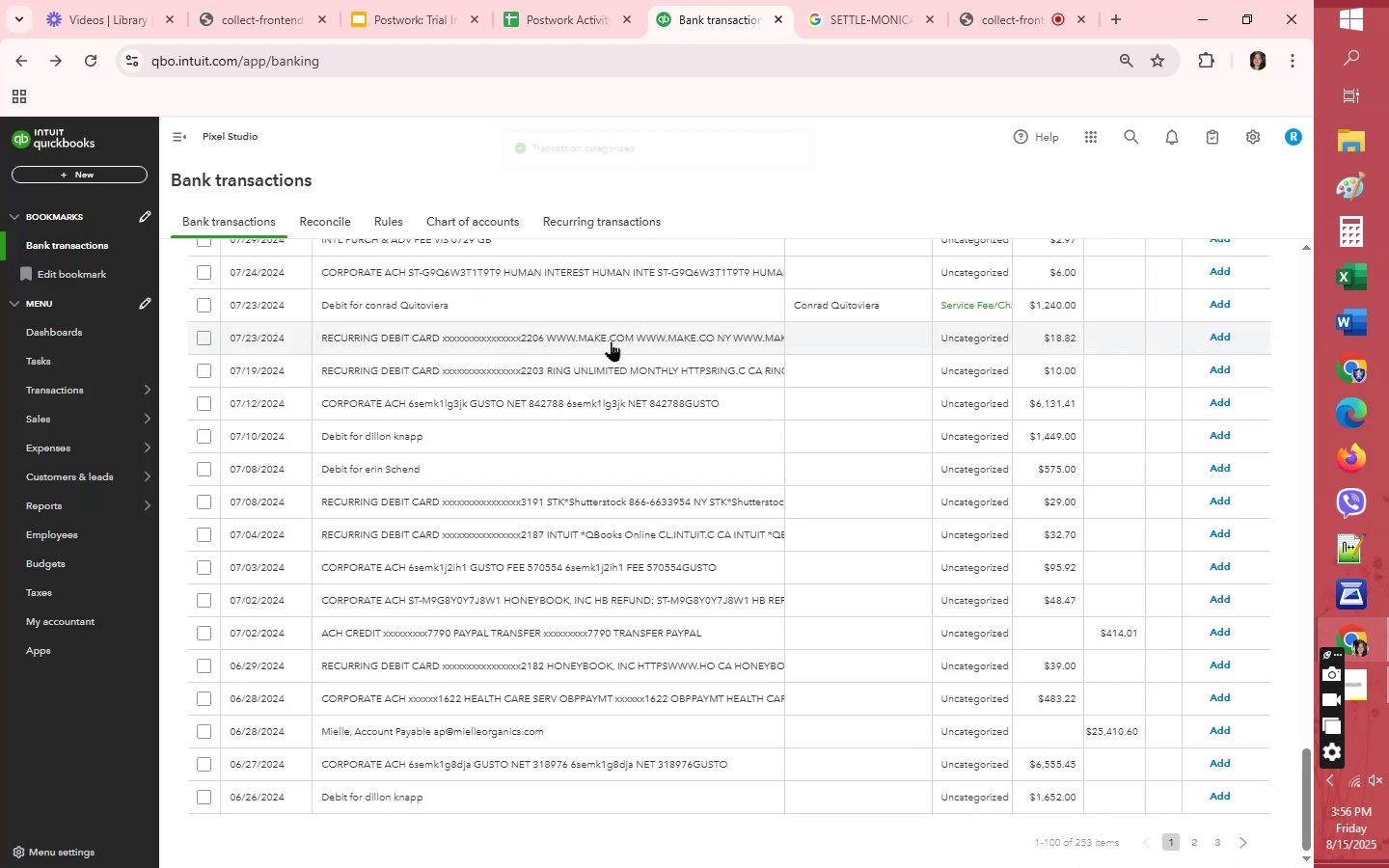 
scroll: coordinate [694, 442], scroll_direction: down, amount: 18.0
 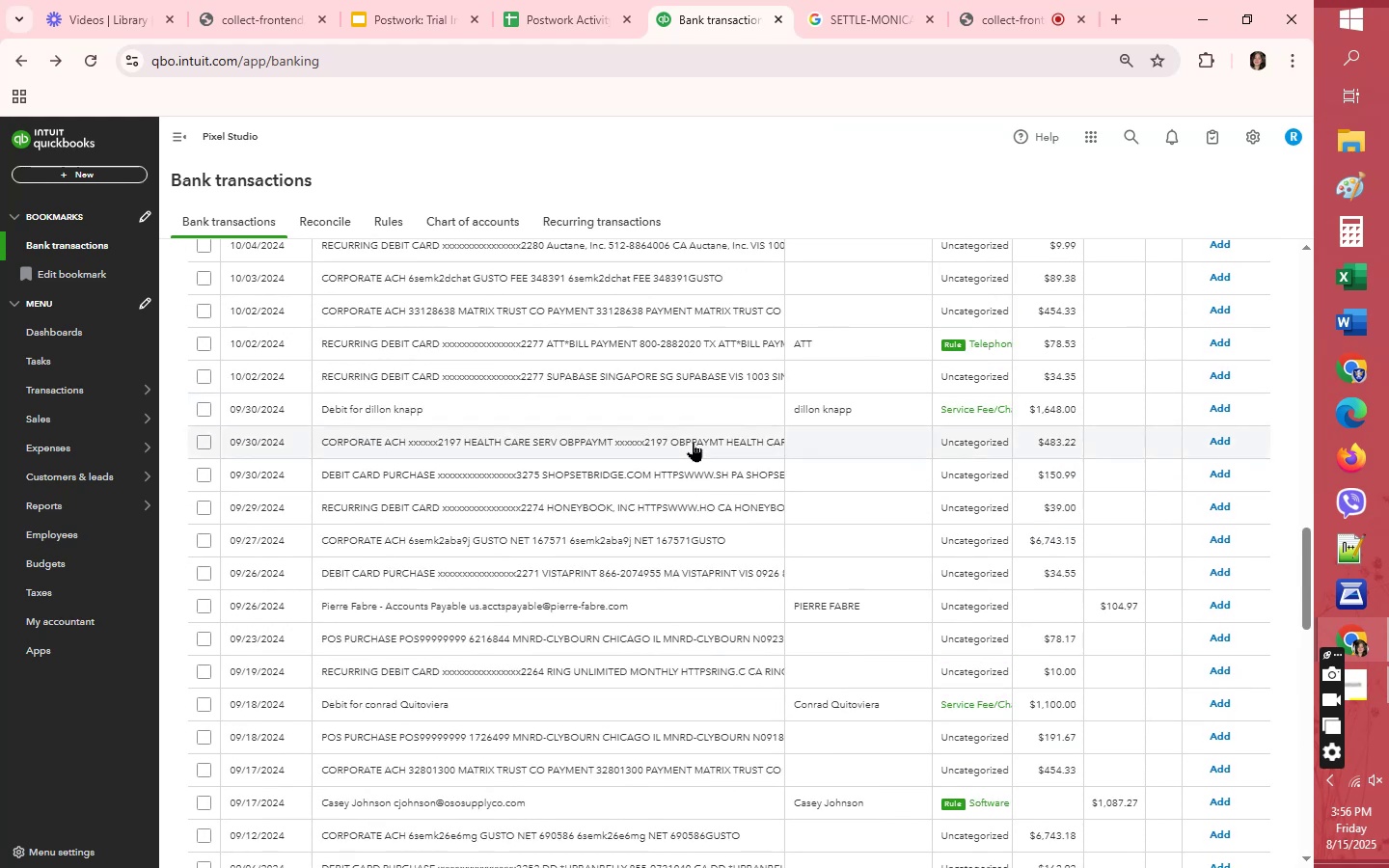 
scroll: coordinate [690, 443], scroll_direction: up, amount: 26.0
 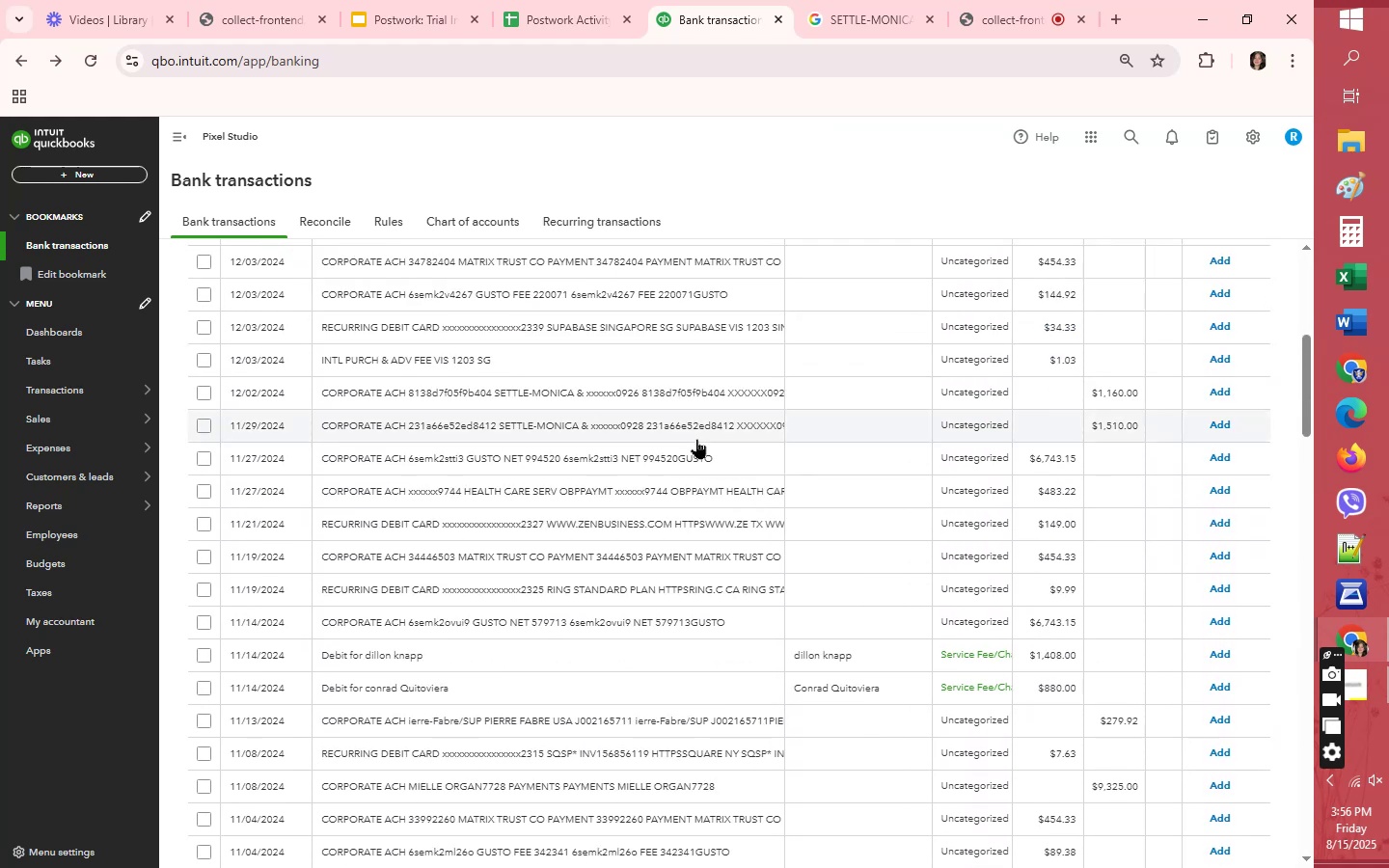 
scroll: coordinate [834, 432], scroll_direction: down, amount: 63.0
 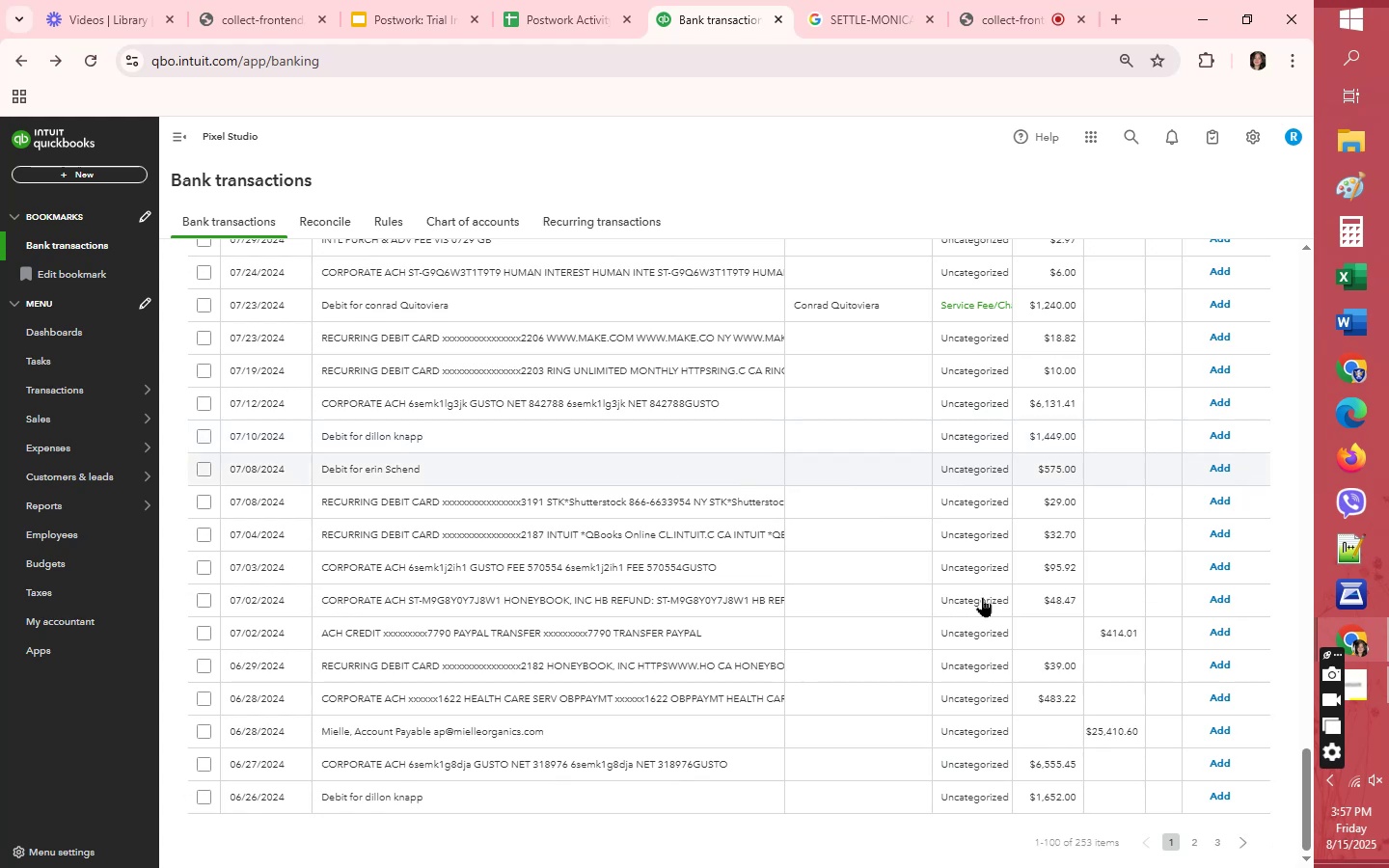 
left_click([983, 733])
 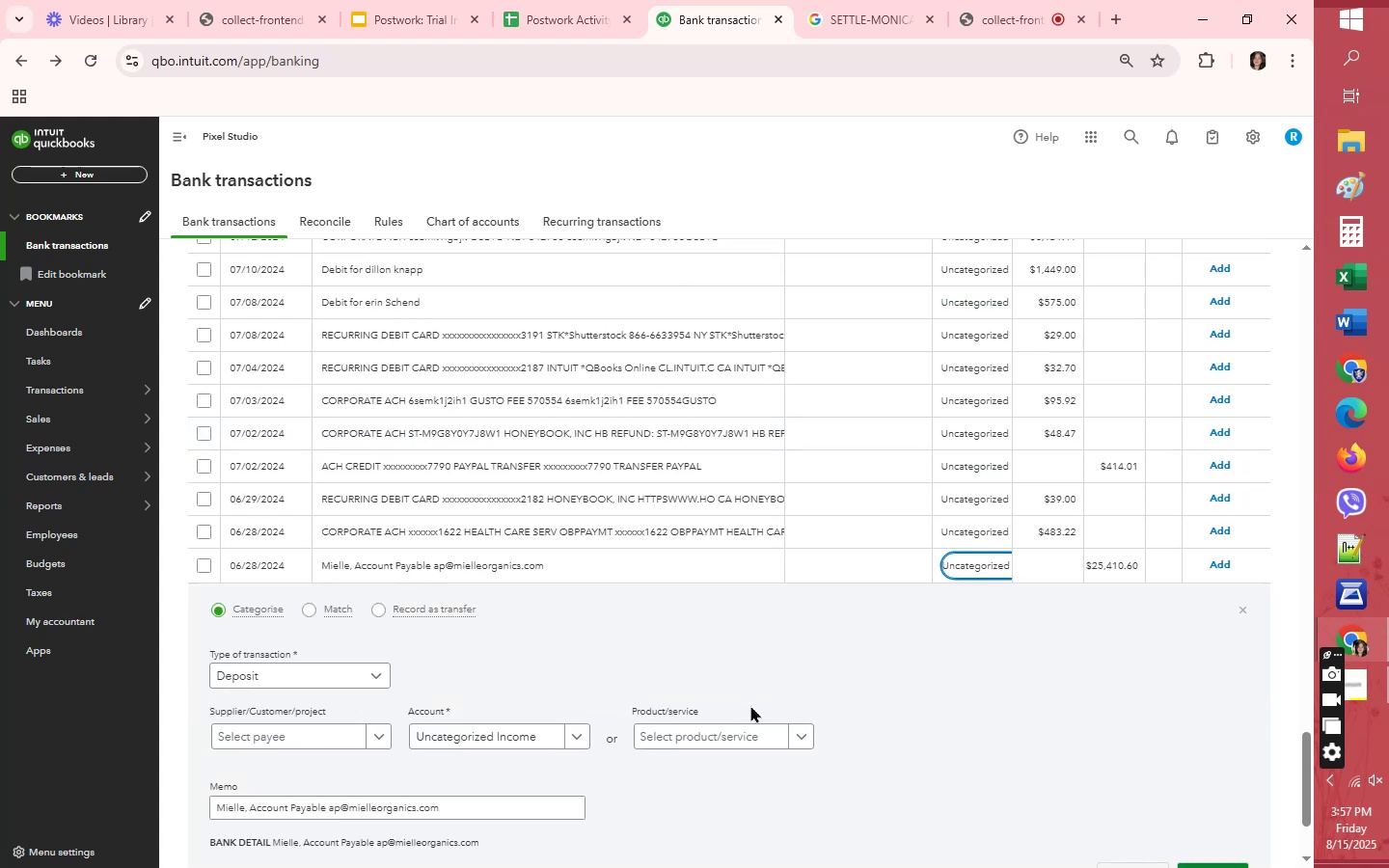 
left_click([1242, 610])
 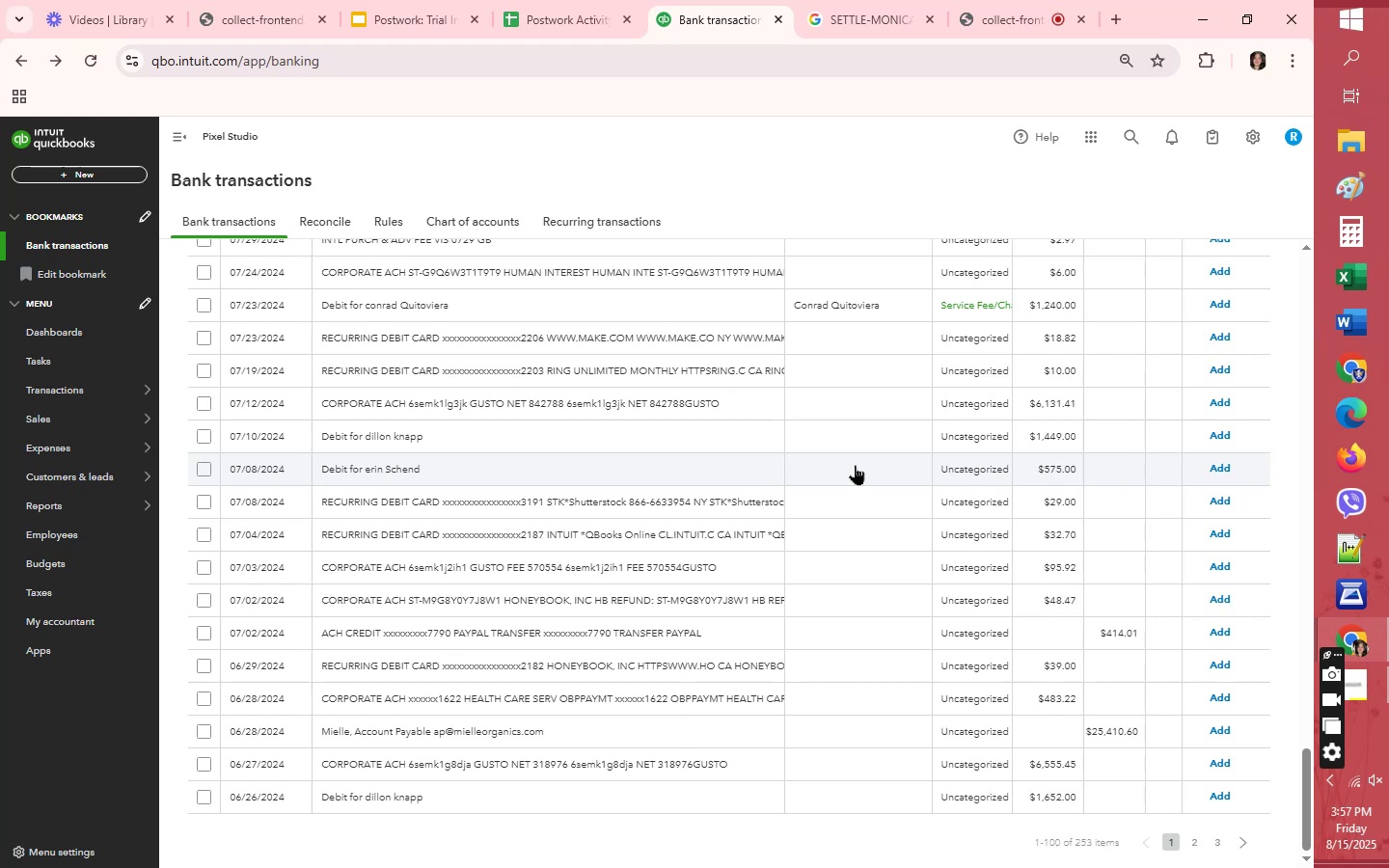 
scroll: coordinate [860, 578], scroll_direction: down, amount: 12.0
 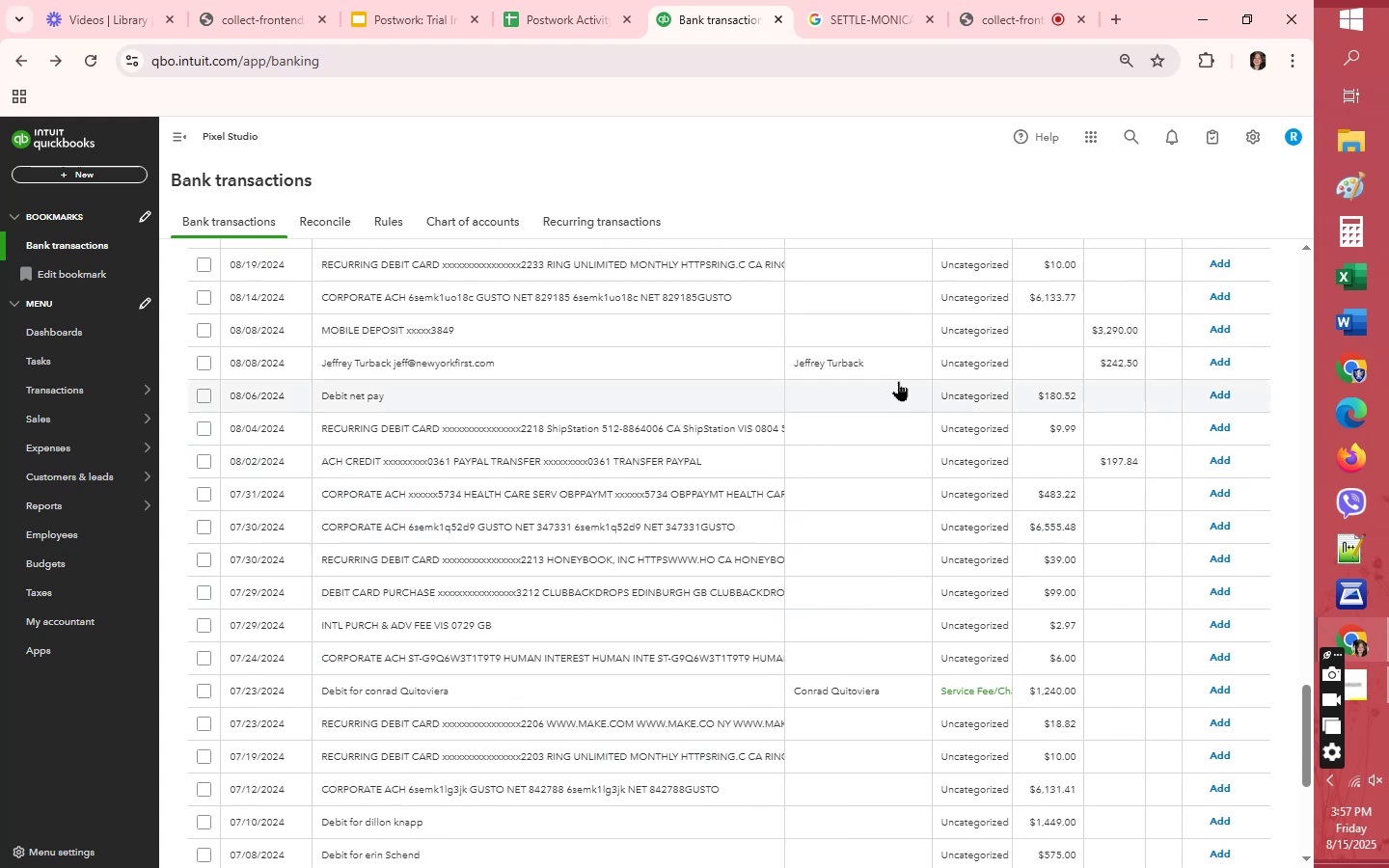 
left_click([971, 360])
 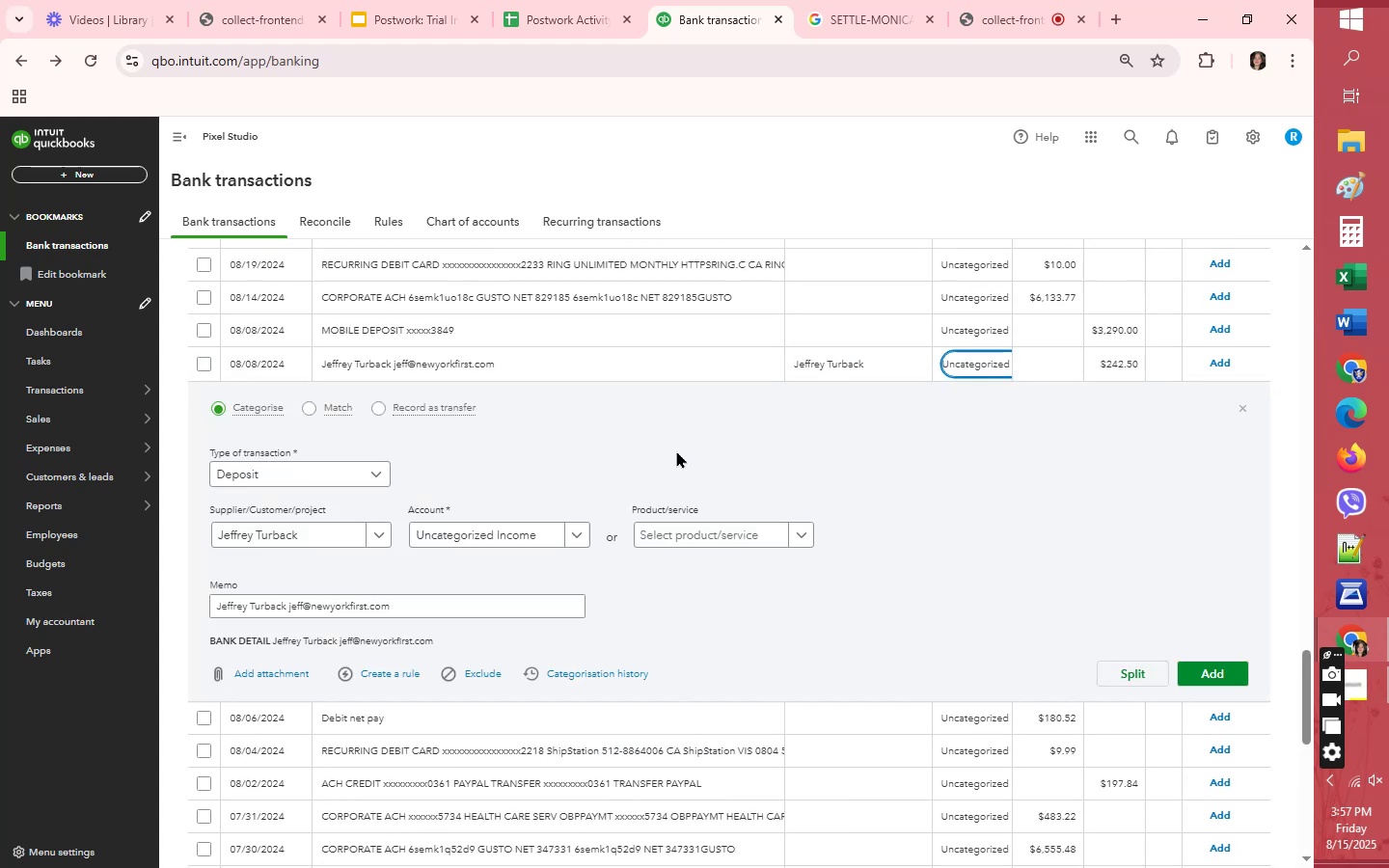 
mouse_move([480, 543])
 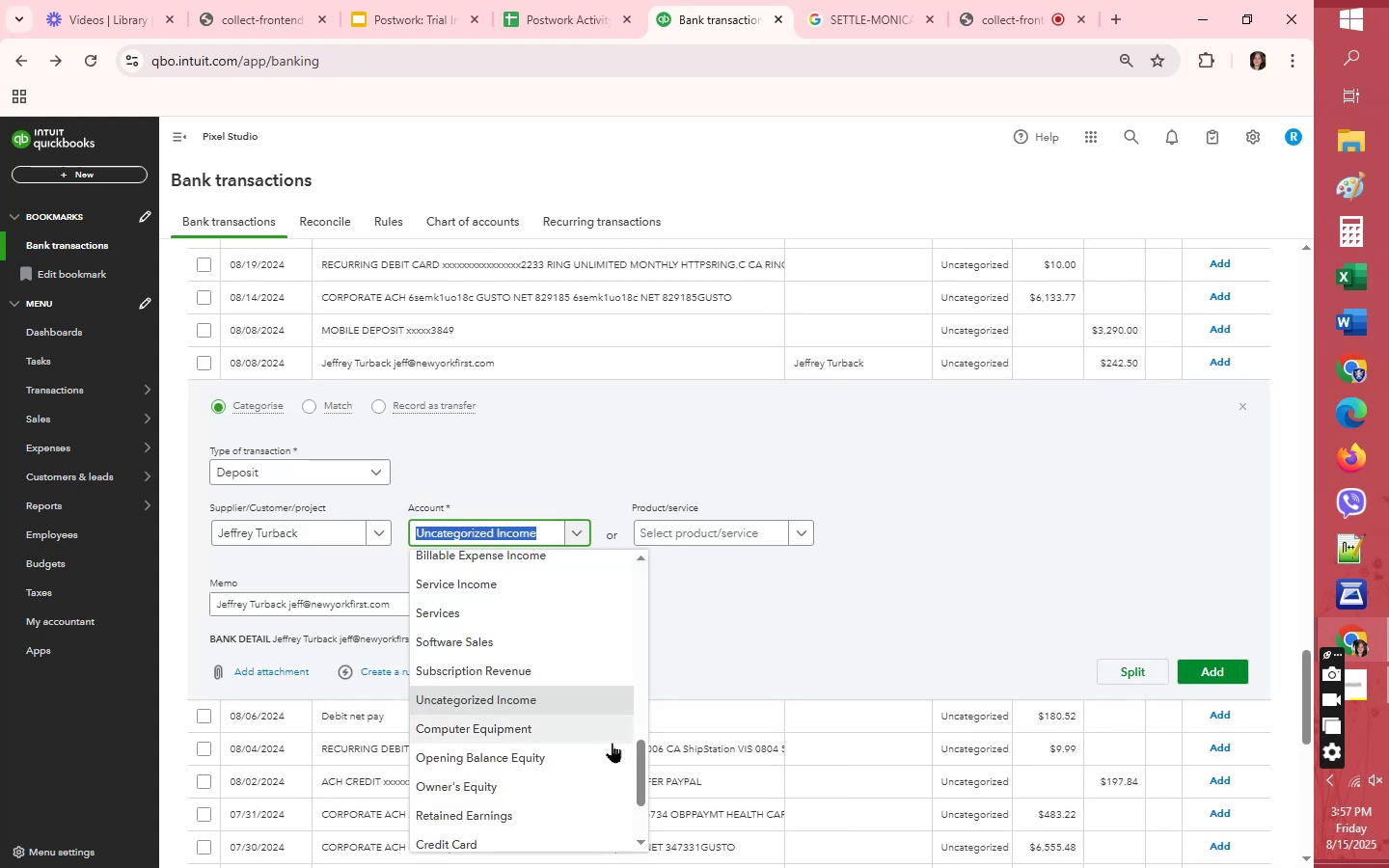 
scroll: coordinate [612, 743], scroll_direction: up, amount: 2.0
 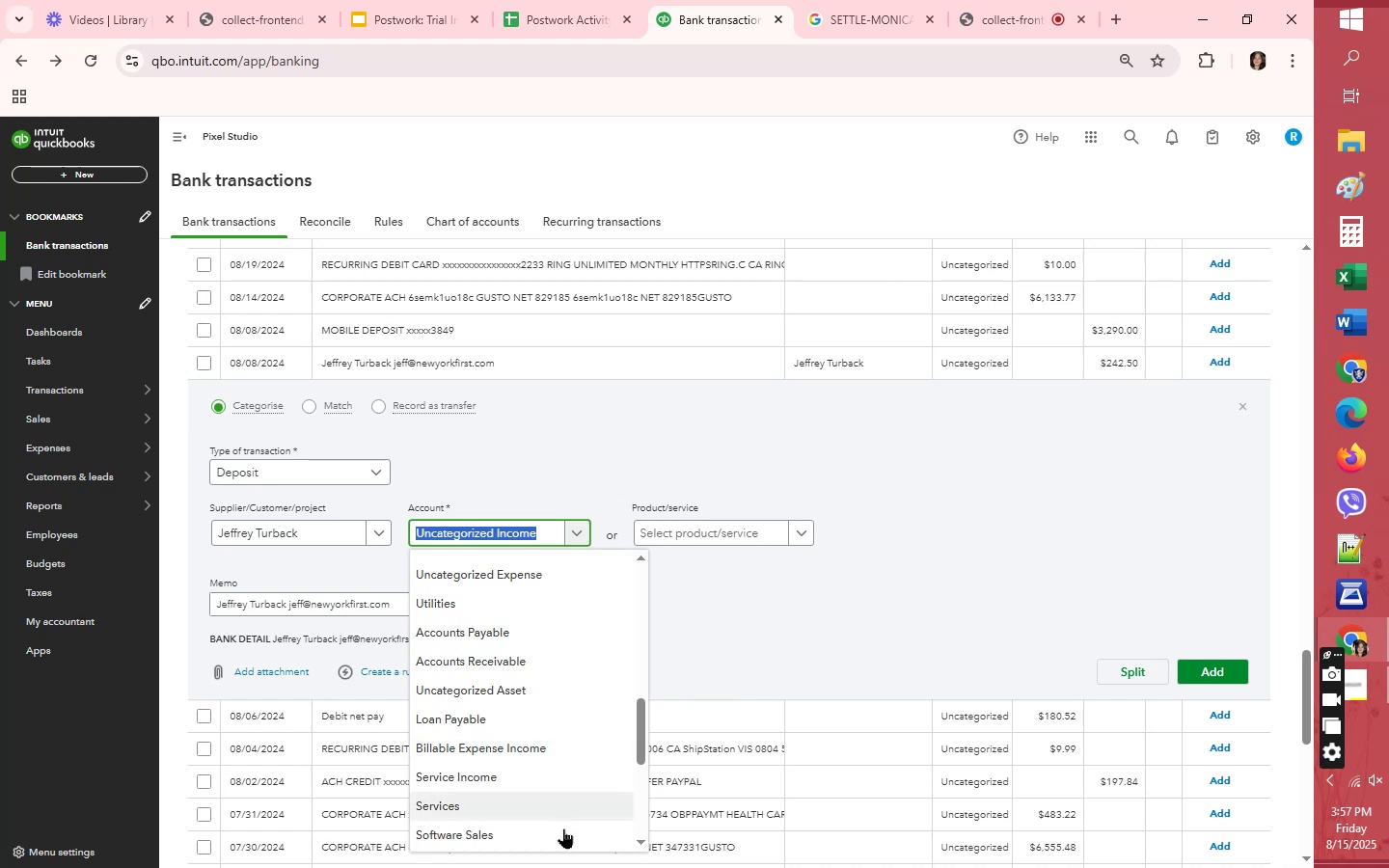 
left_click([563, 837])
 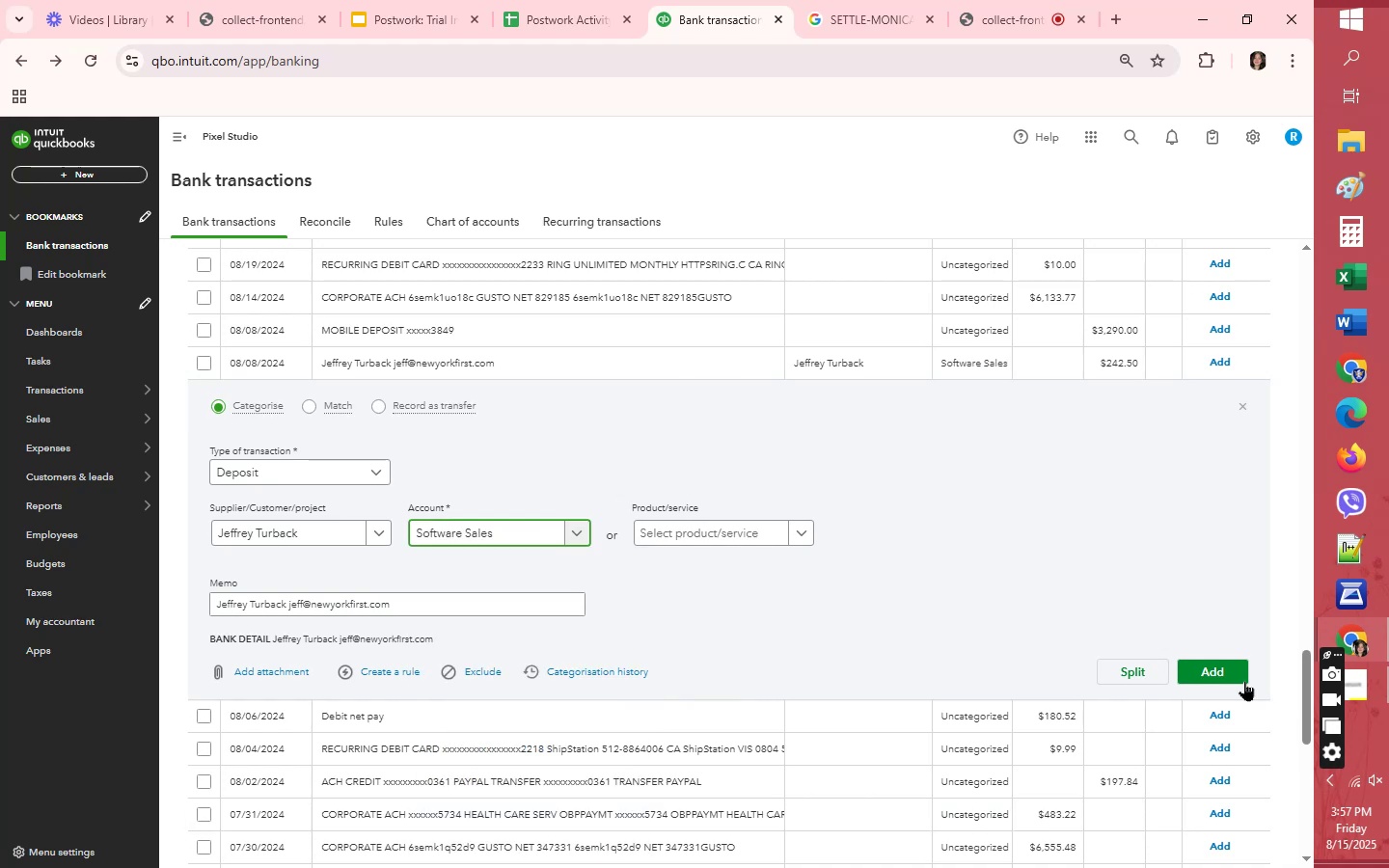 
left_click([1232, 669])
 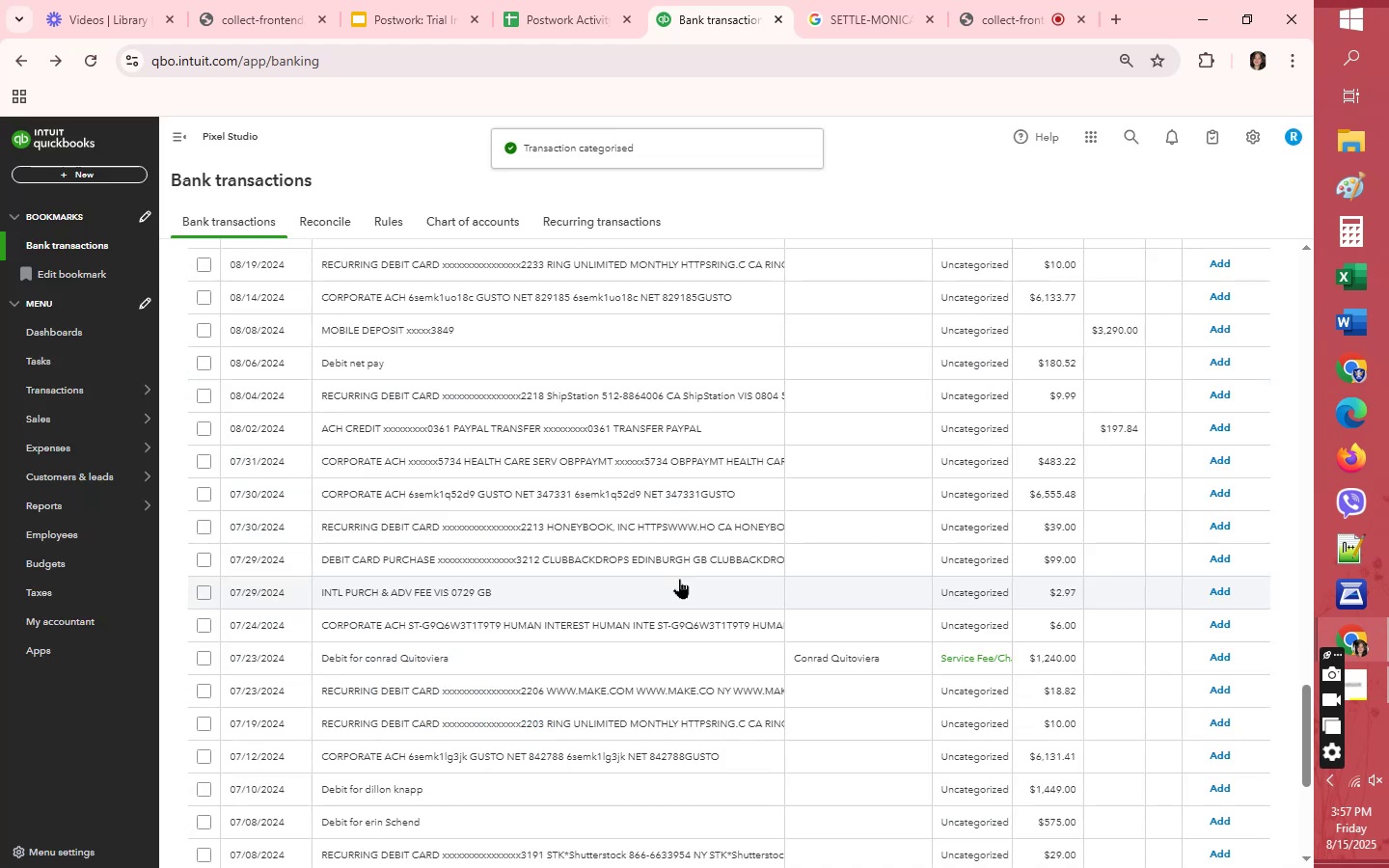 
wait(8.94)
 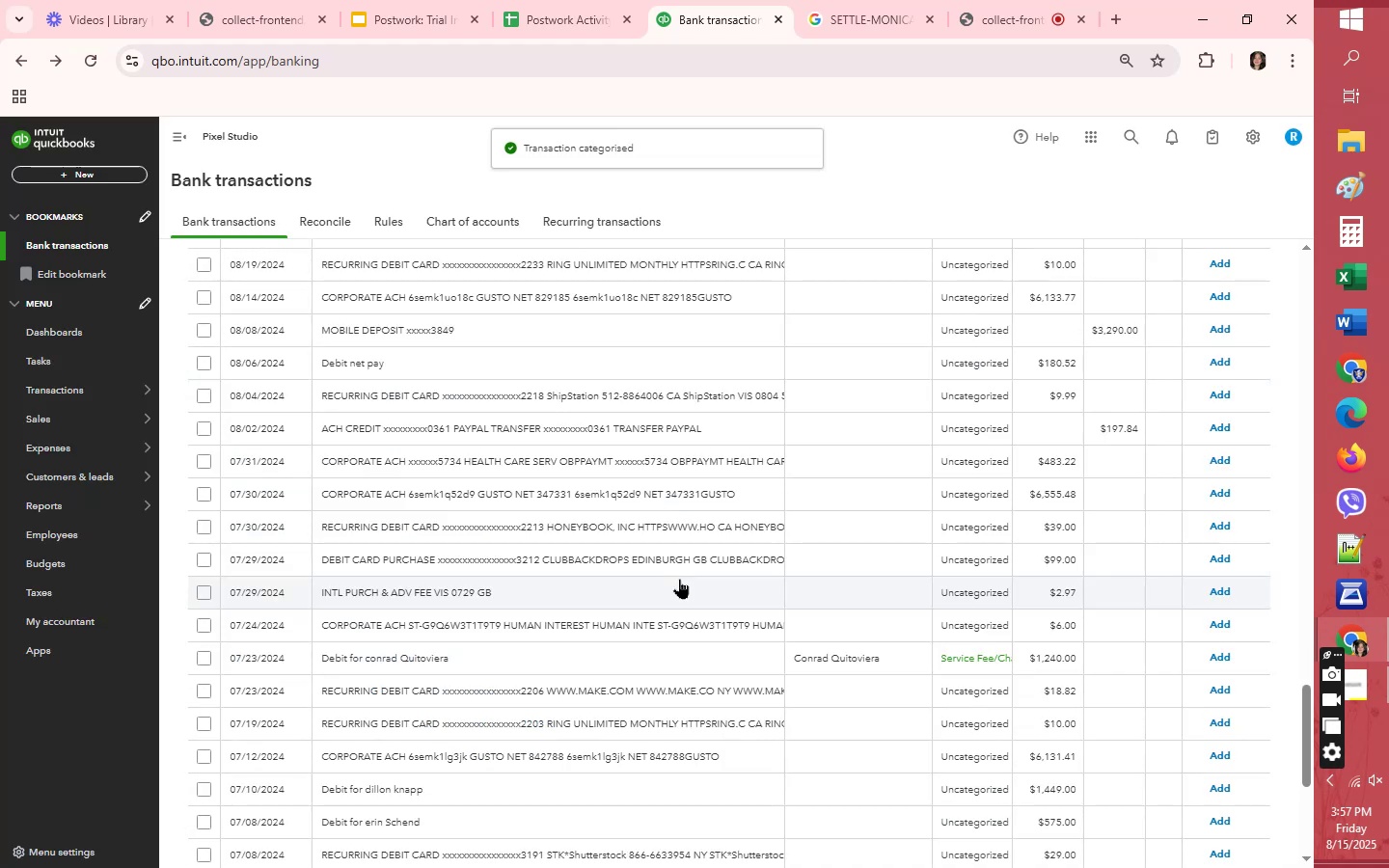 
scroll: coordinate [679, 579], scroll_direction: up, amount: 2.0
 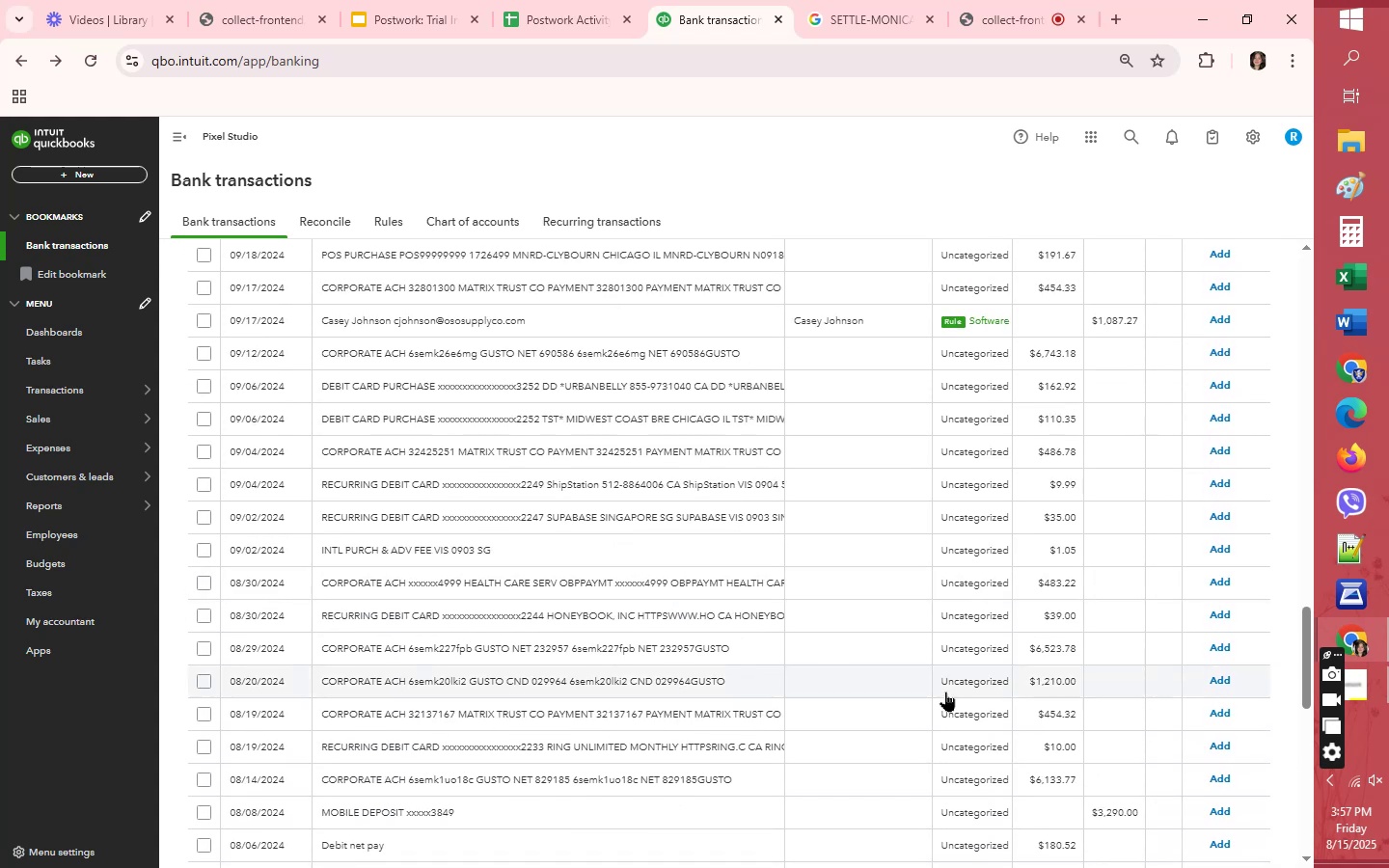 
wait(5.92)
 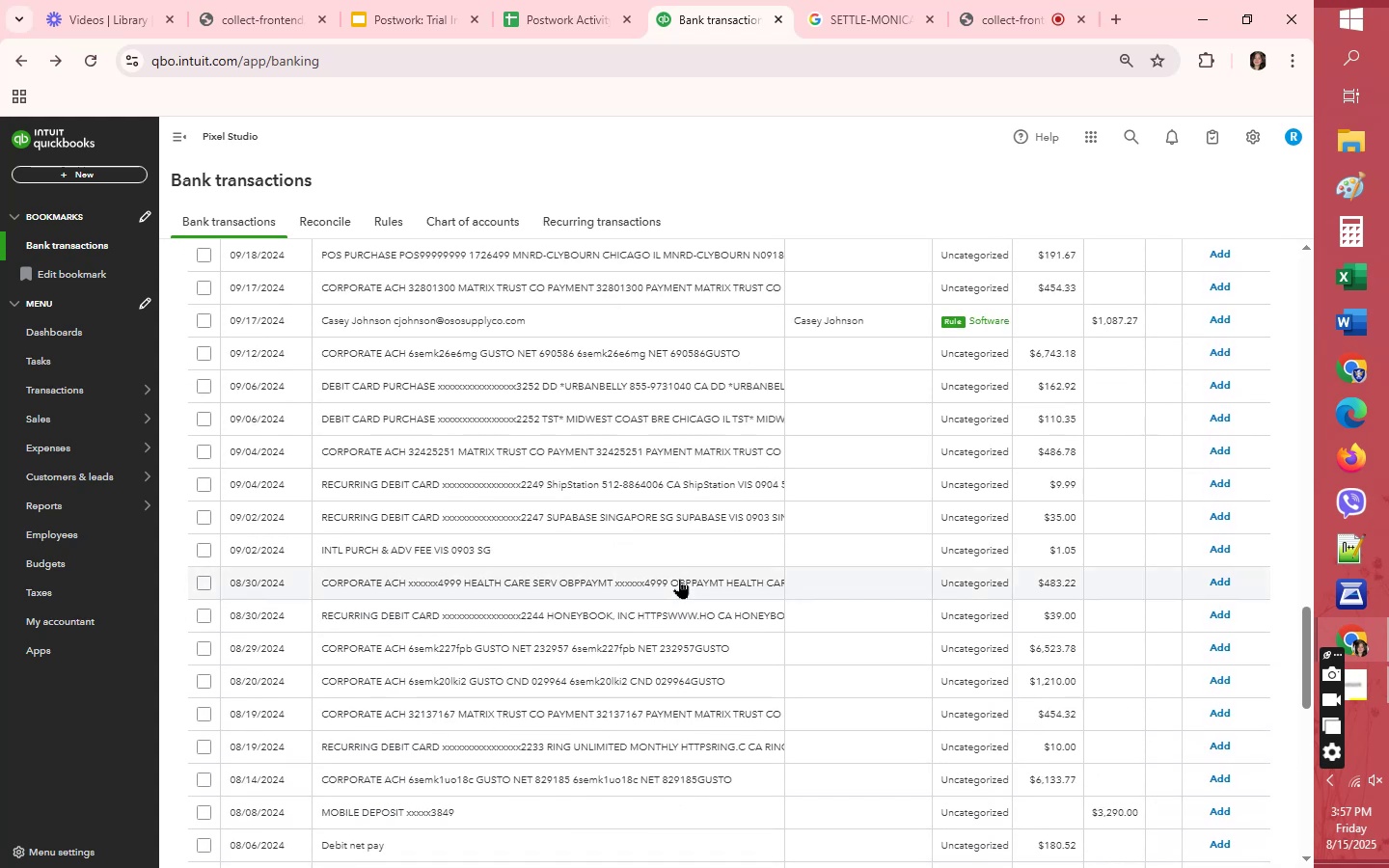 
left_click([854, 624])
 